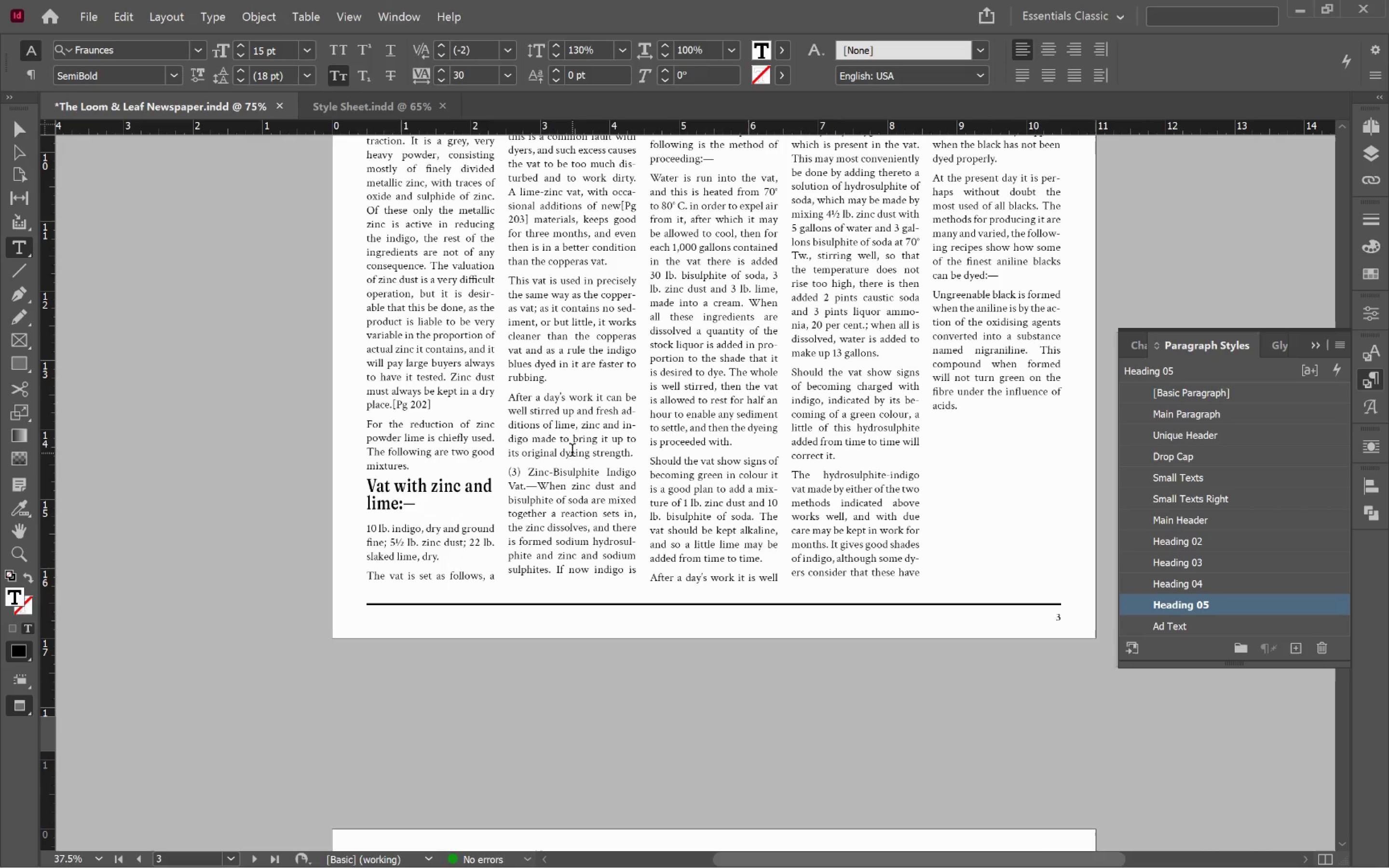 
scroll: coordinate [571, 430], scroll_direction: up, amount: 5.0
 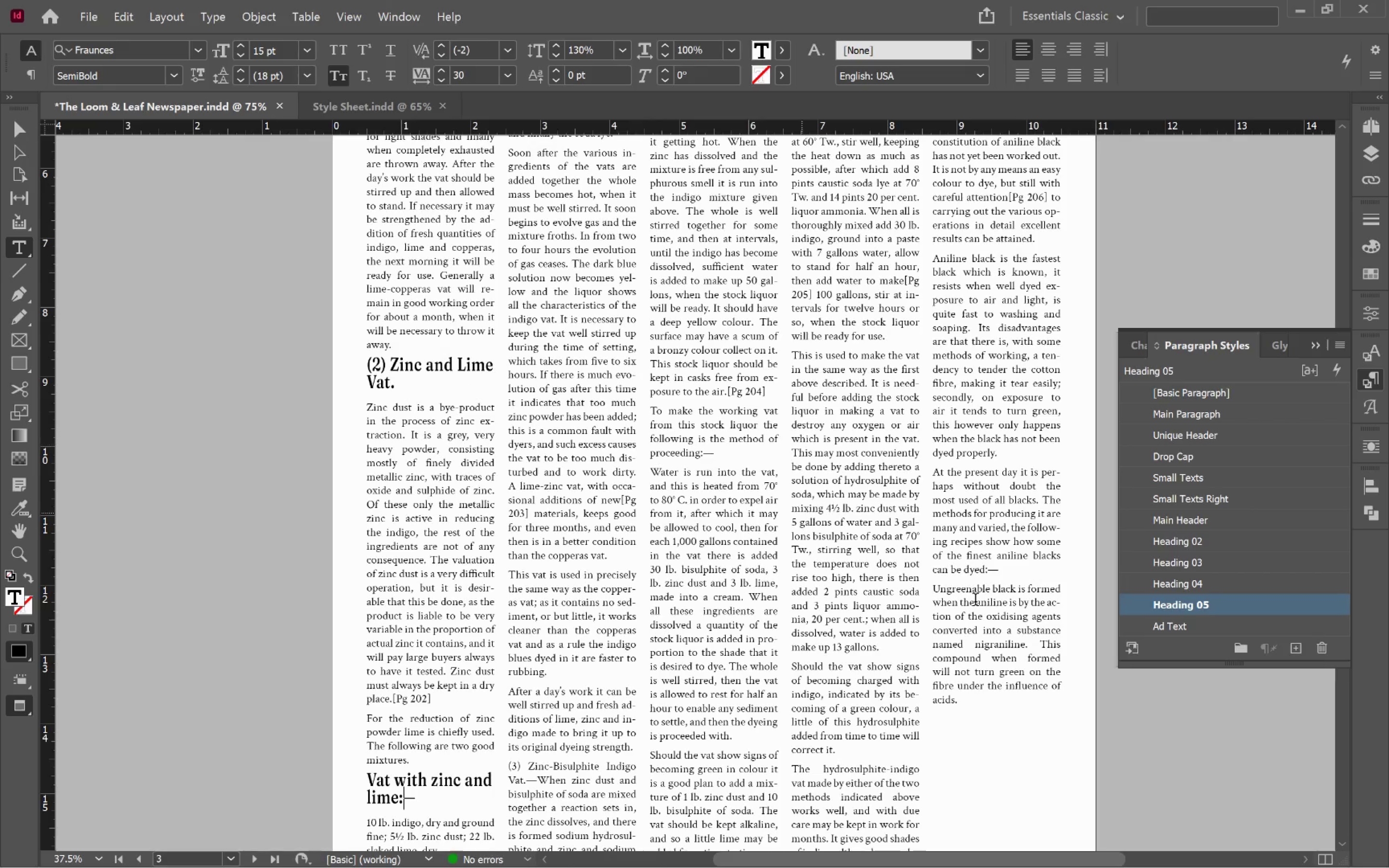 
hold_key(key=ControlLeft, duration=0.72)
left_click([1158, 719])
 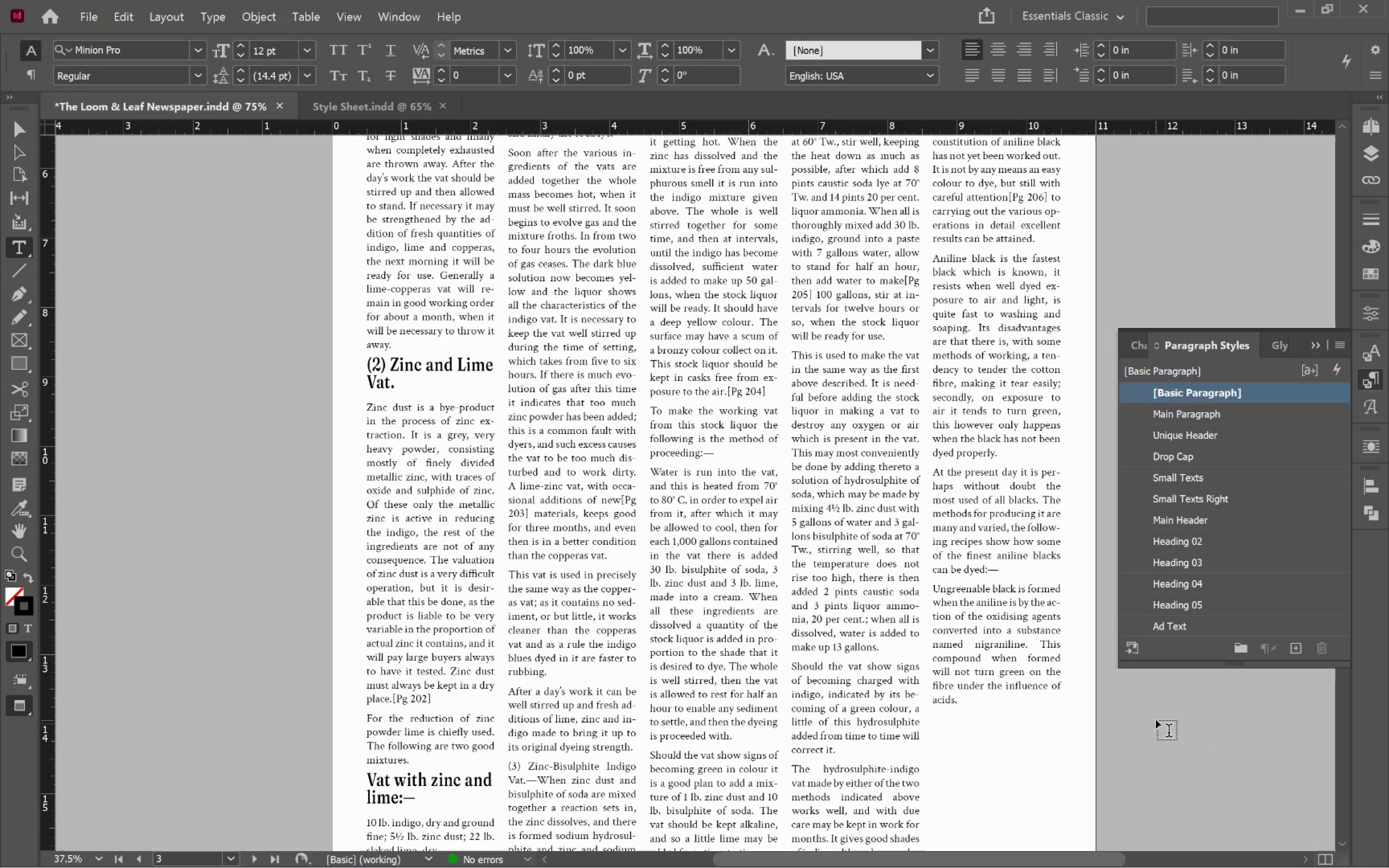 
key(V)
 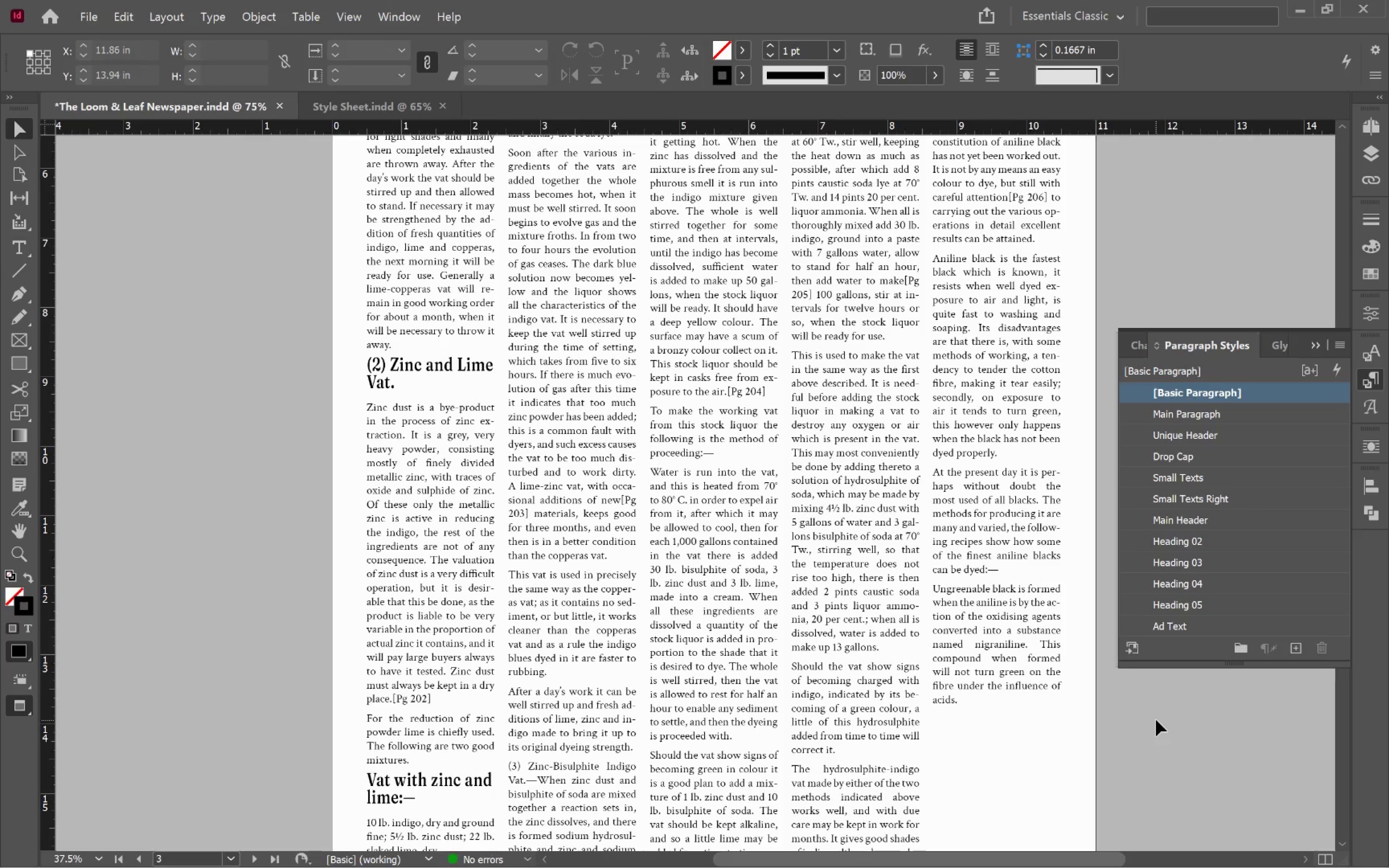 
left_click([1156, 720])
 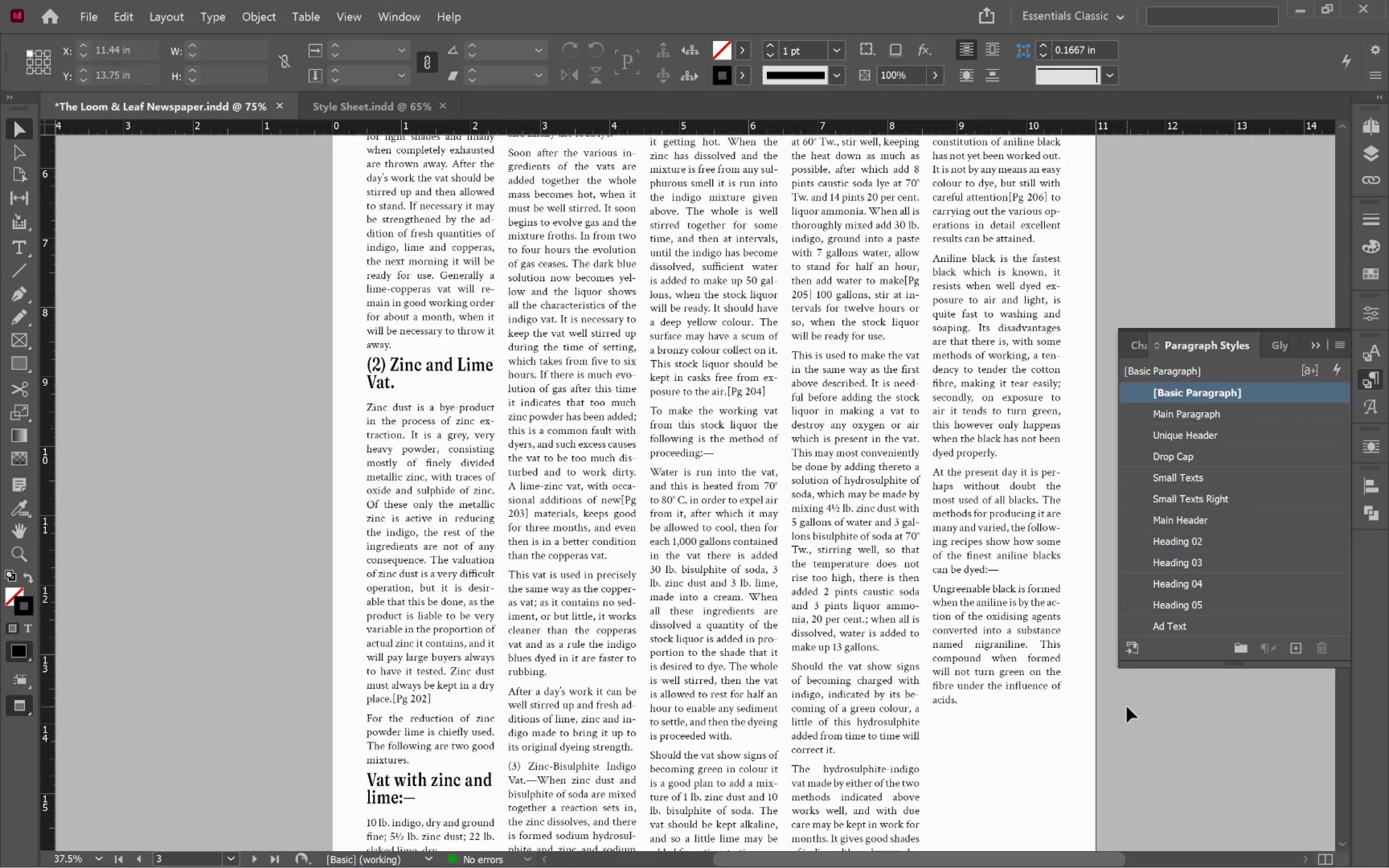 
scroll: coordinate [1125, 703], scroll_direction: up, amount: 4.0
 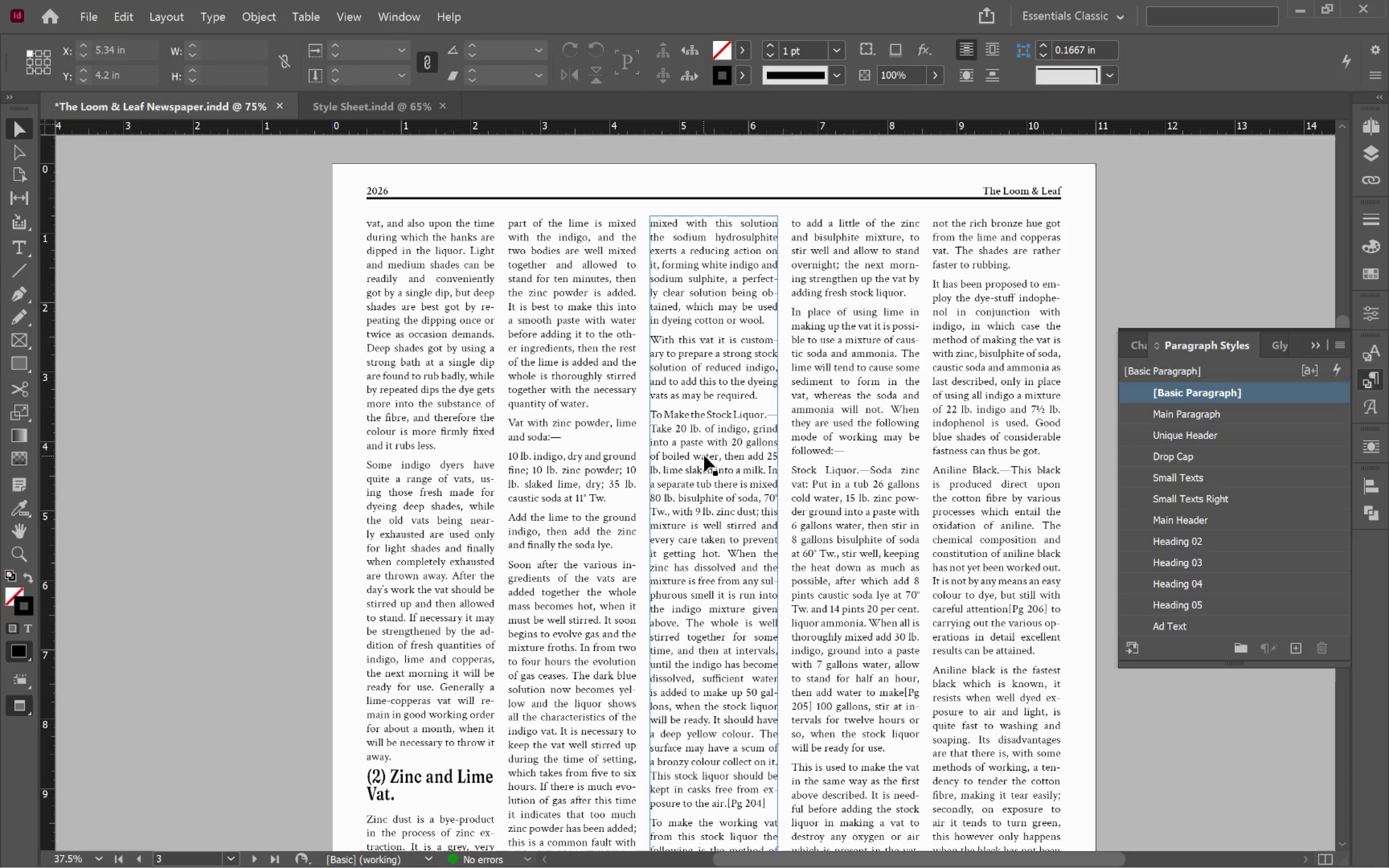 
wait(10.61)
 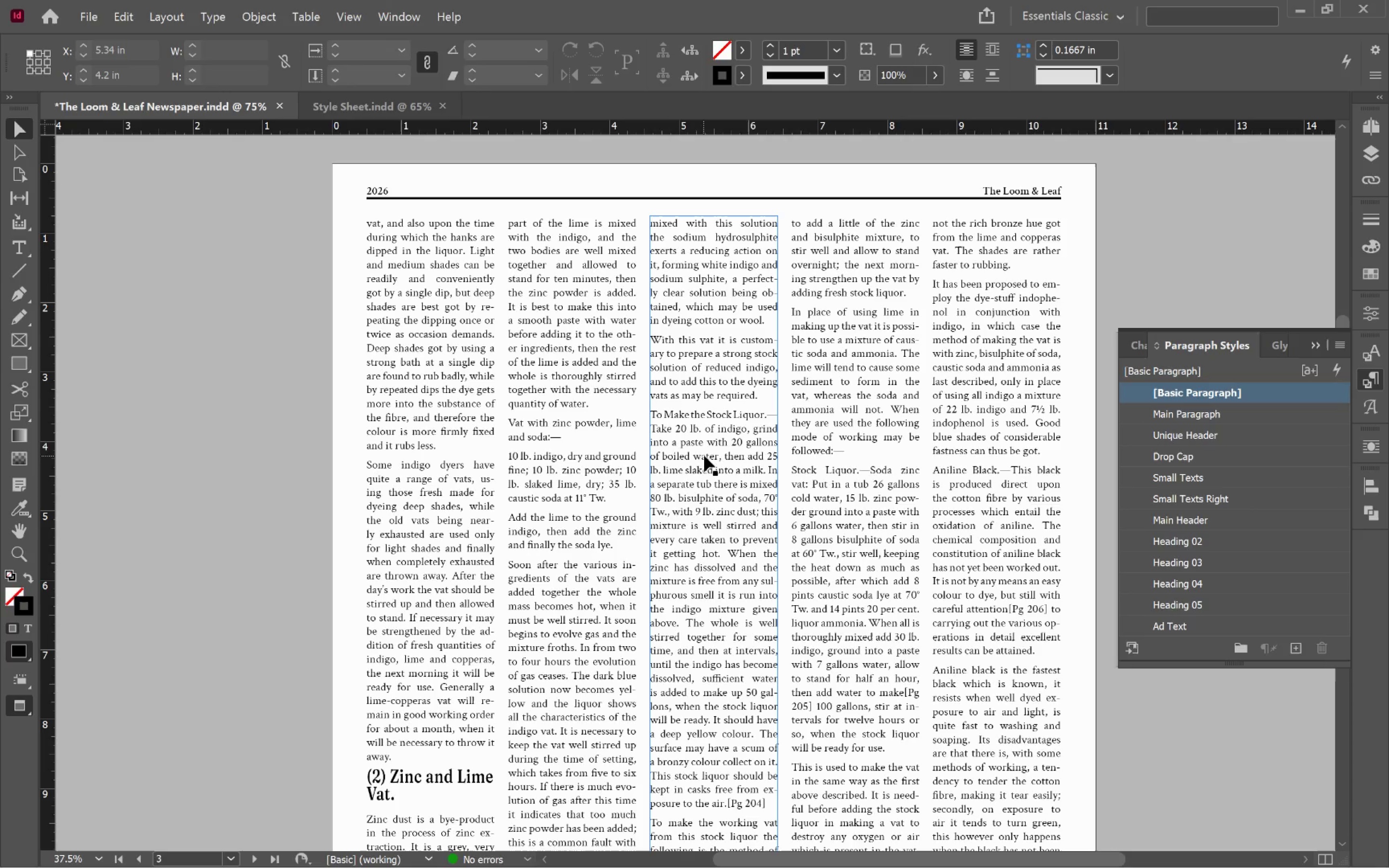 
scroll: coordinate [708, 502], scroll_direction: up, amount: 11.0
 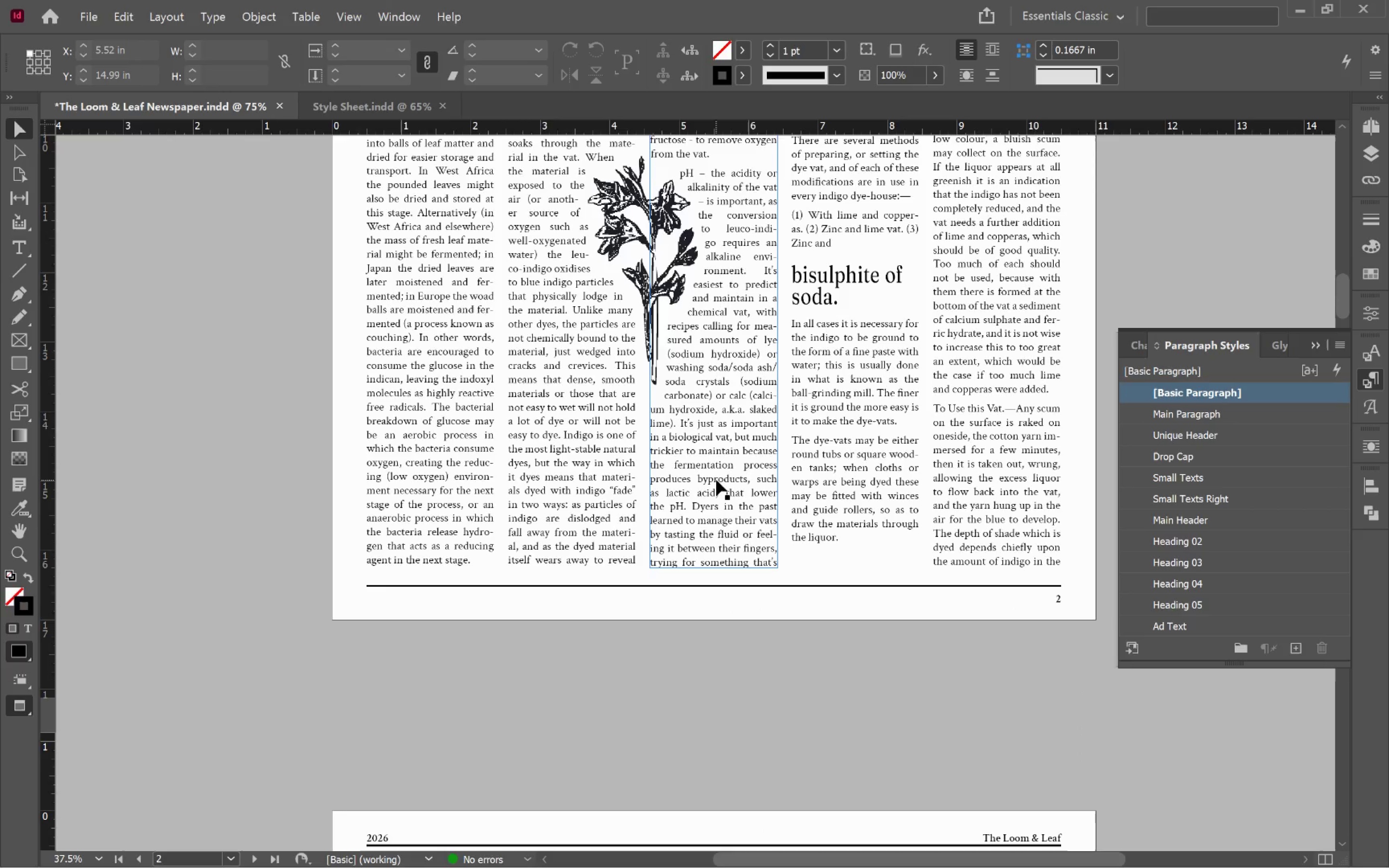 
scroll: coordinate [716, 479], scroll_direction: down, amount: 12.0
 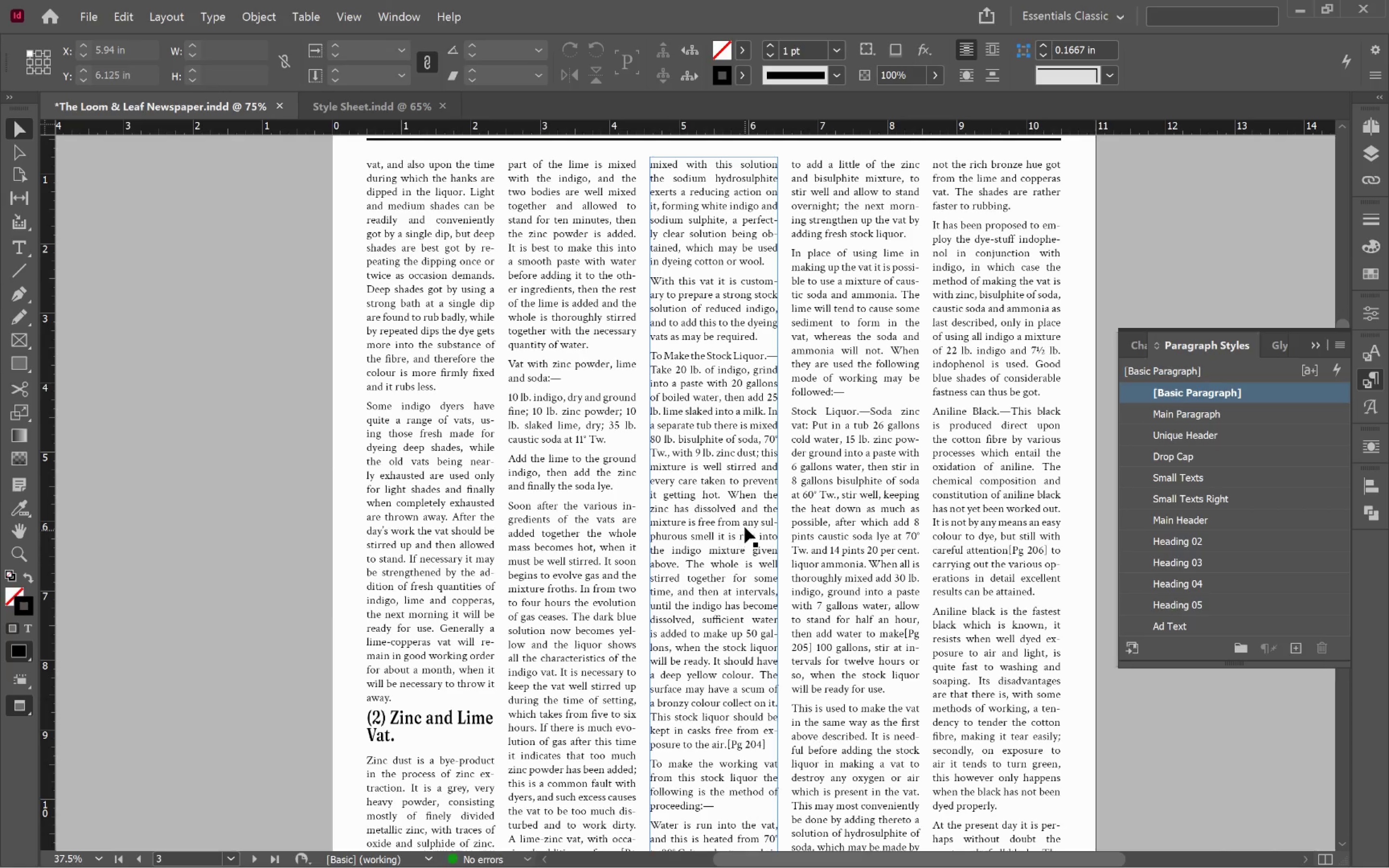 
double_click([728, 492])
 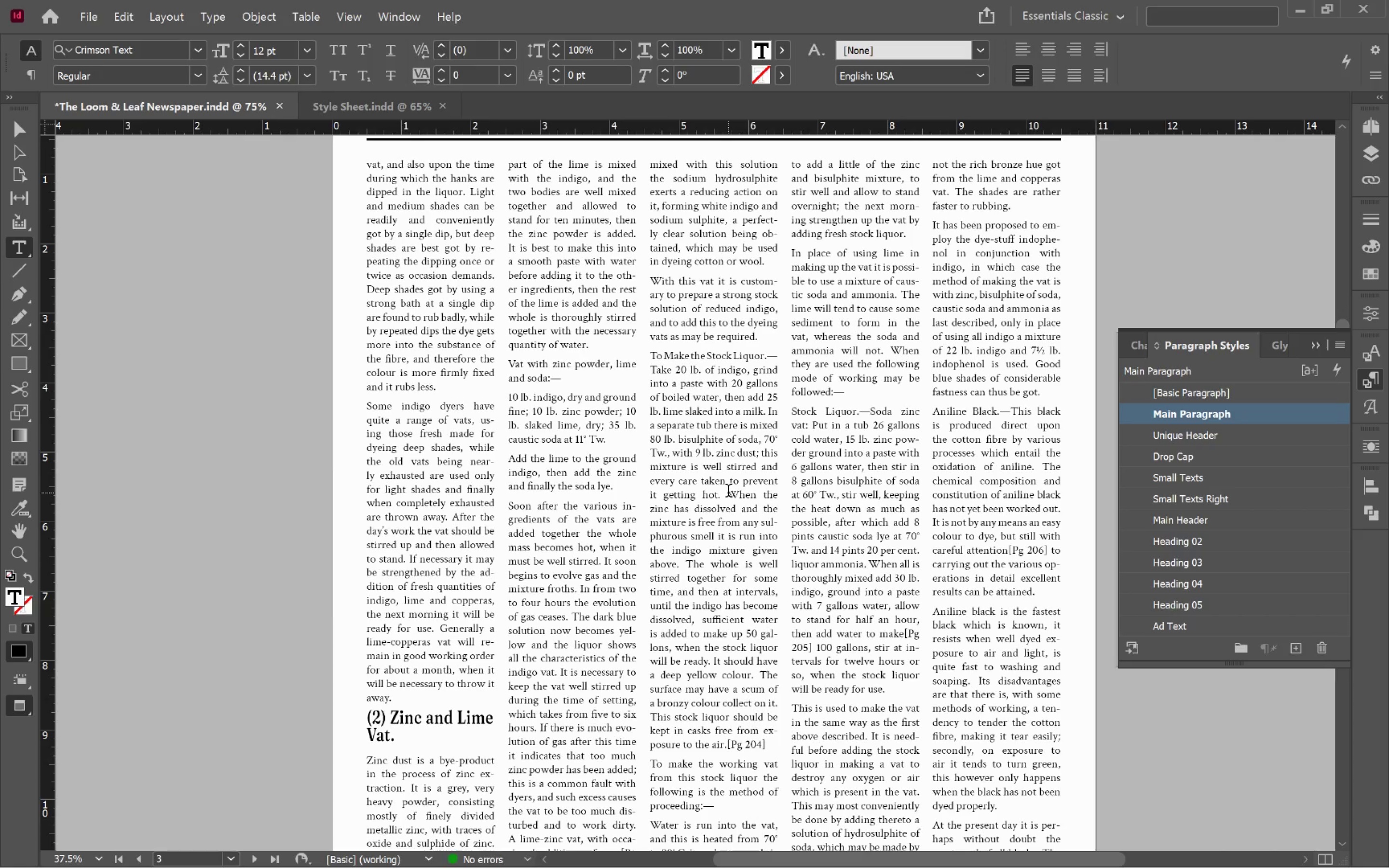 
hold_key(key=ShiftLeft, duration=1.12)
 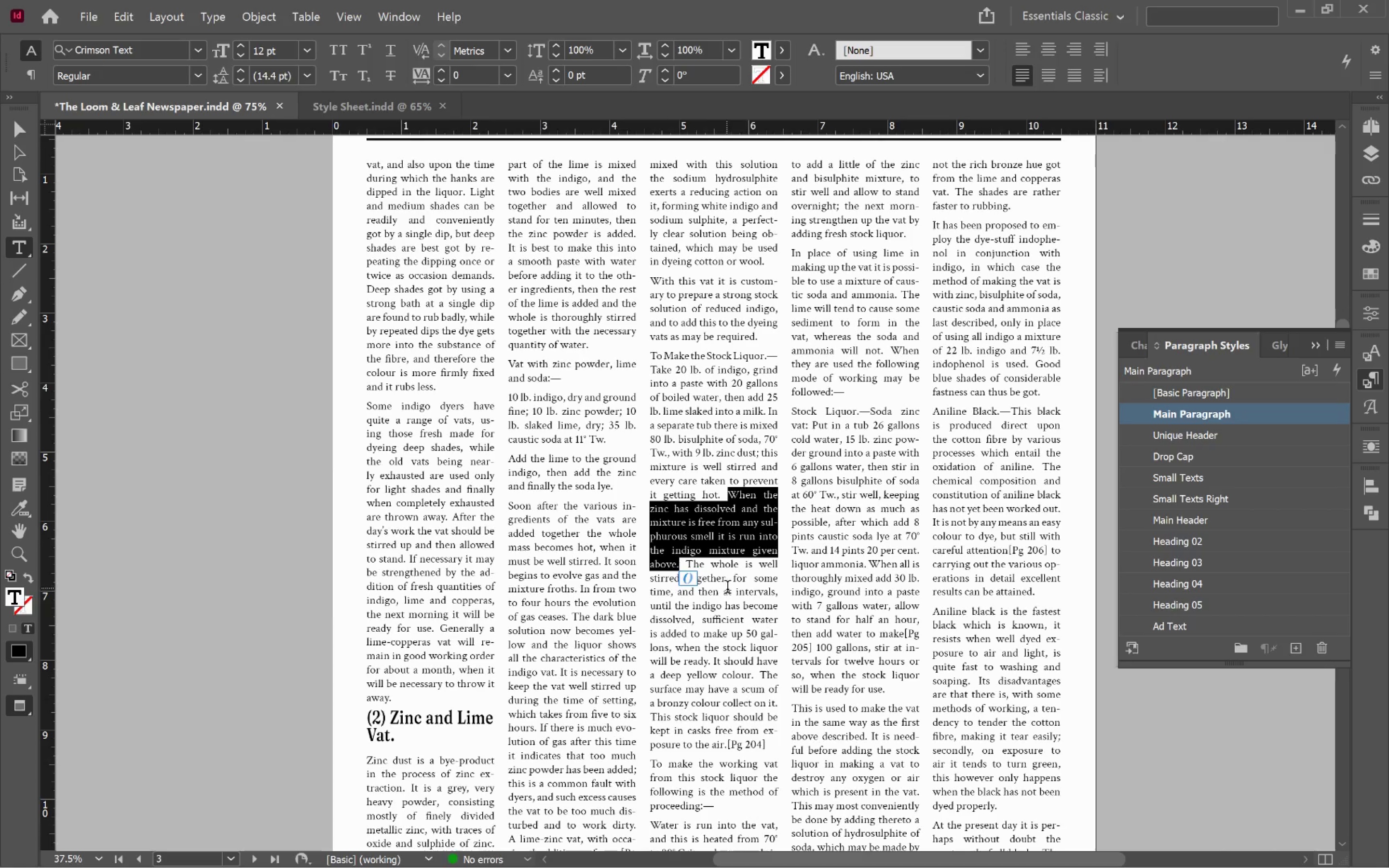 
key(Control+C)
 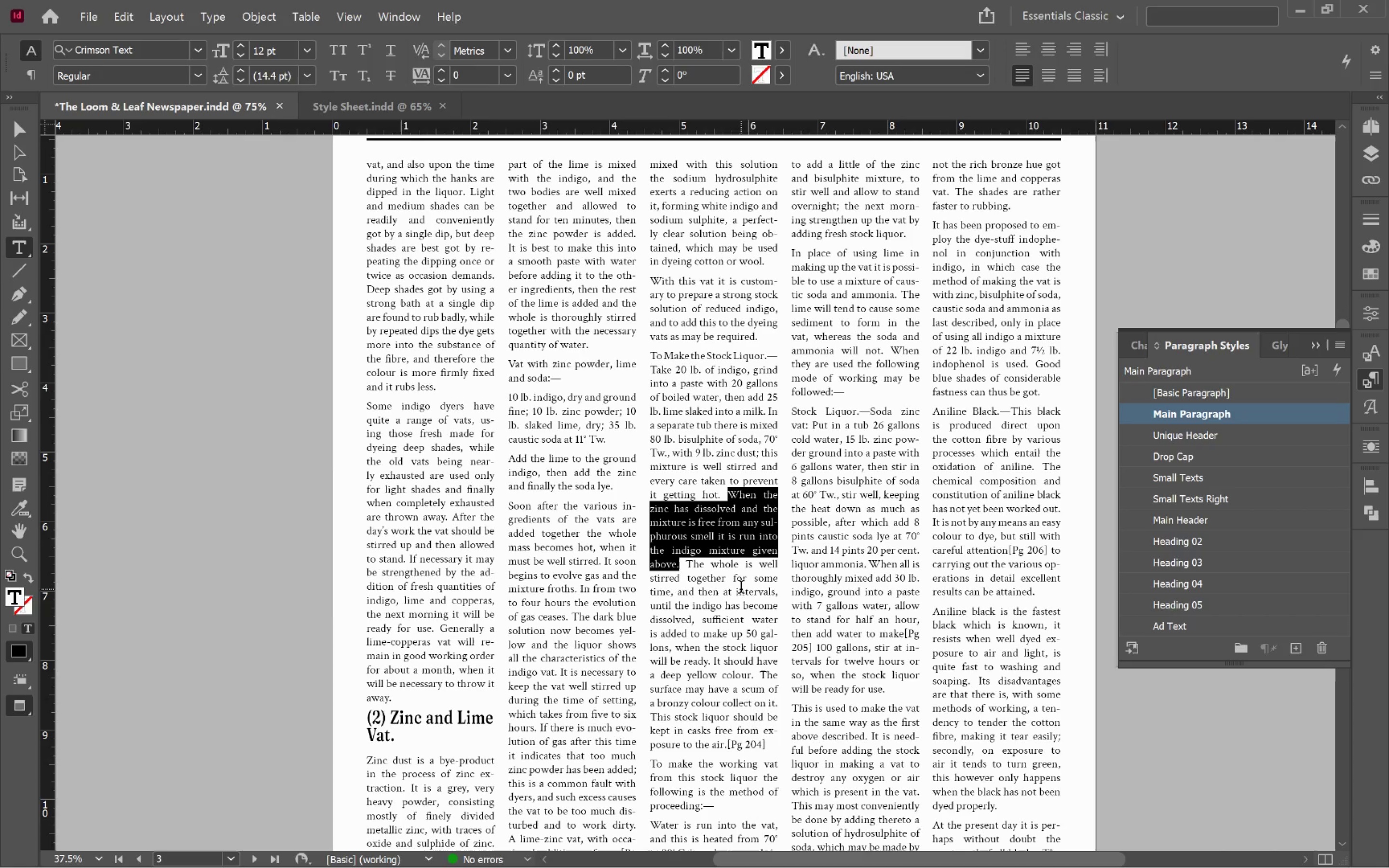 
hold_key(key=ControlLeft, duration=0.57)
left_click([741, 589])
 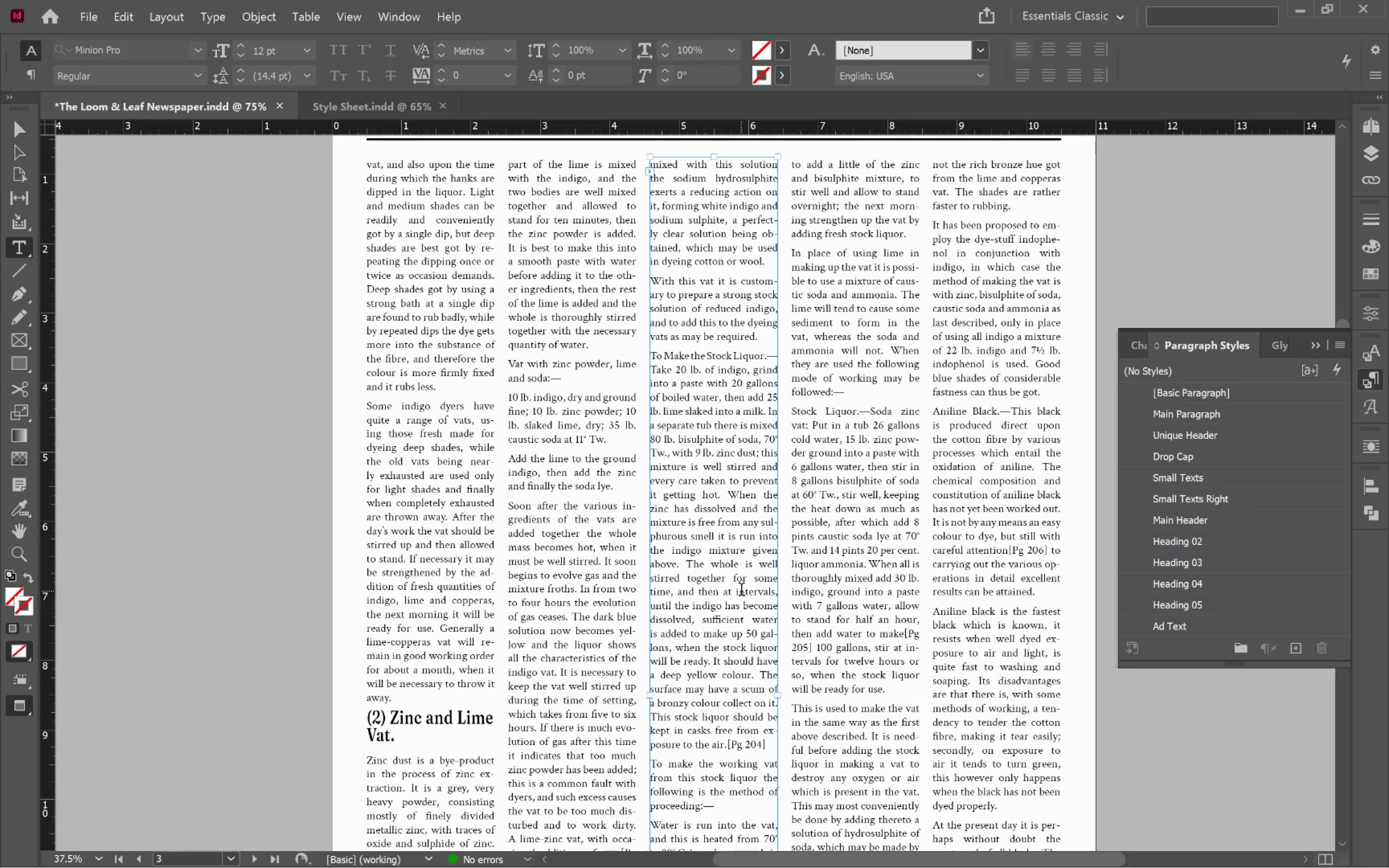 
key(V)
 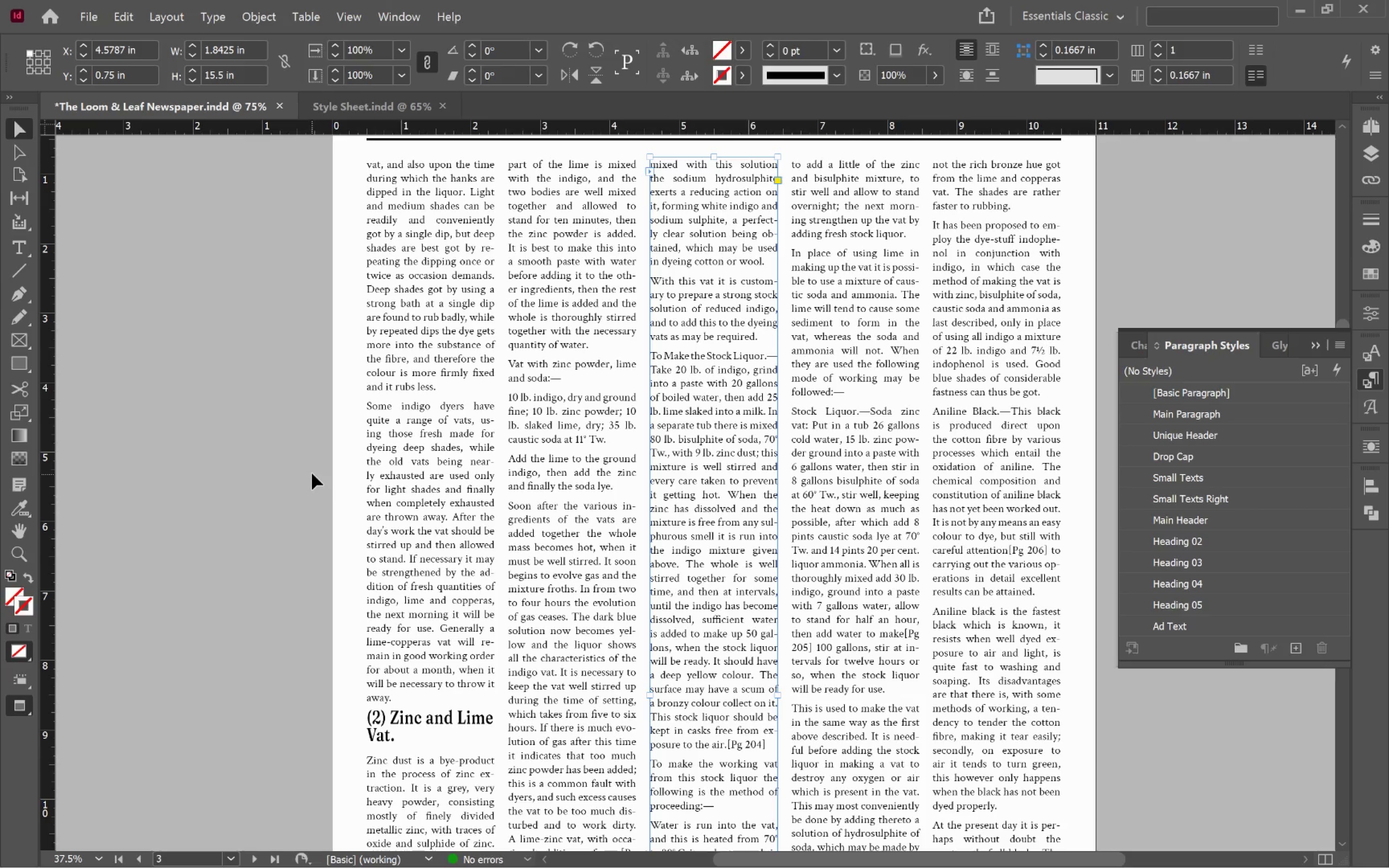 
left_click([312, 473])
 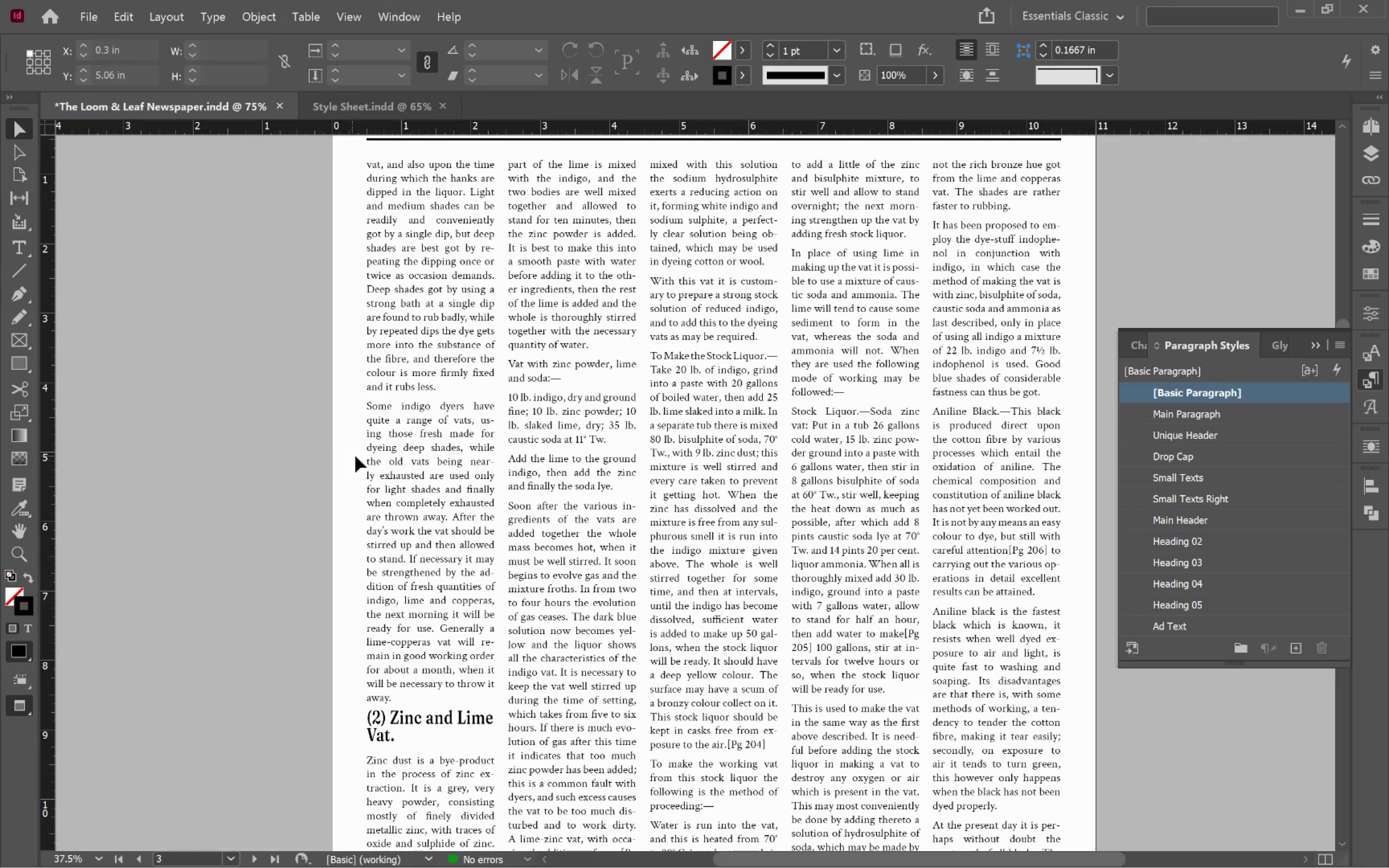 
scroll: coordinate [371, 453], scroll_direction: up, amount: 3.0
 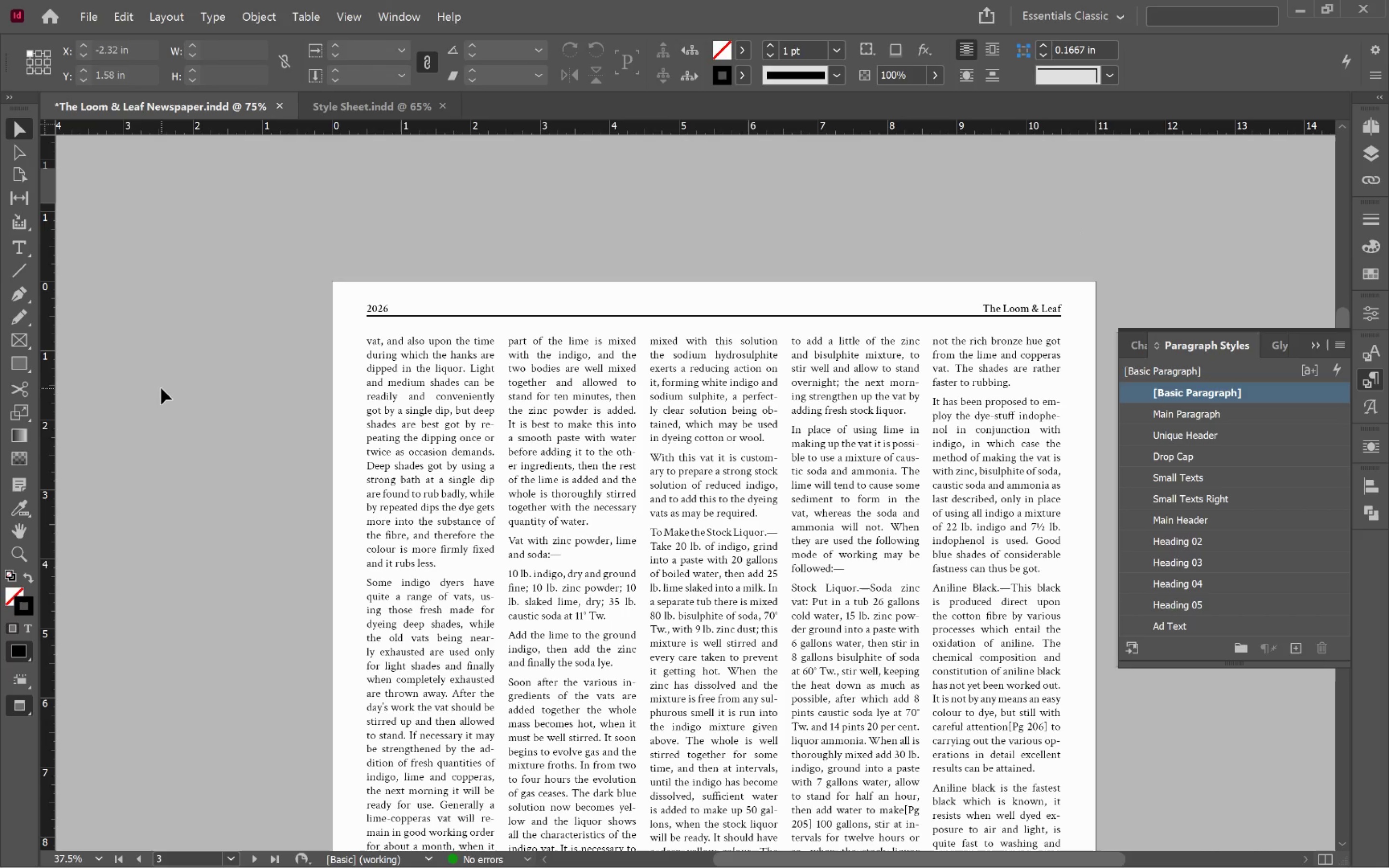 
left_click([165, 385])
 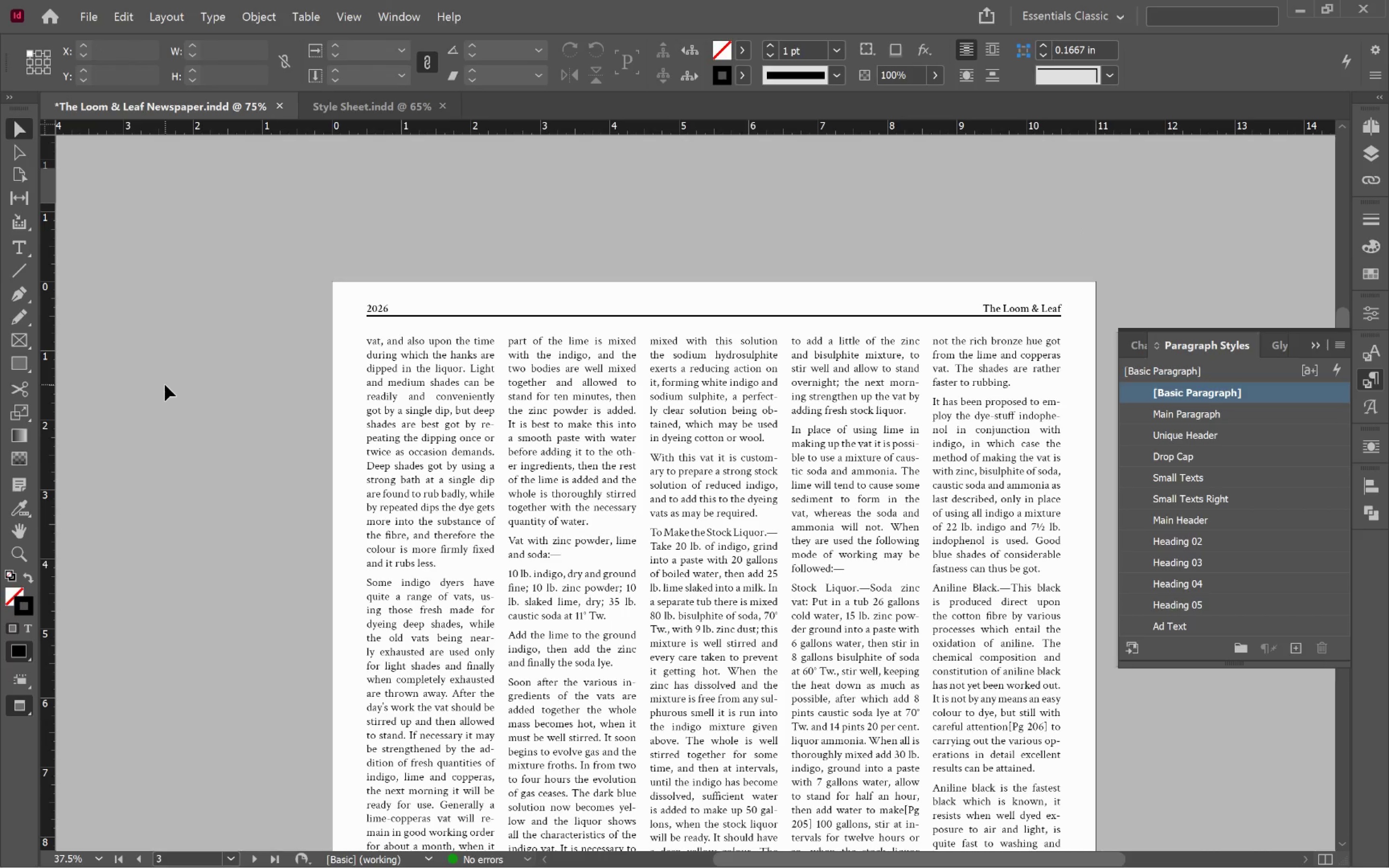 
key(W)
 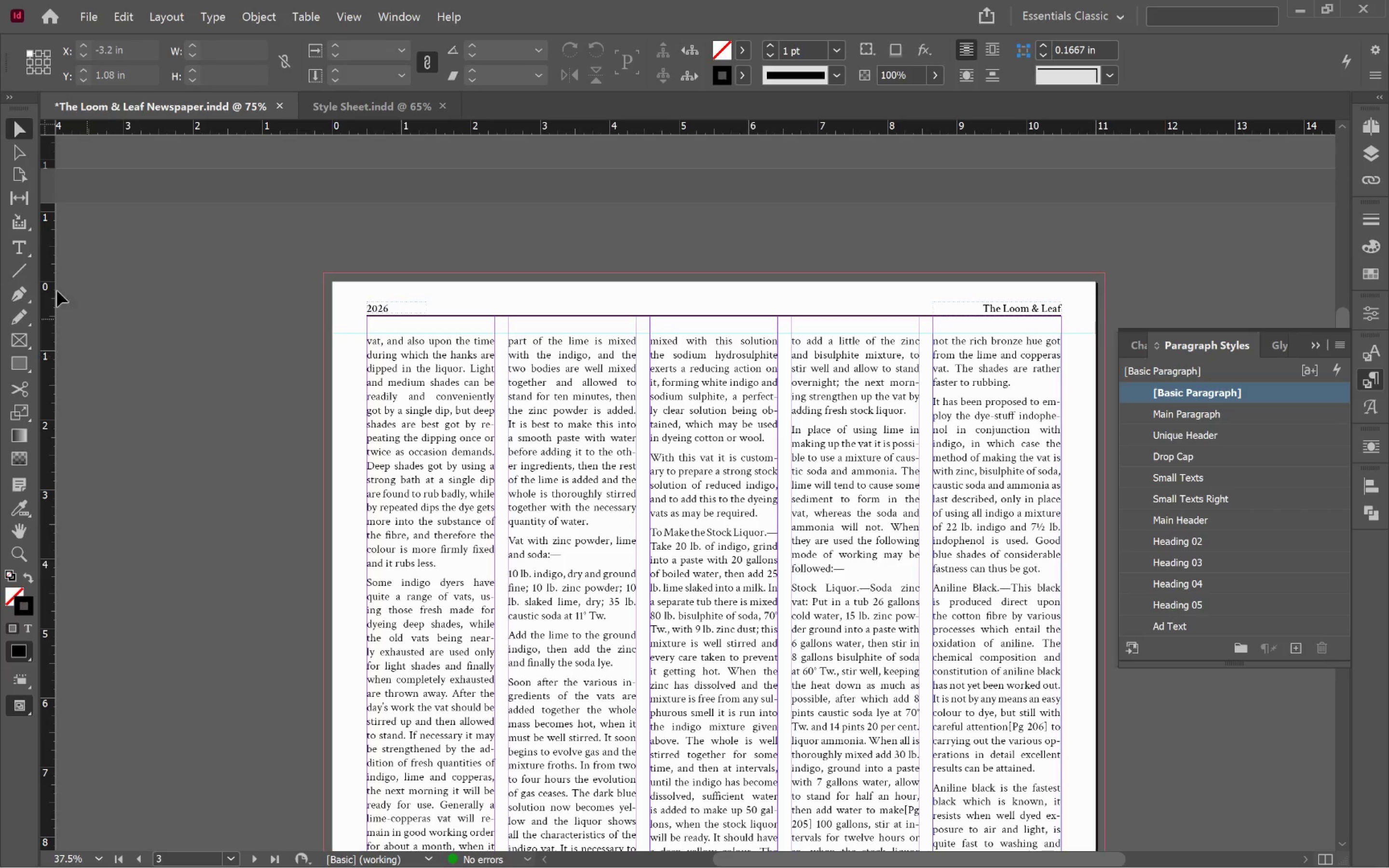 
left_click([20, 251])
 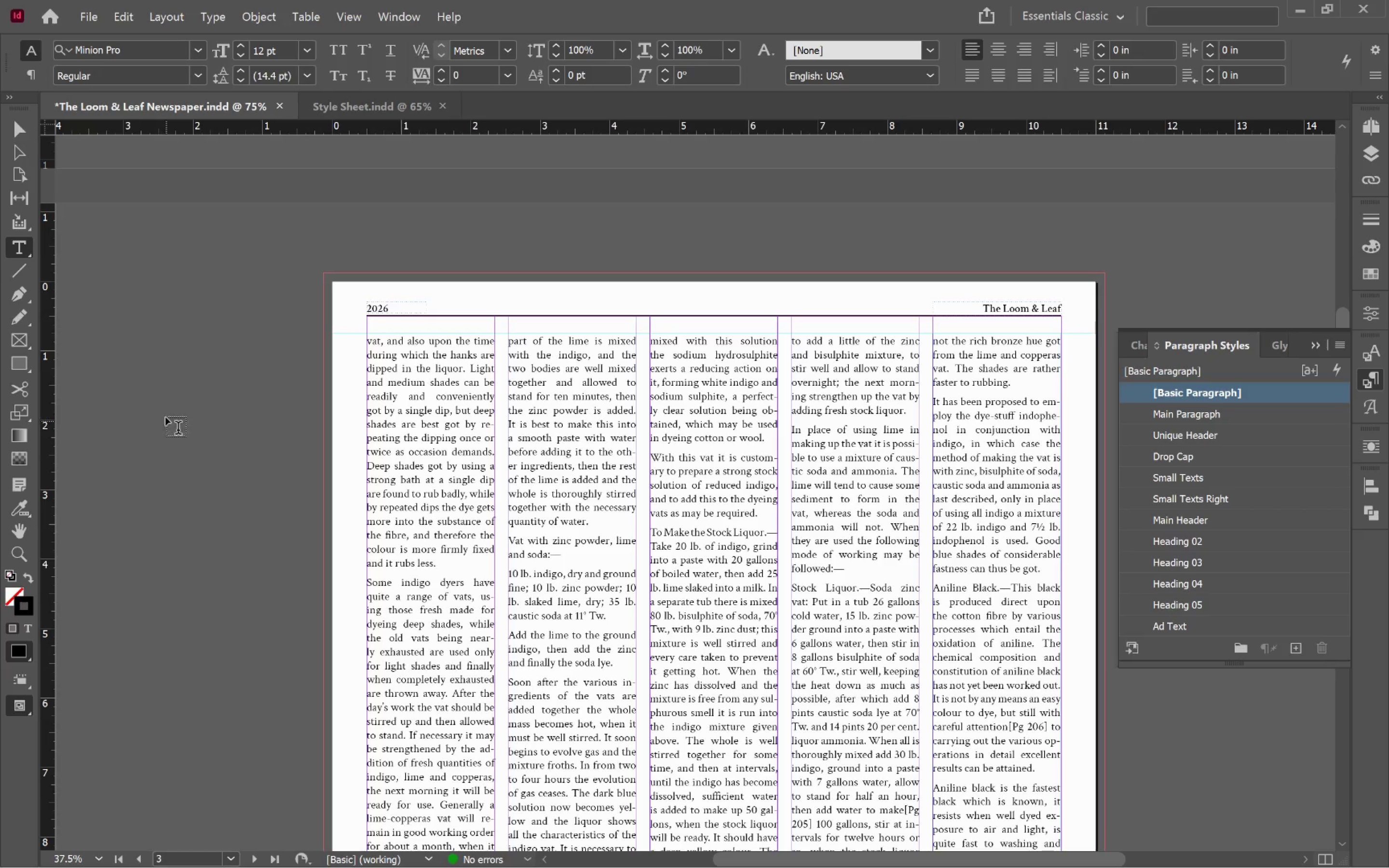 
left_click_drag(start_coordinate=[144, 389], to_coordinate=[315, 610])
 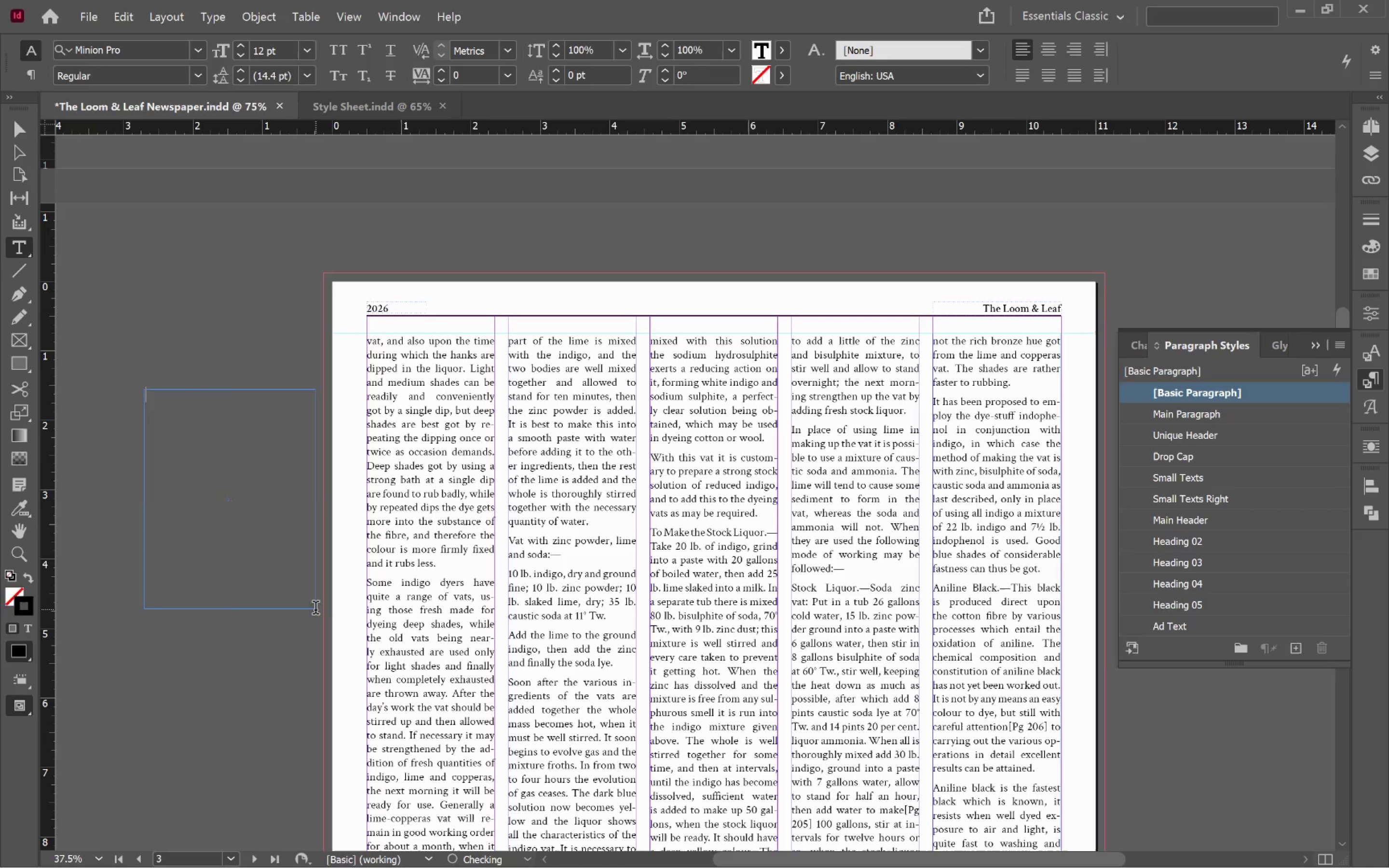 
key(Control+V)
 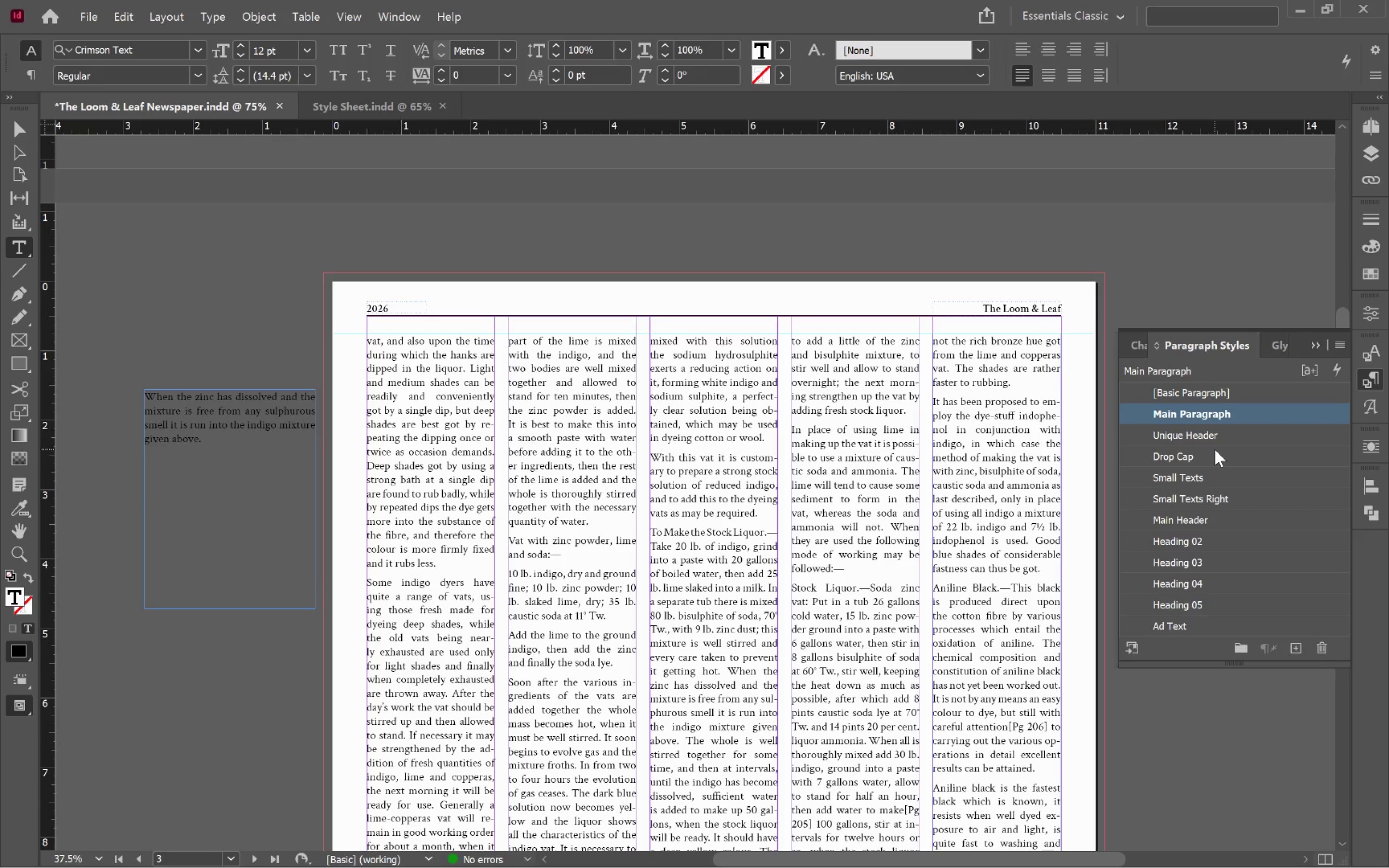 
left_click([1212, 435])
 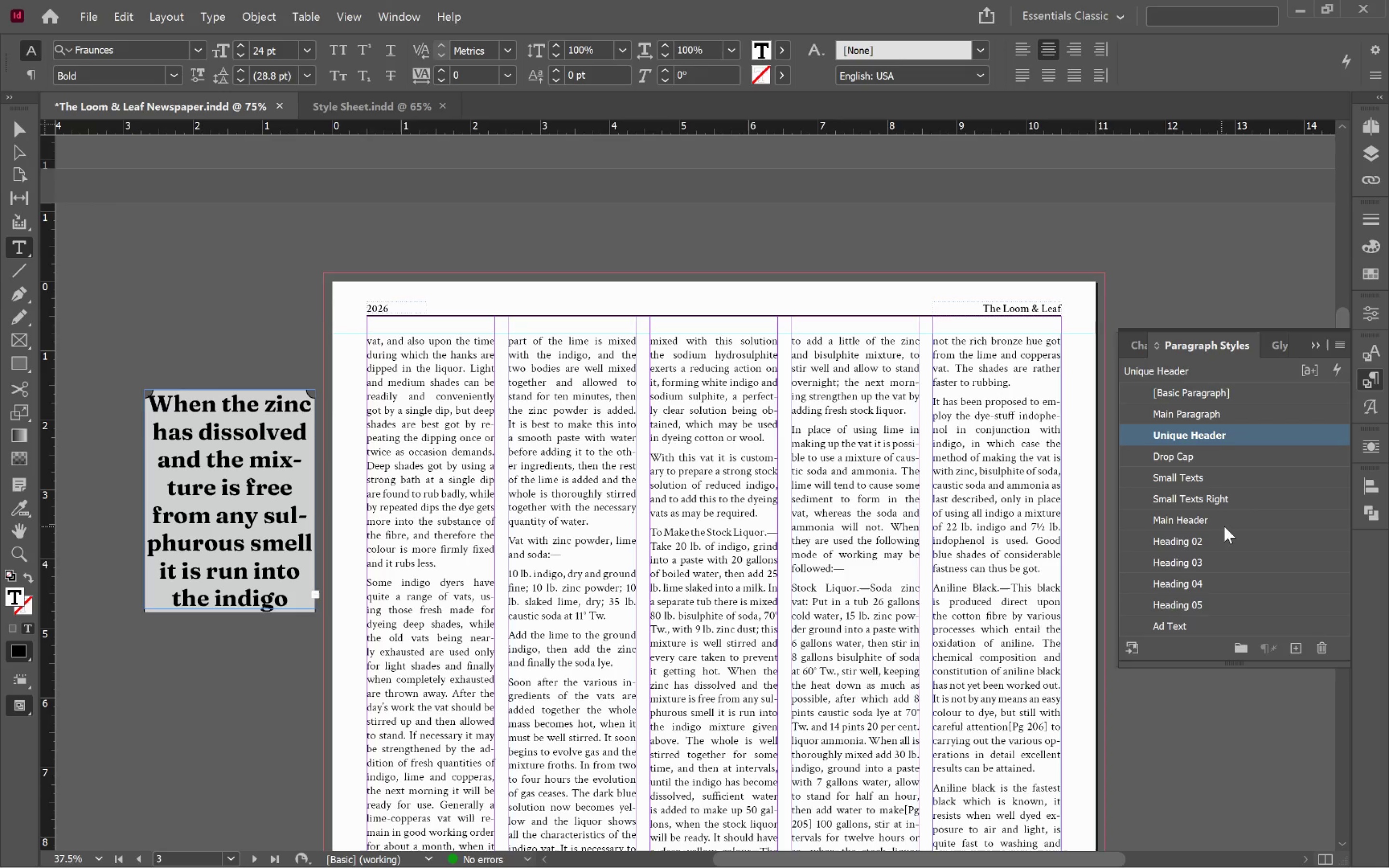 
left_click([1211, 607])
 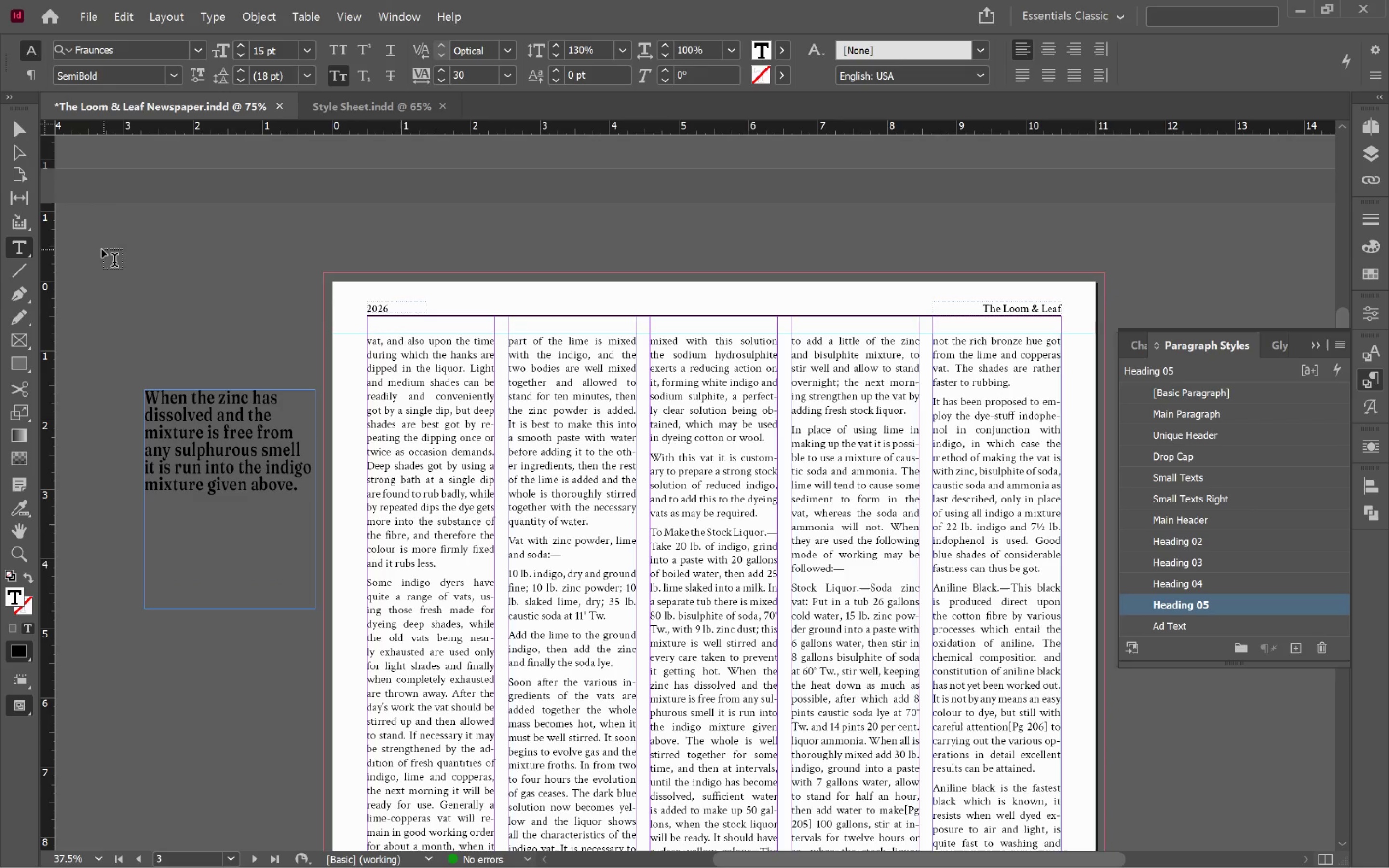 
wait(5.03)
 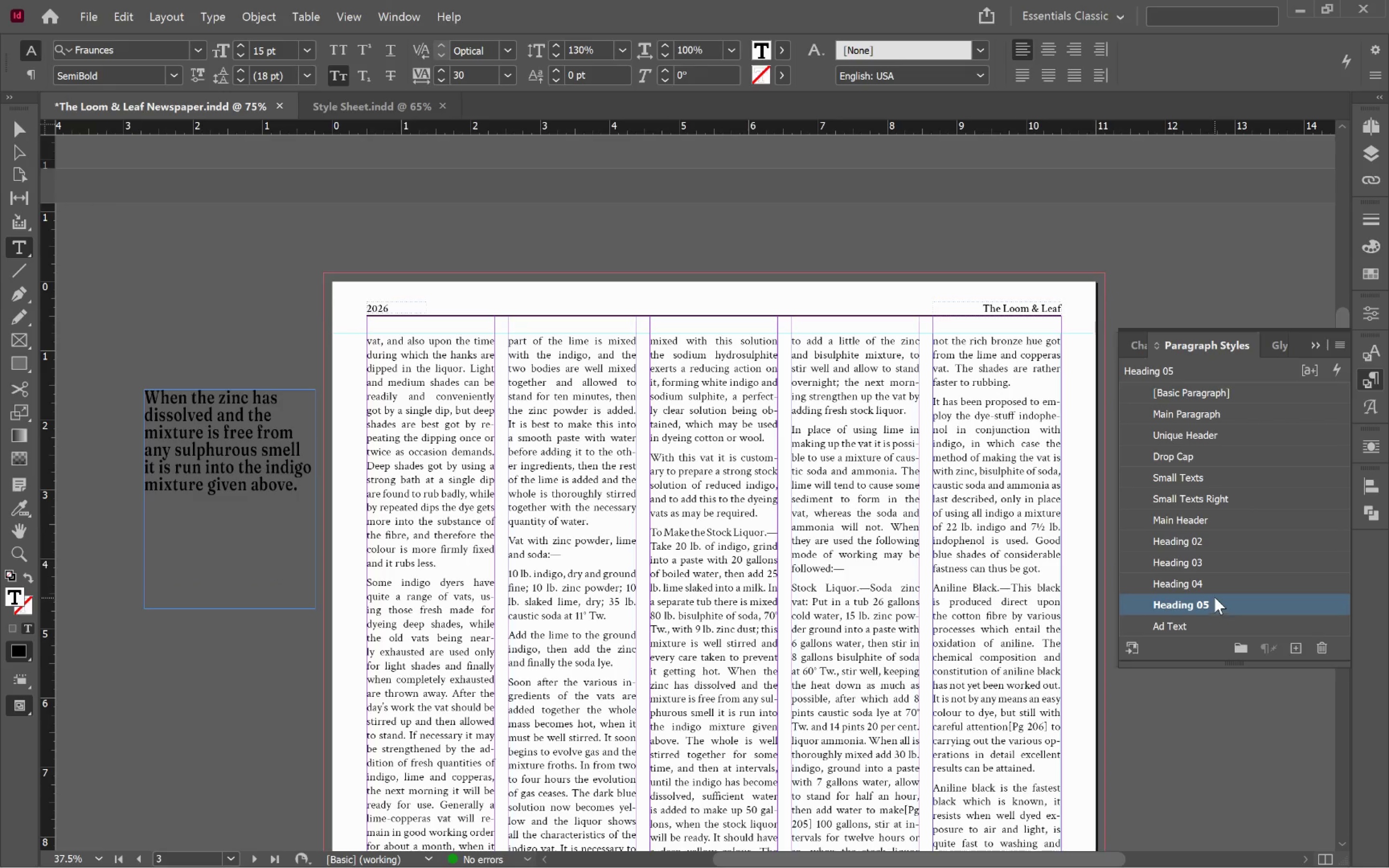 
left_click([19, 133])
 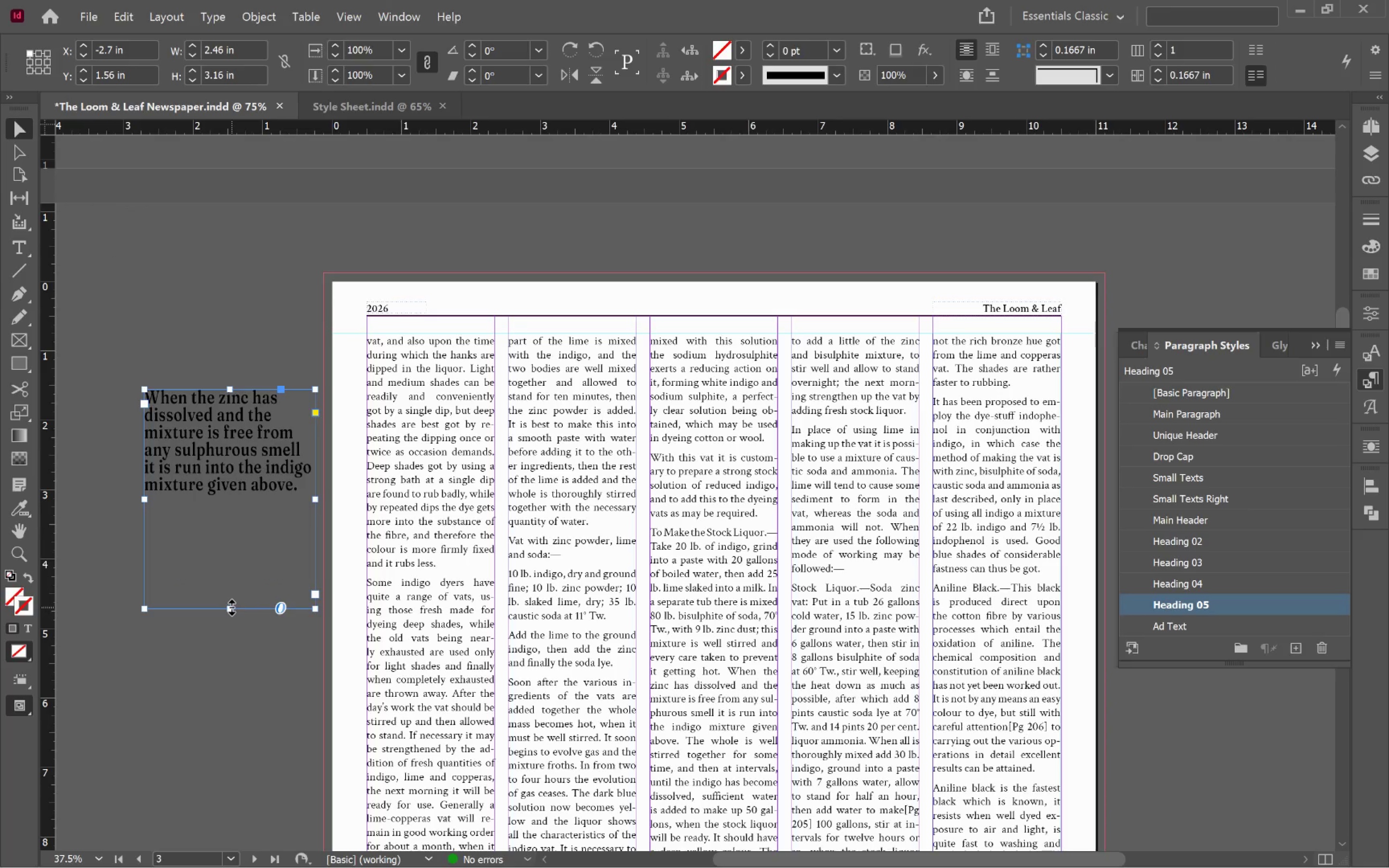 
double_click([232, 607])
 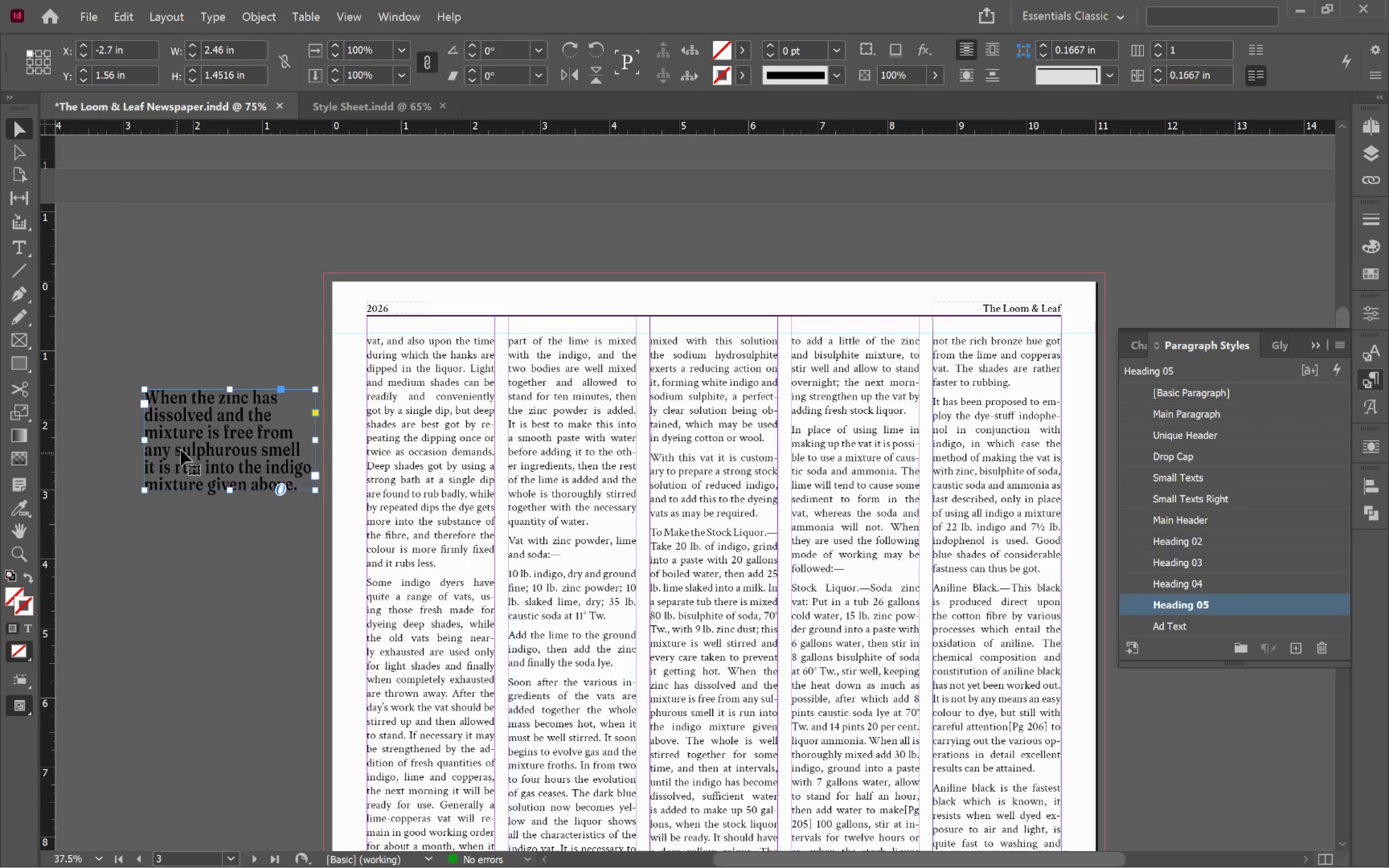 
right_click([192, 444])
 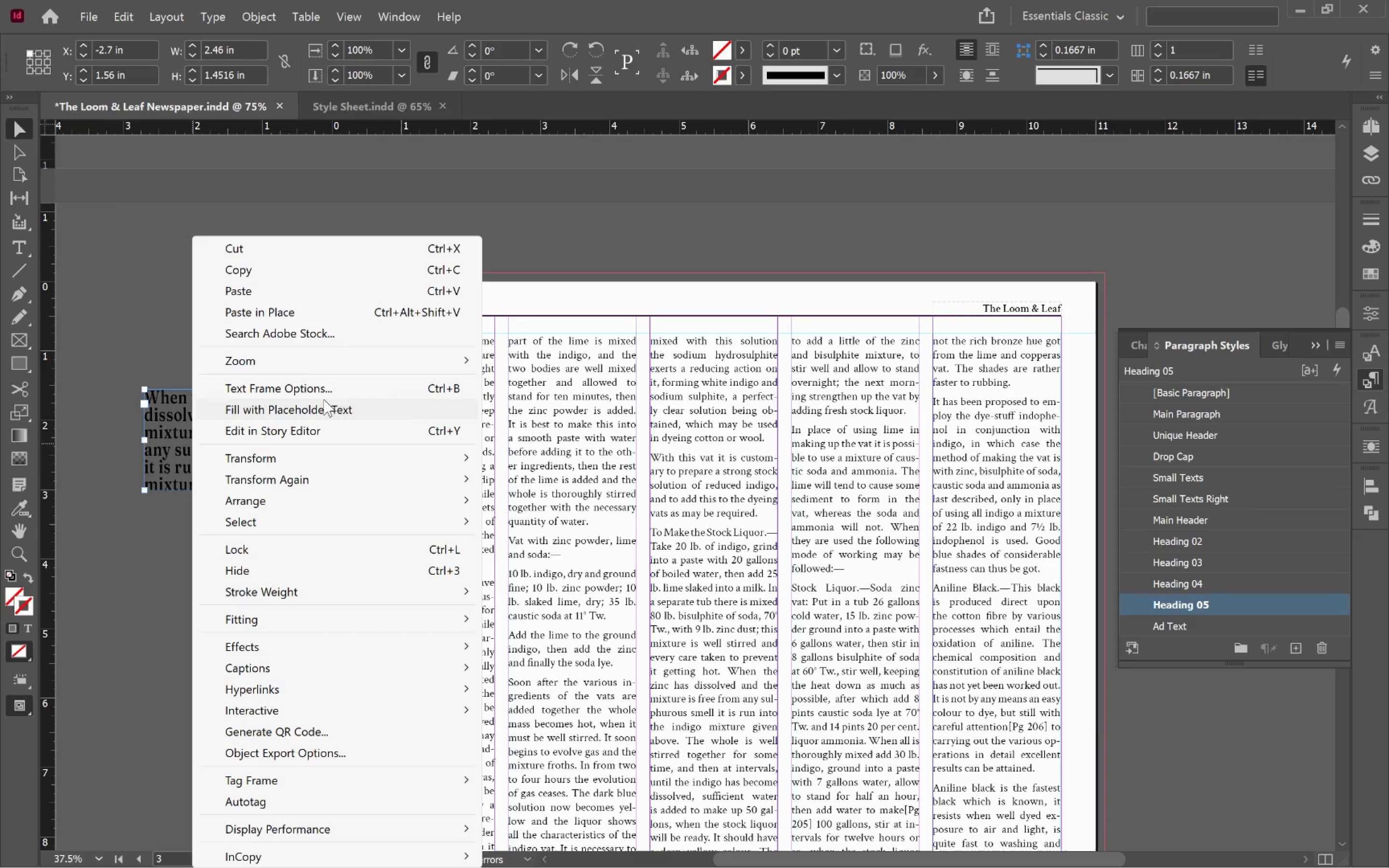 
left_click([330, 393])
 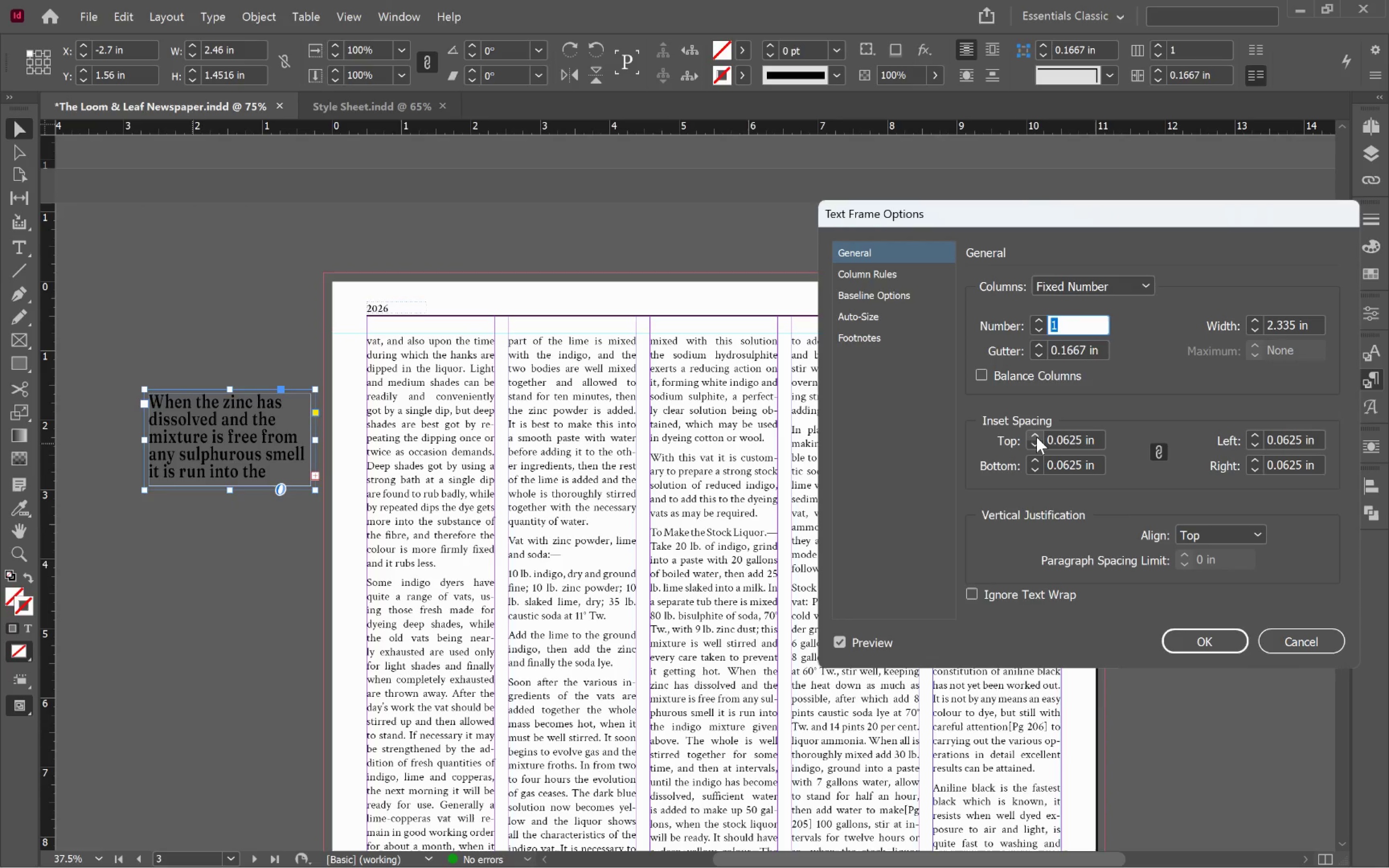 
wait(5.36)
 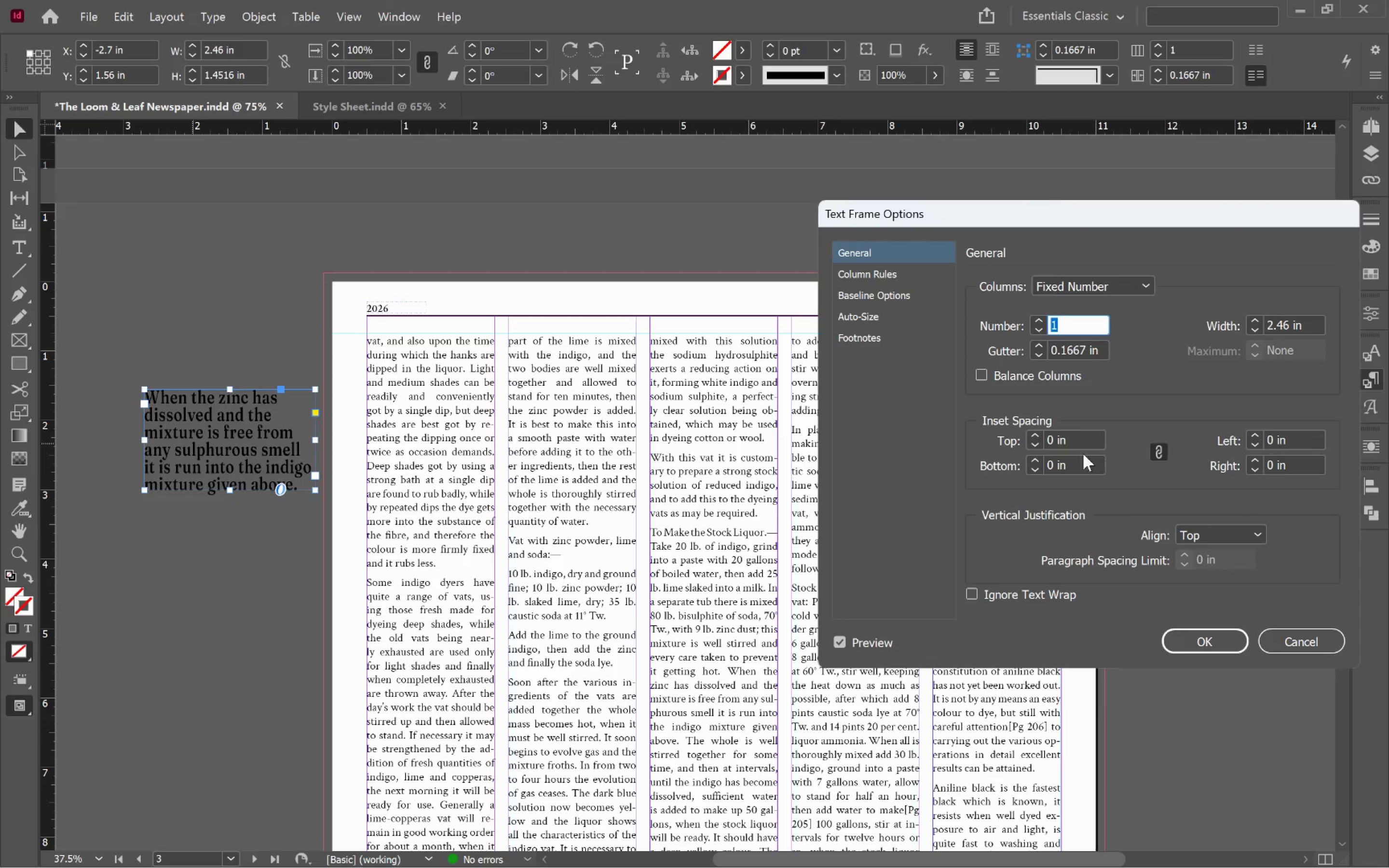 
left_click([1243, 533])
 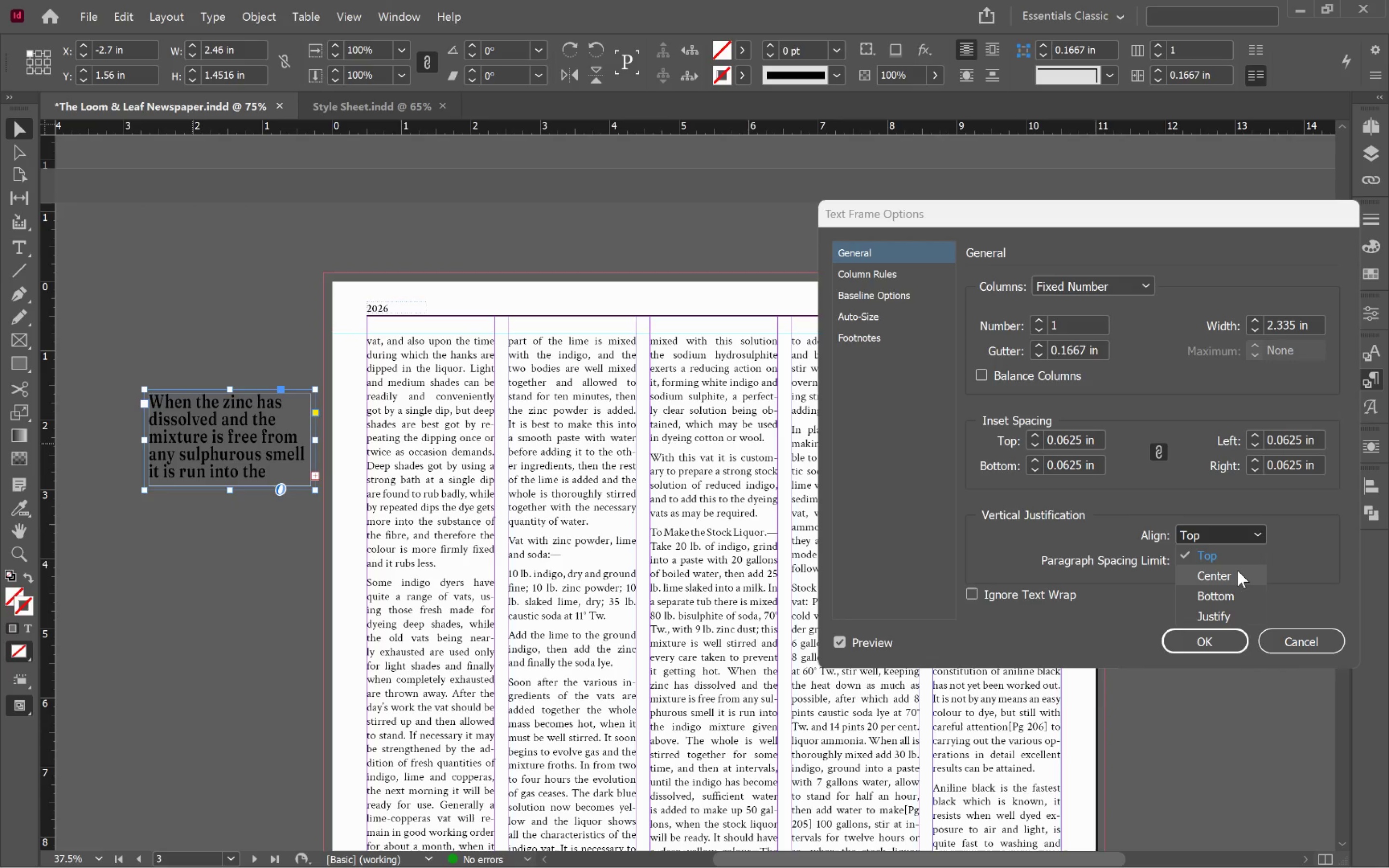 
left_click([1238, 574])
 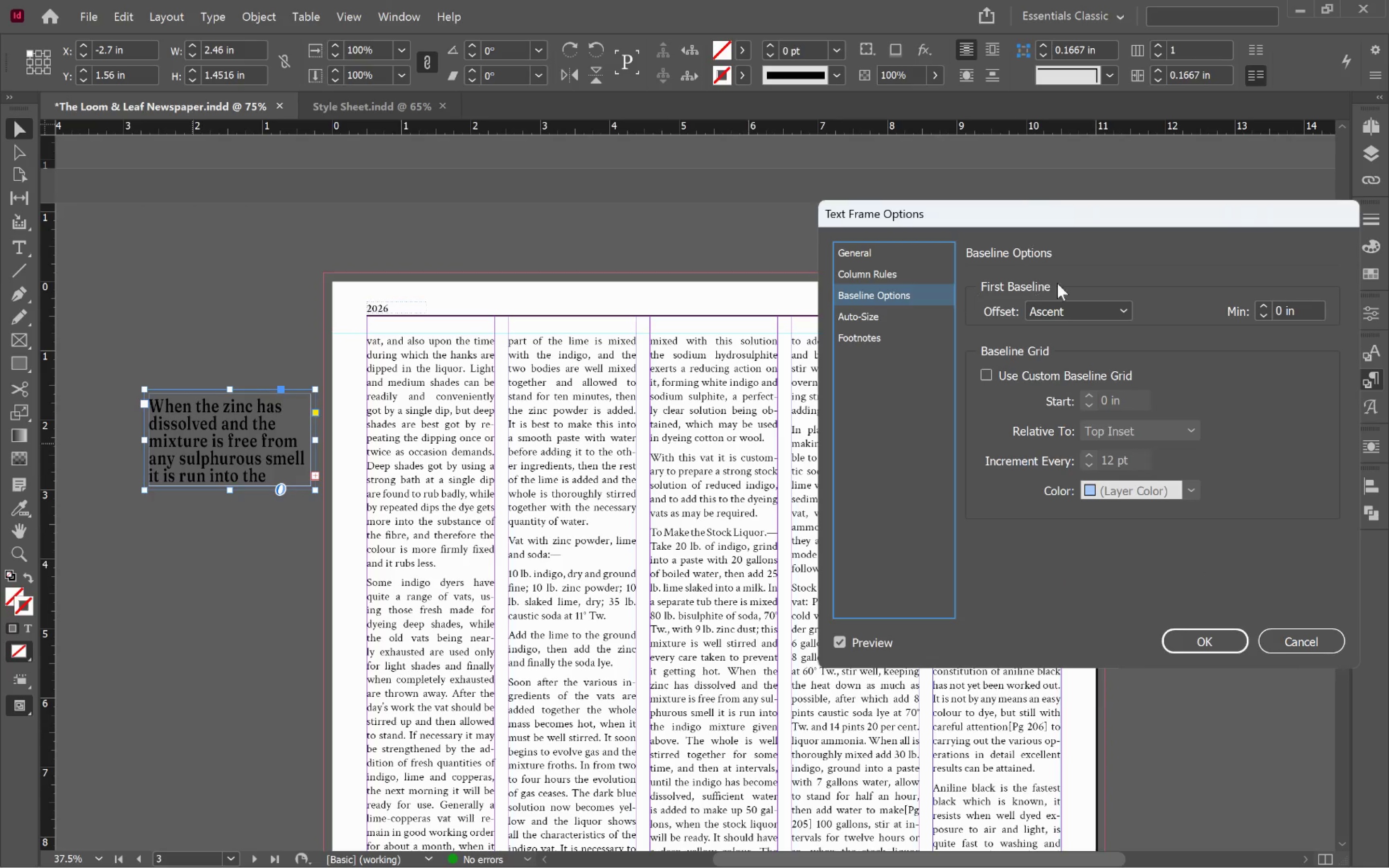 
left_click([1087, 305])
 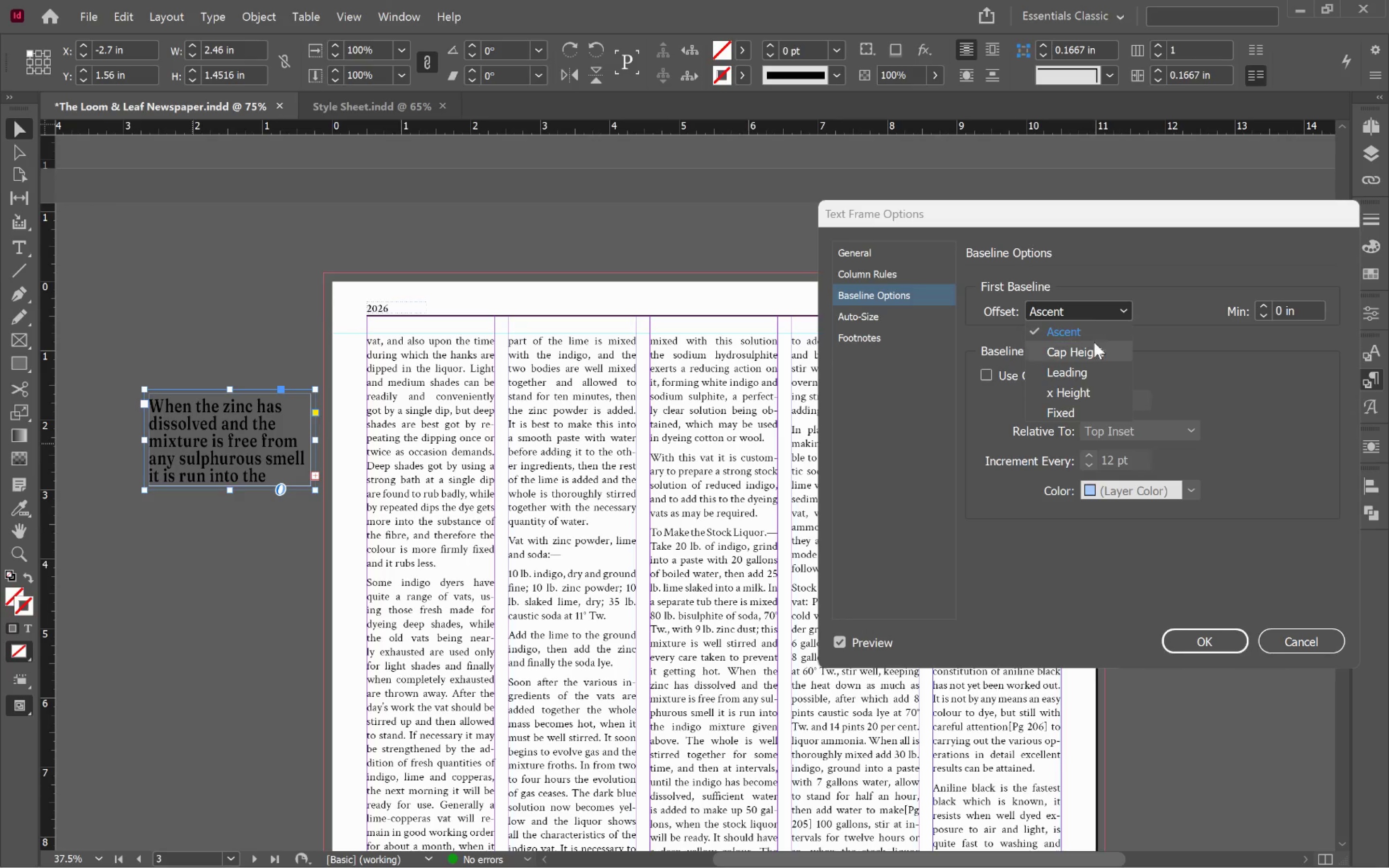 
left_click([1098, 355])
 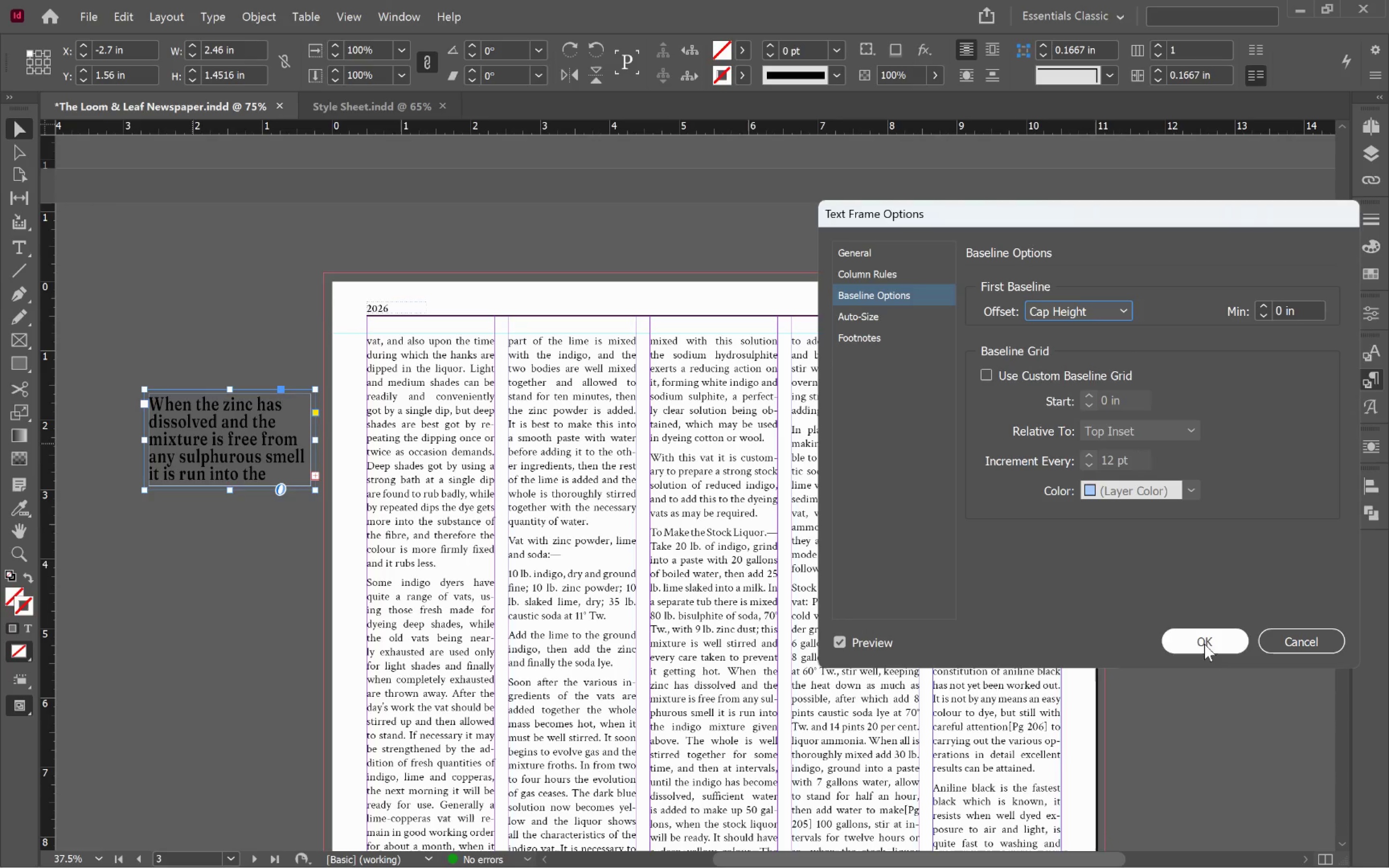 
left_click([1205, 639])
 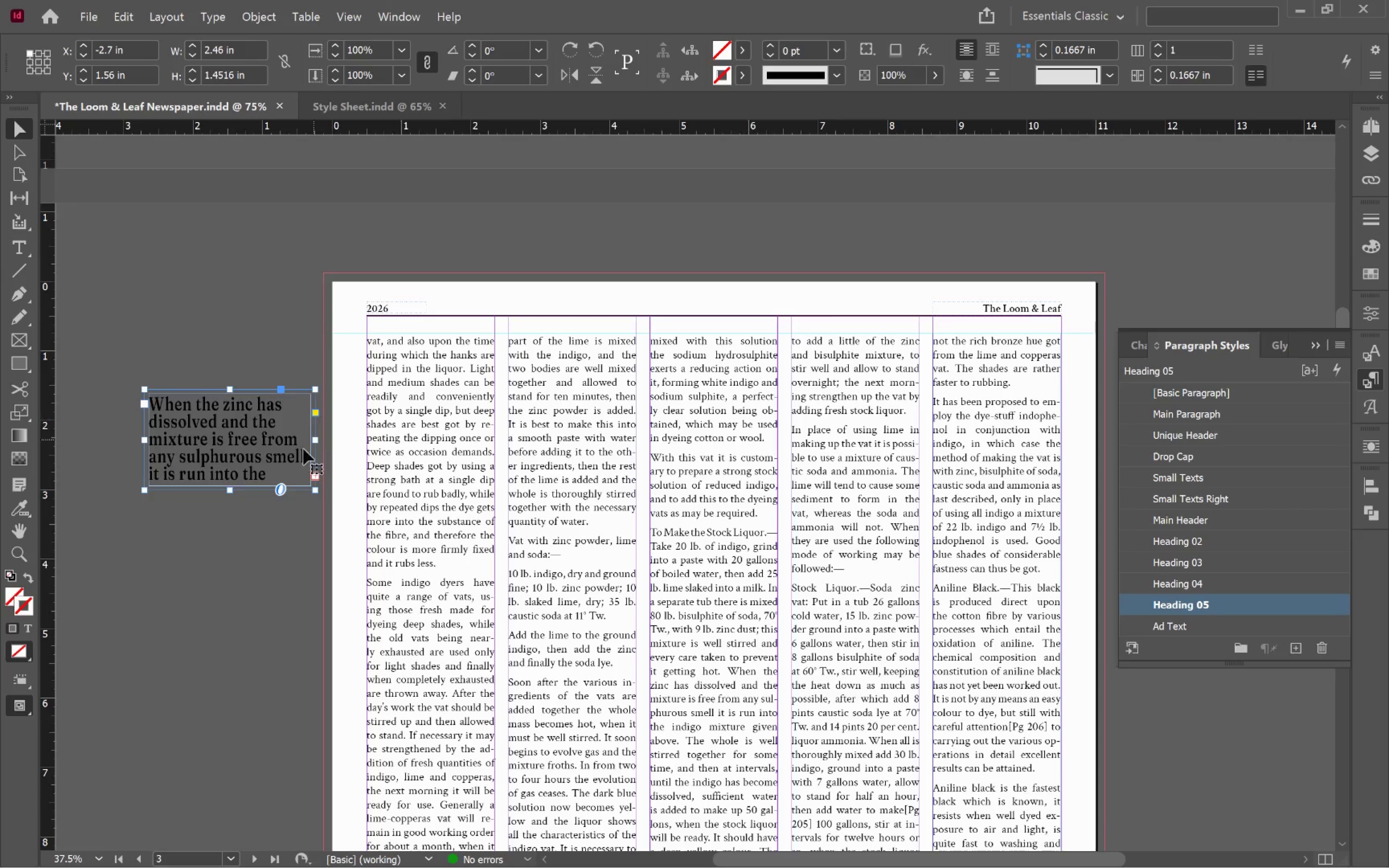 
left_click_drag(start_coordinate=[251, 446], to_coordinate=[477, 436])
 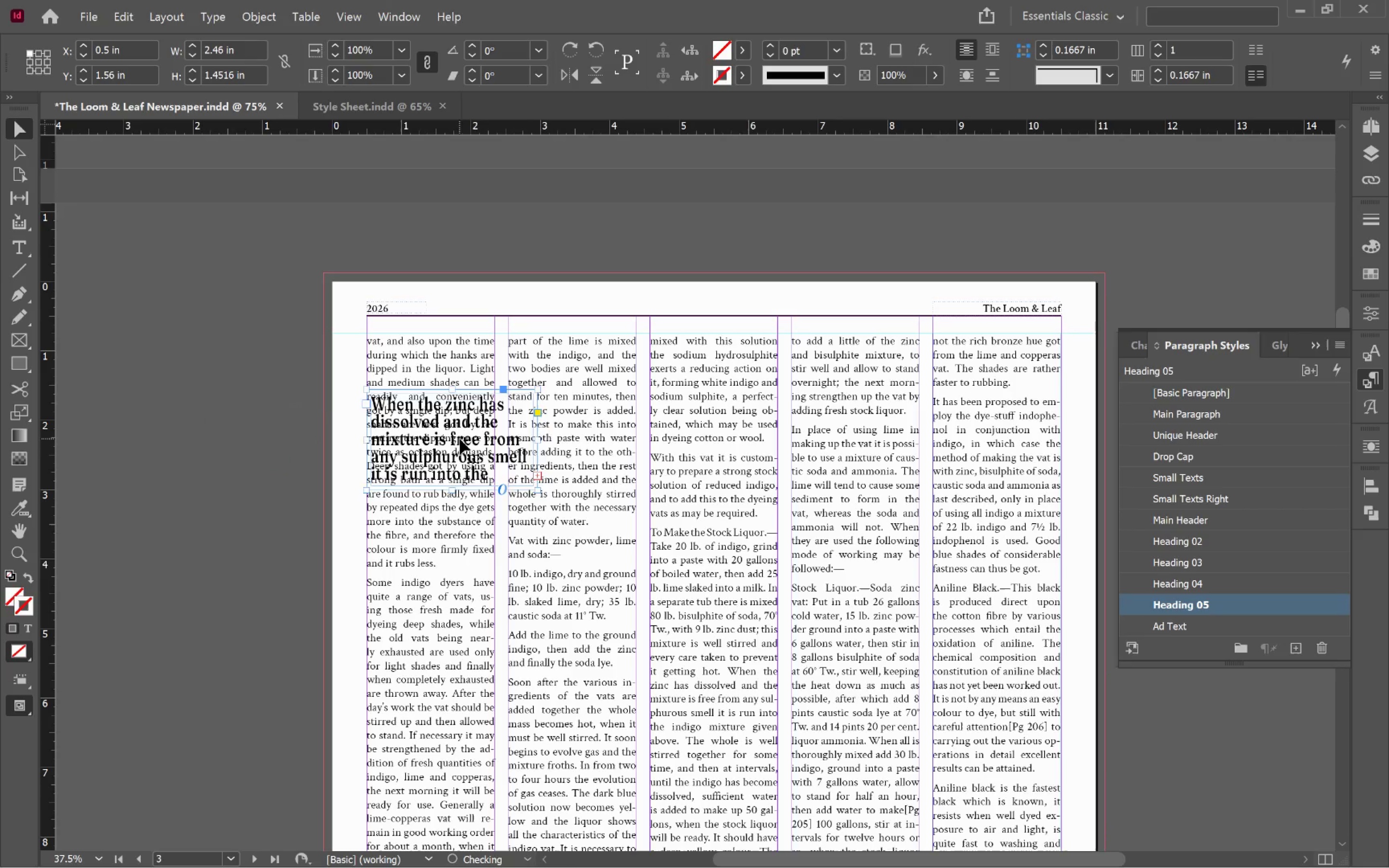 
hold_key(key=ShiftLeft, duration=1.53)
 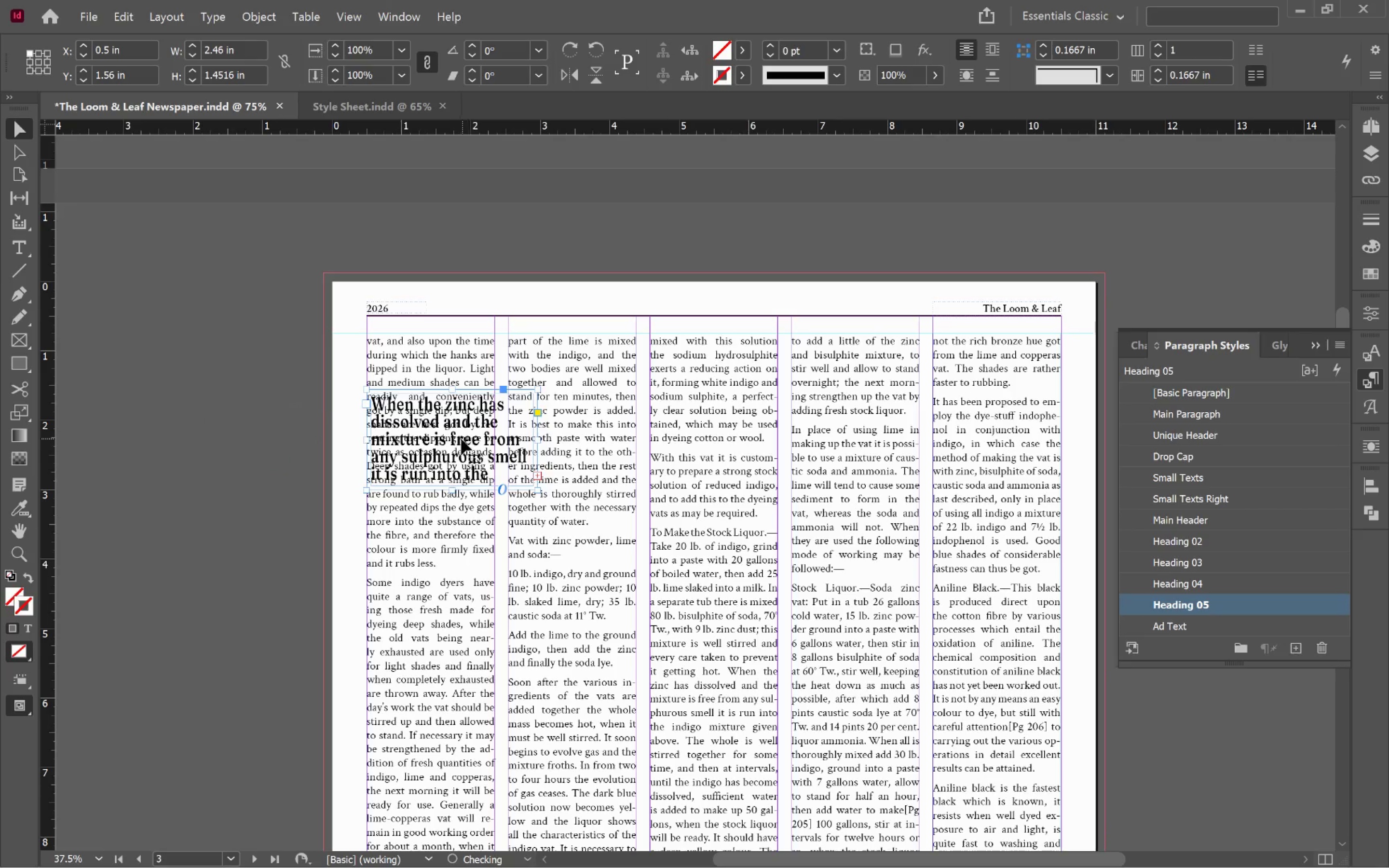 
left_click_drag(start_coordinate=[460, 439], to_coordinate=[462, 385])
 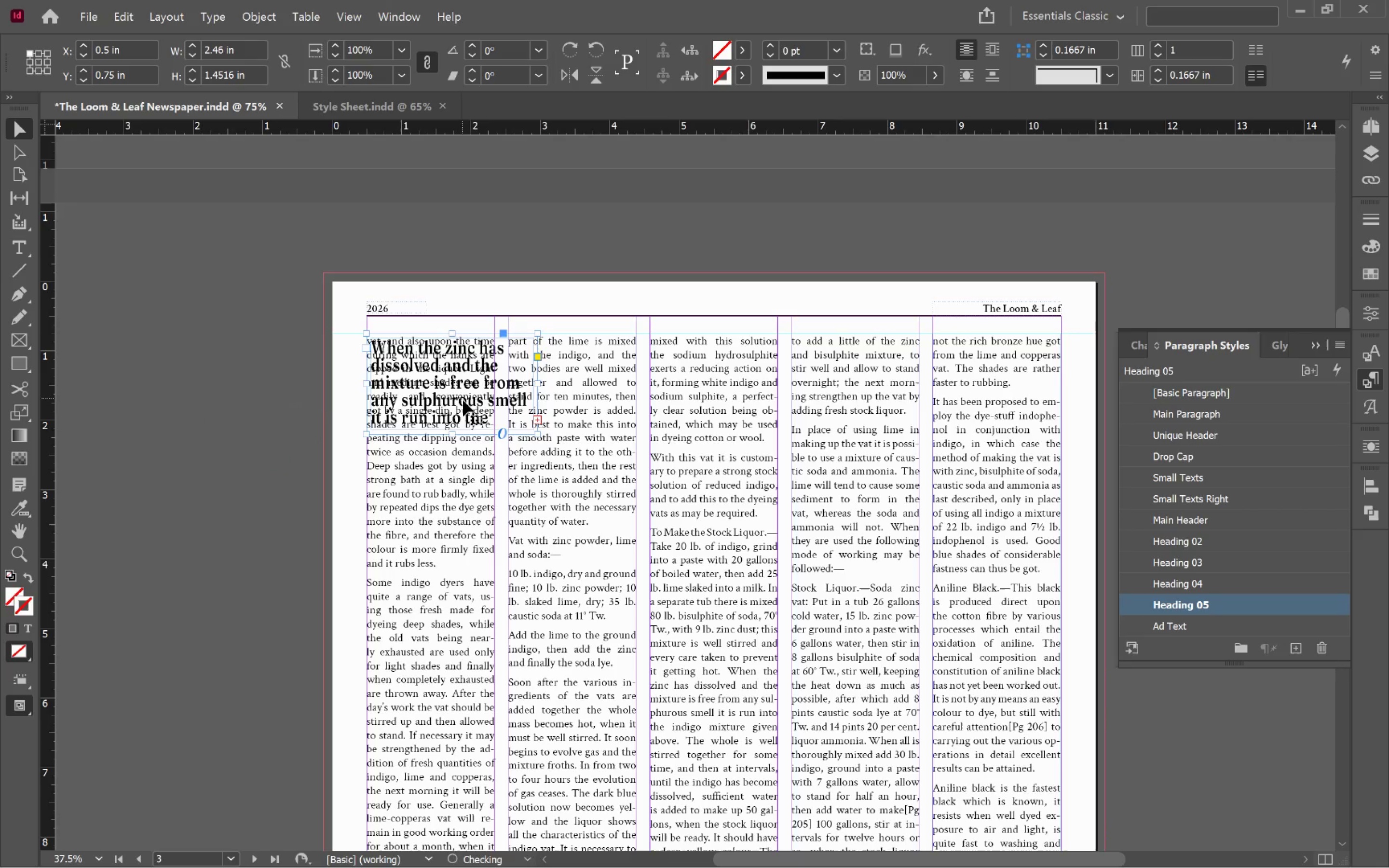 
hold_key(key=ShiftLeft, duration=1.77)
 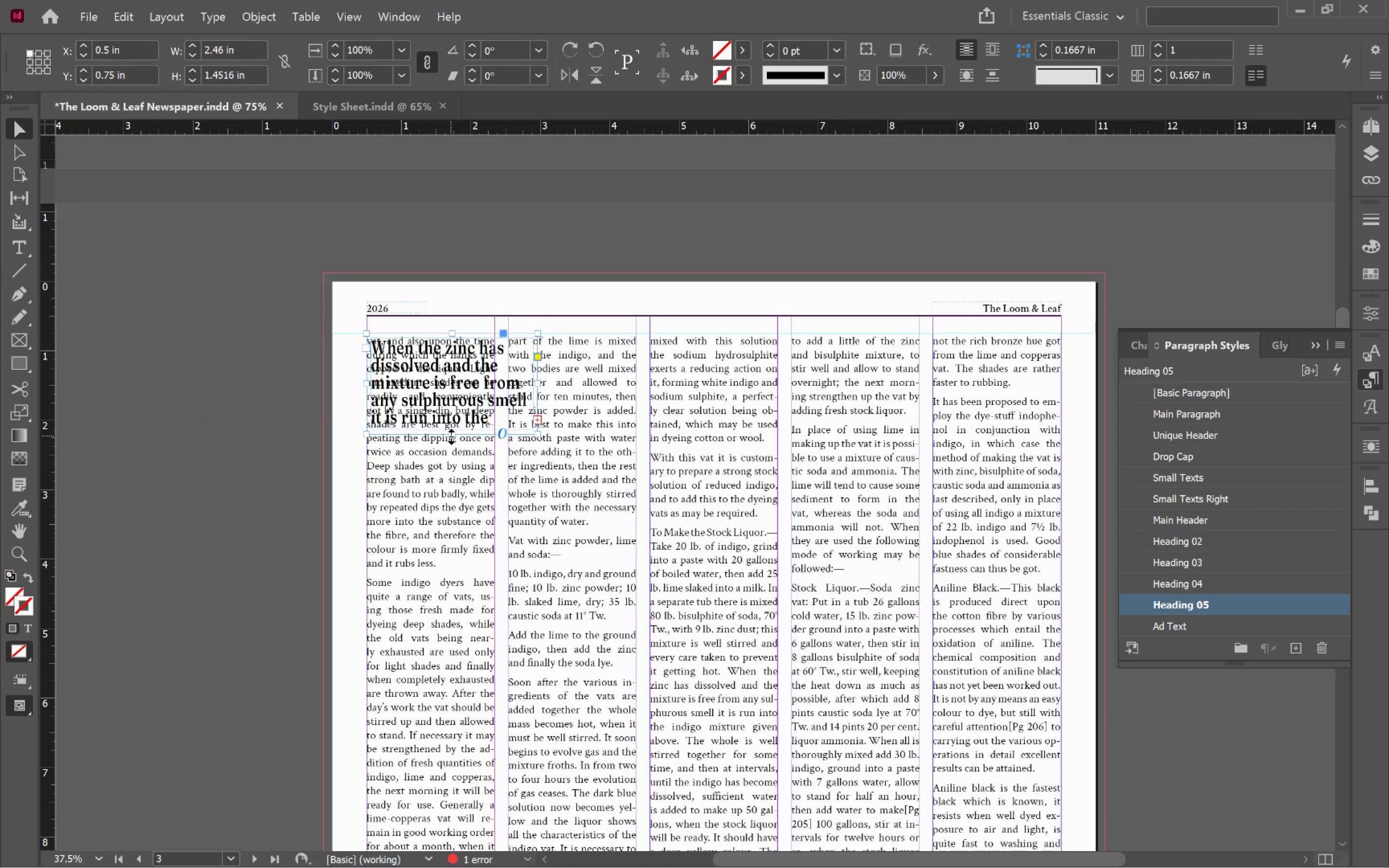 
double_click([451, 436])
 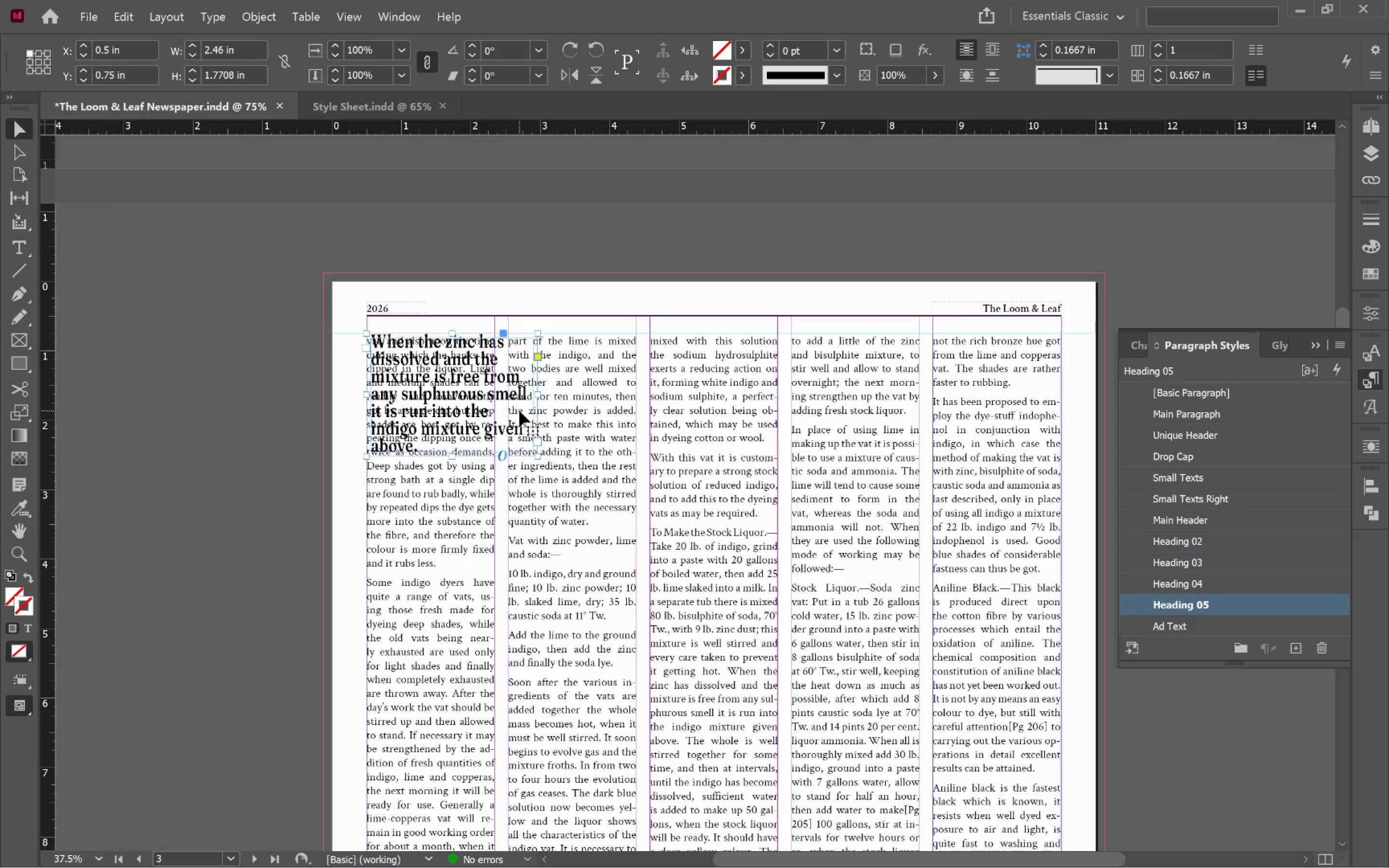 
wait(5.97)
 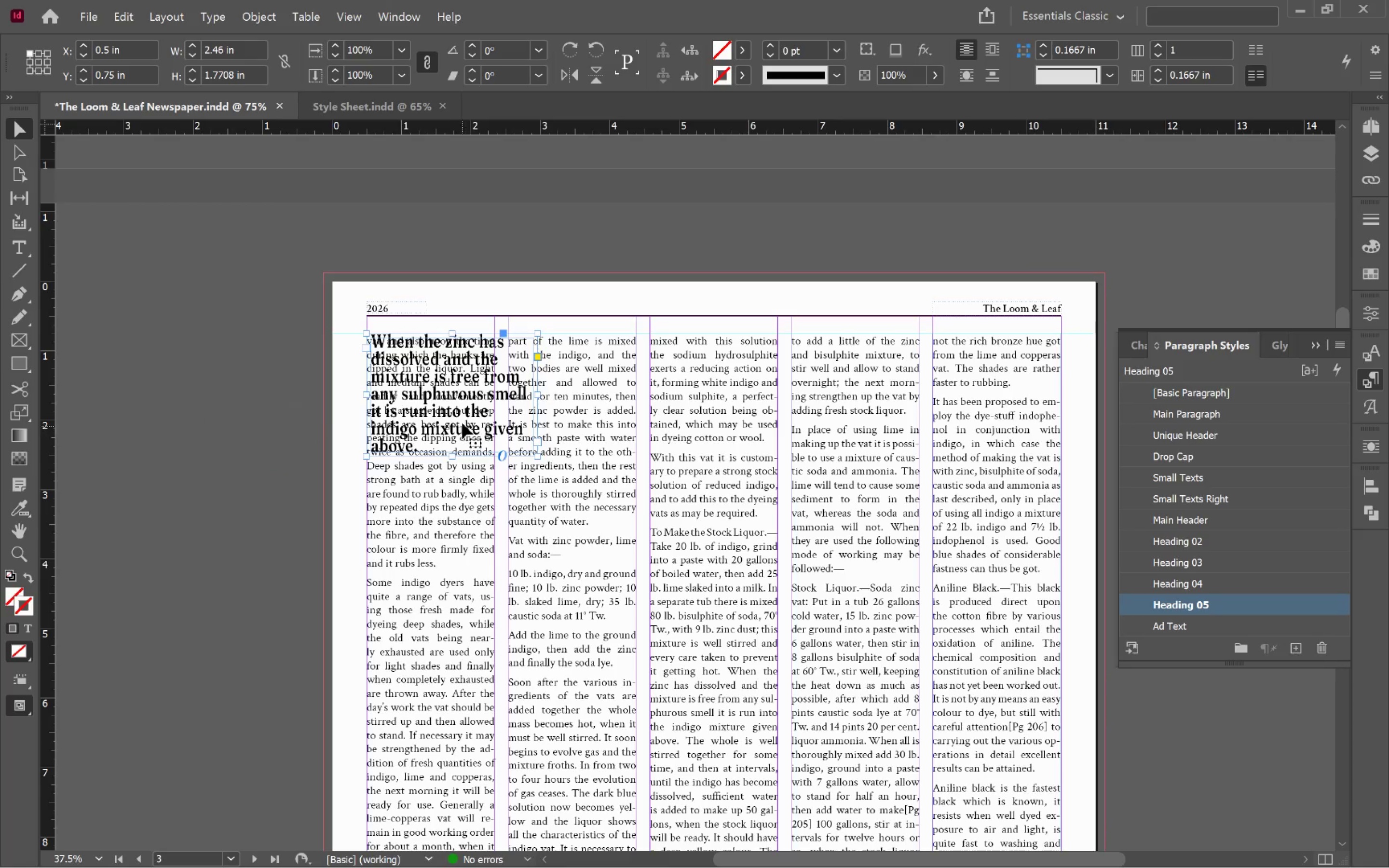 
left_click([1380, 448])
 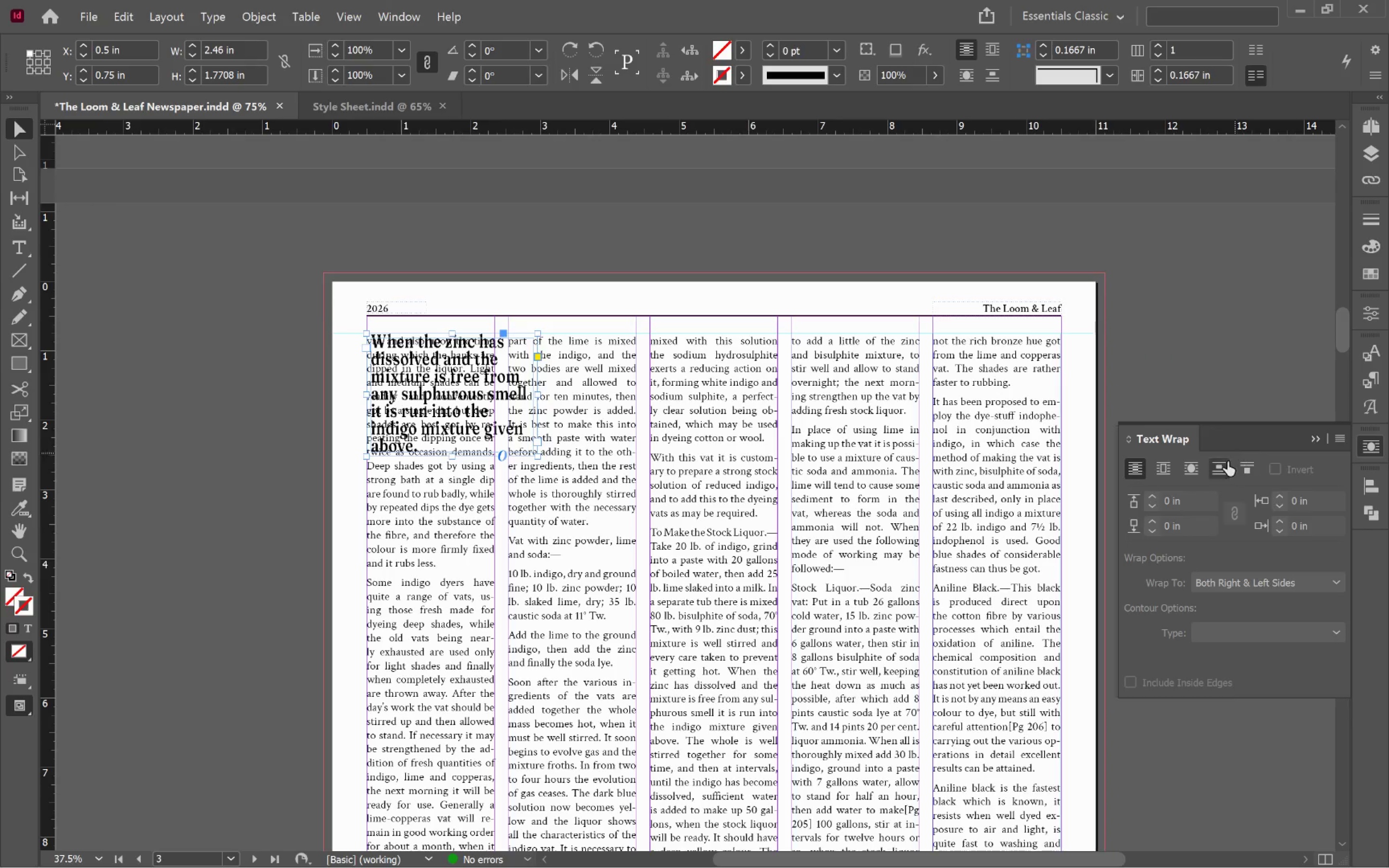 
mouse_move([1188, 481])
 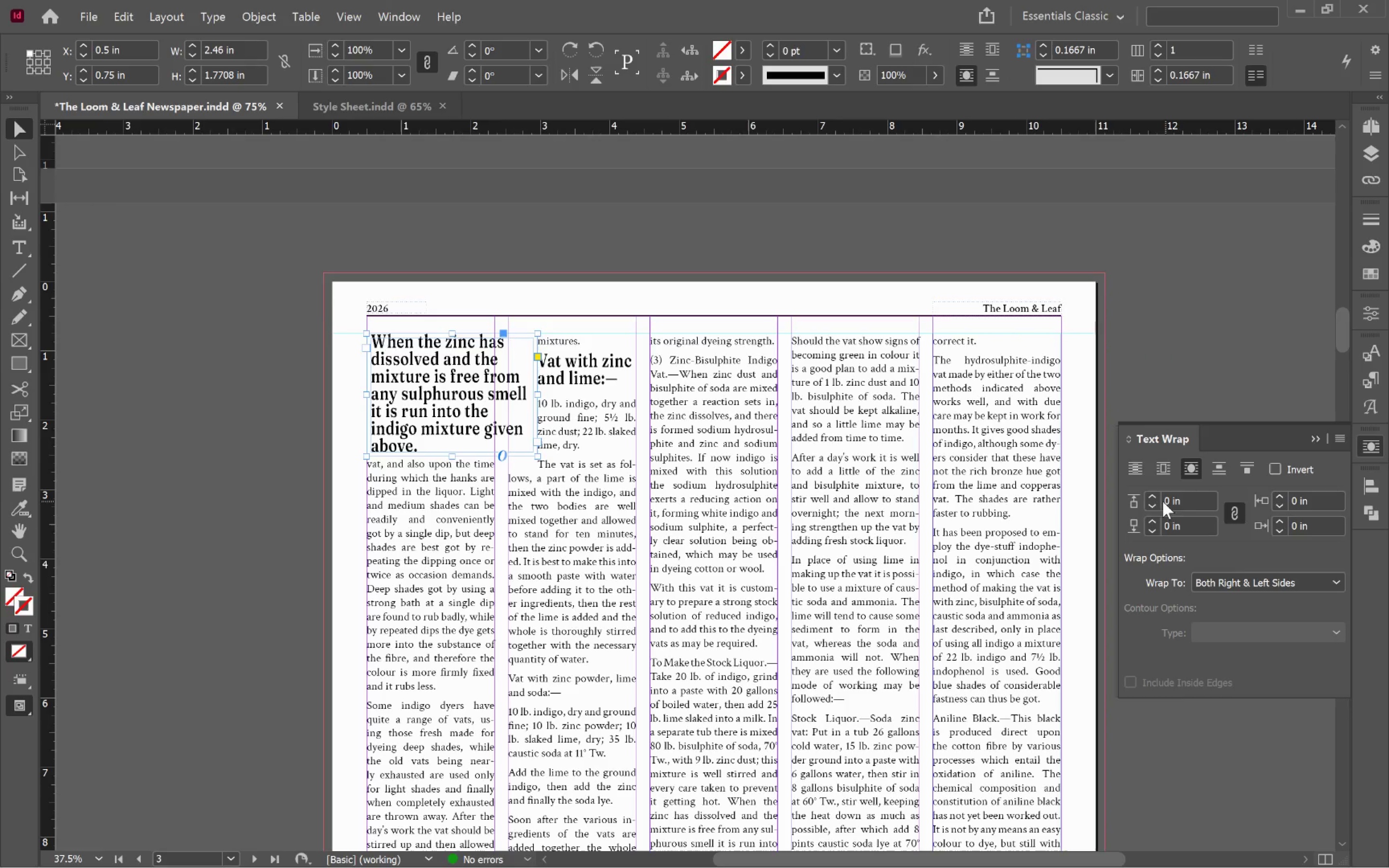 
left_click([1153, 498])
 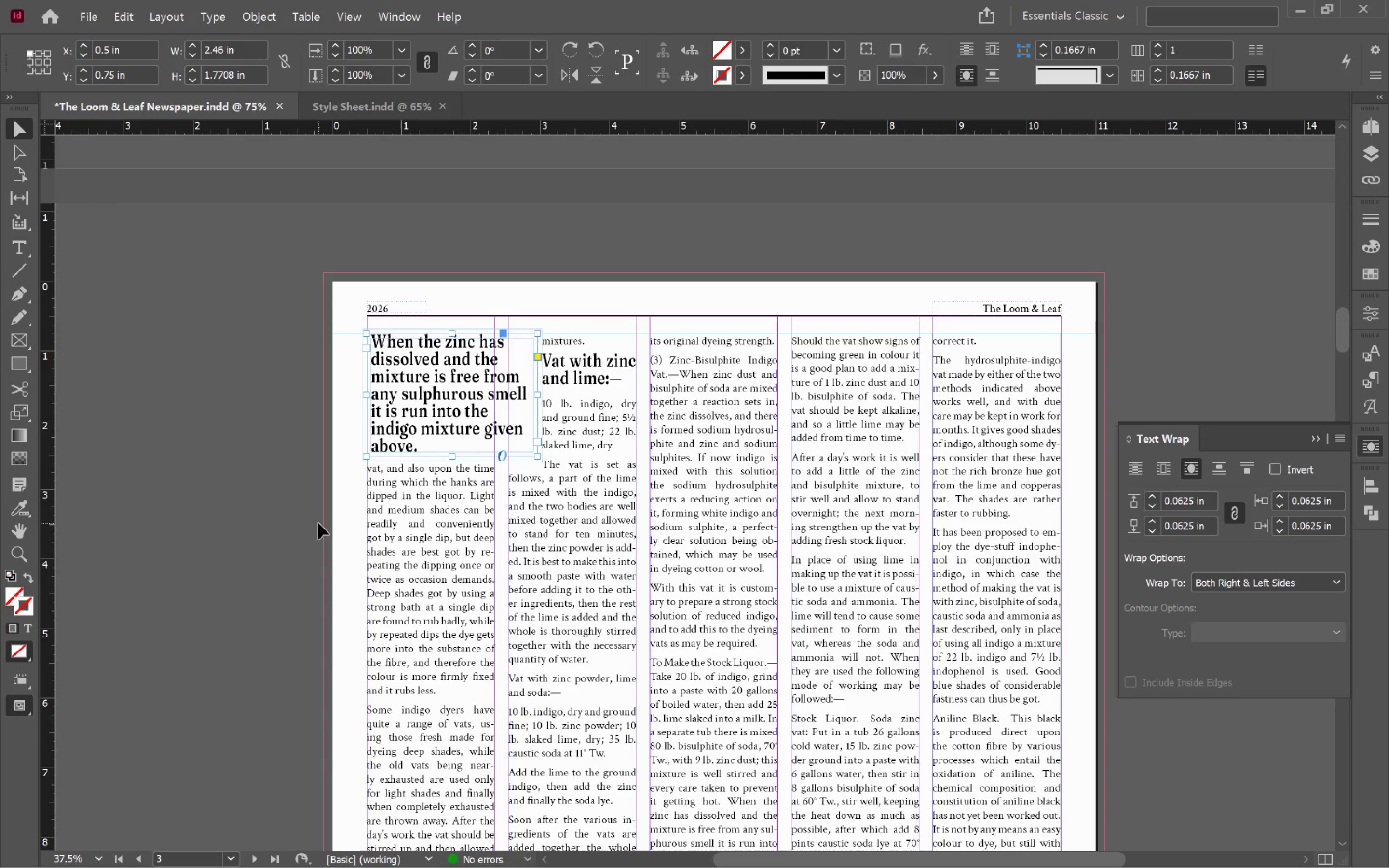 
key(W)
 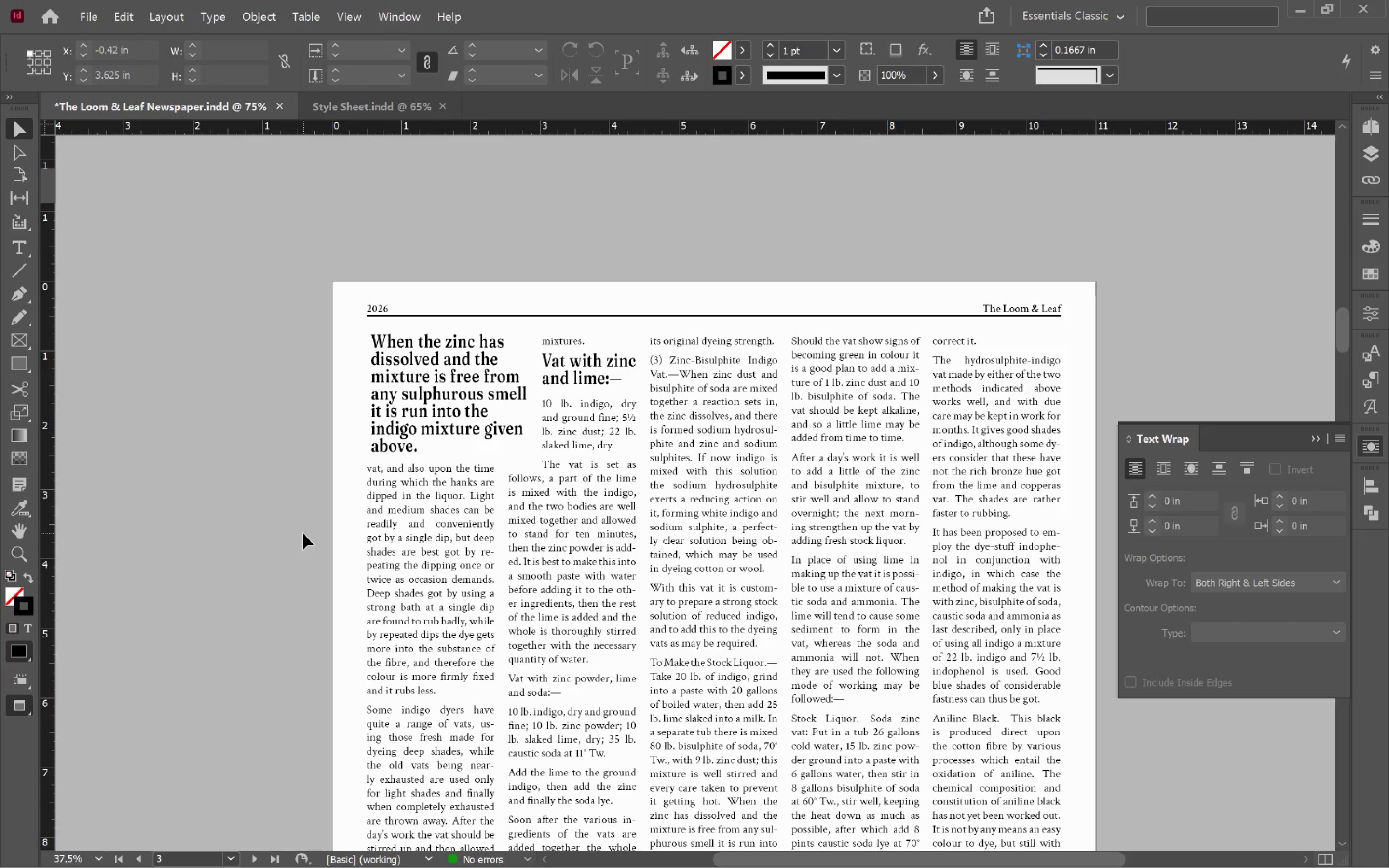 
wait(5.31)
 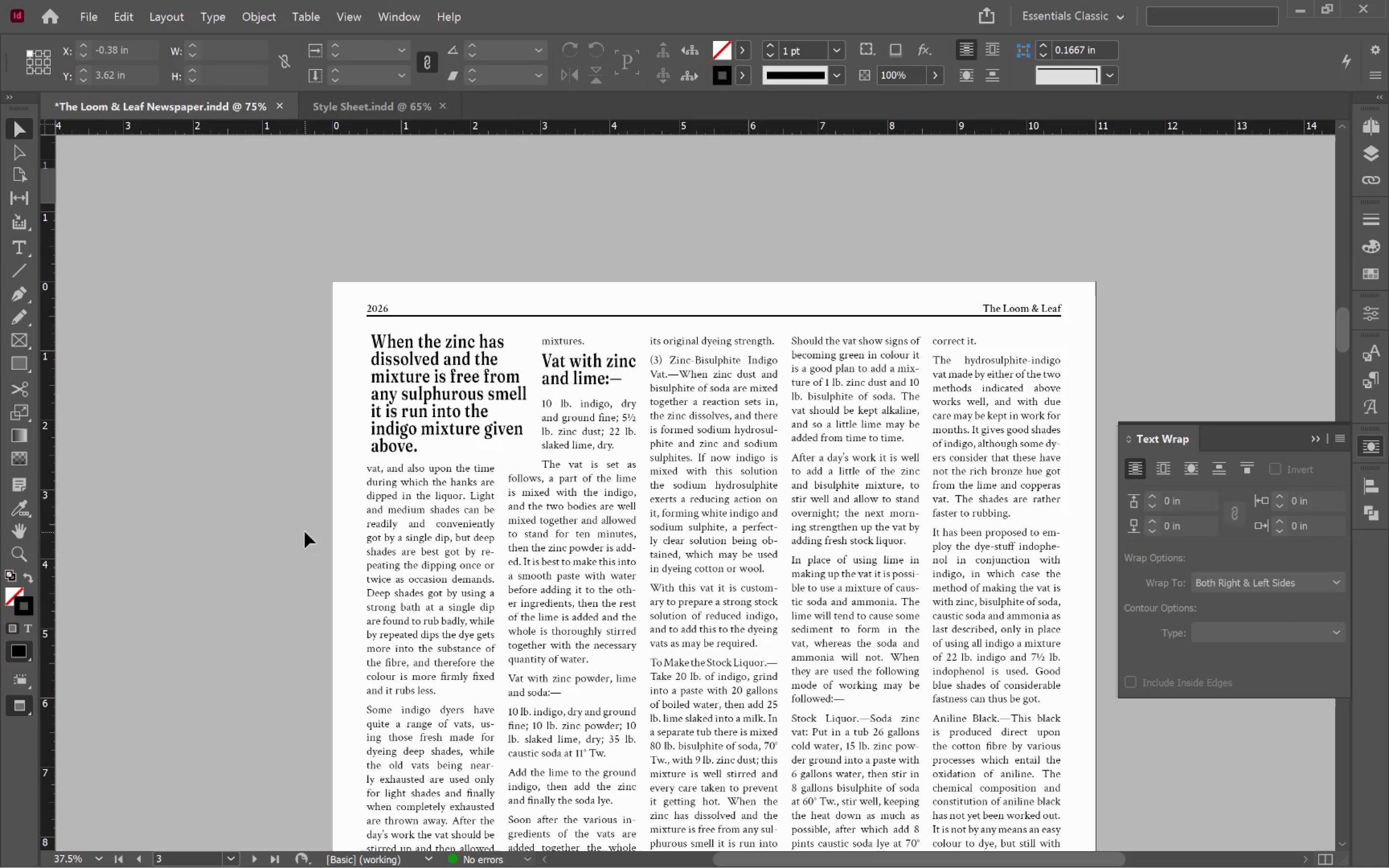 
left_click([430, 415])
 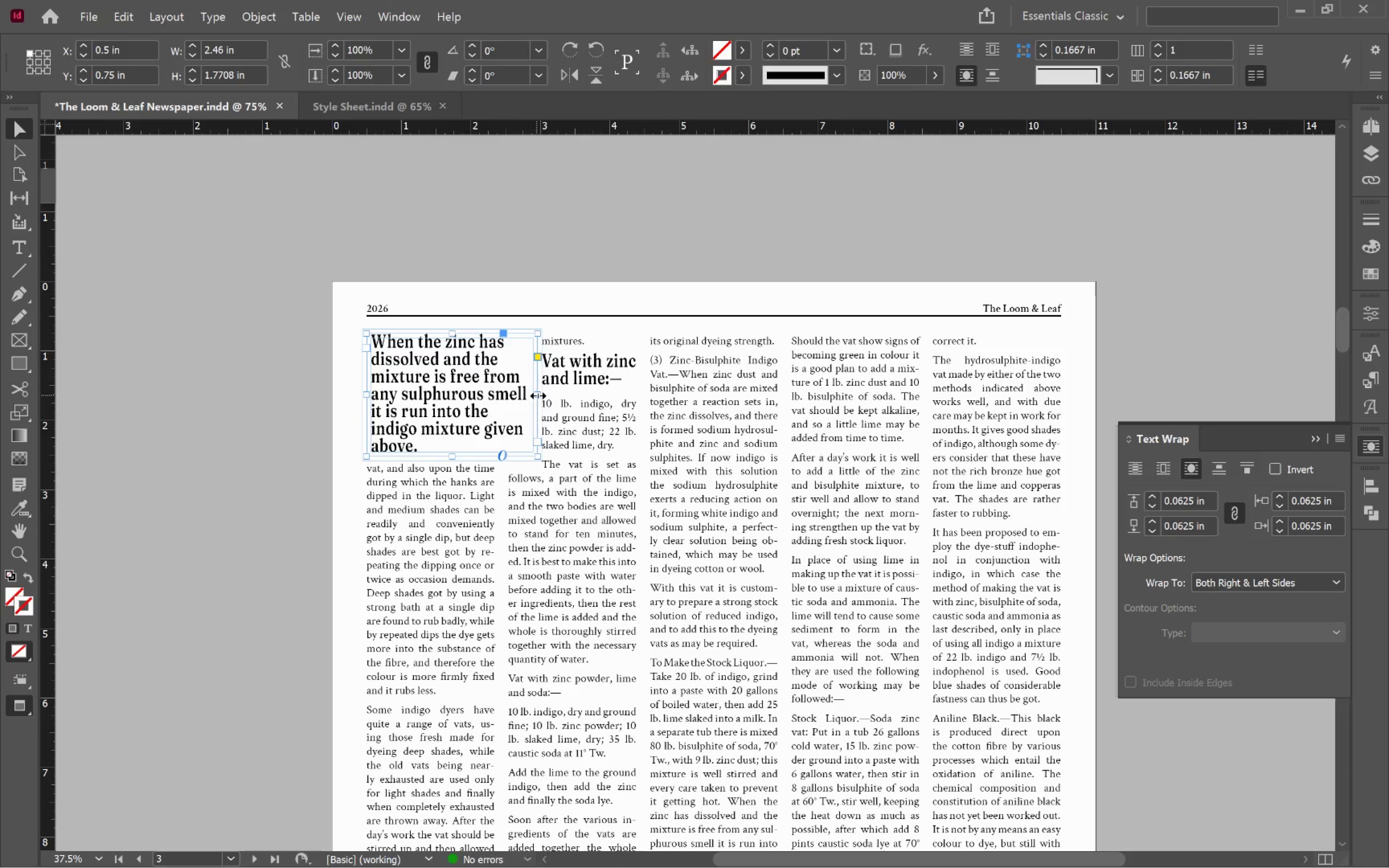 
left_click_drag(start_coordinate=[539, 395], to_coordinate=[549, 396])
 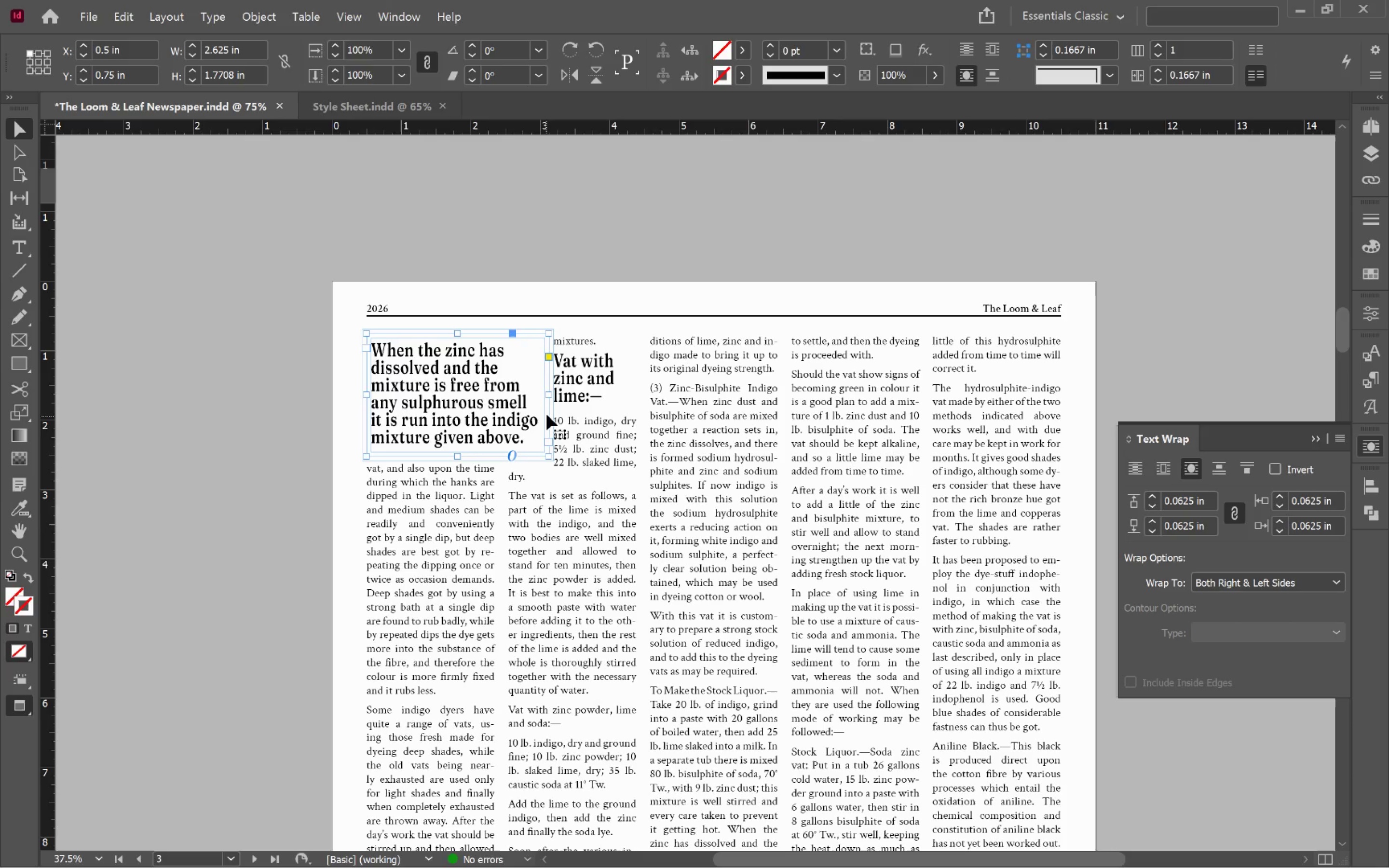 
left_click_drag(start_coordinate=[548, 397], to_coordinate=[552, 397])
 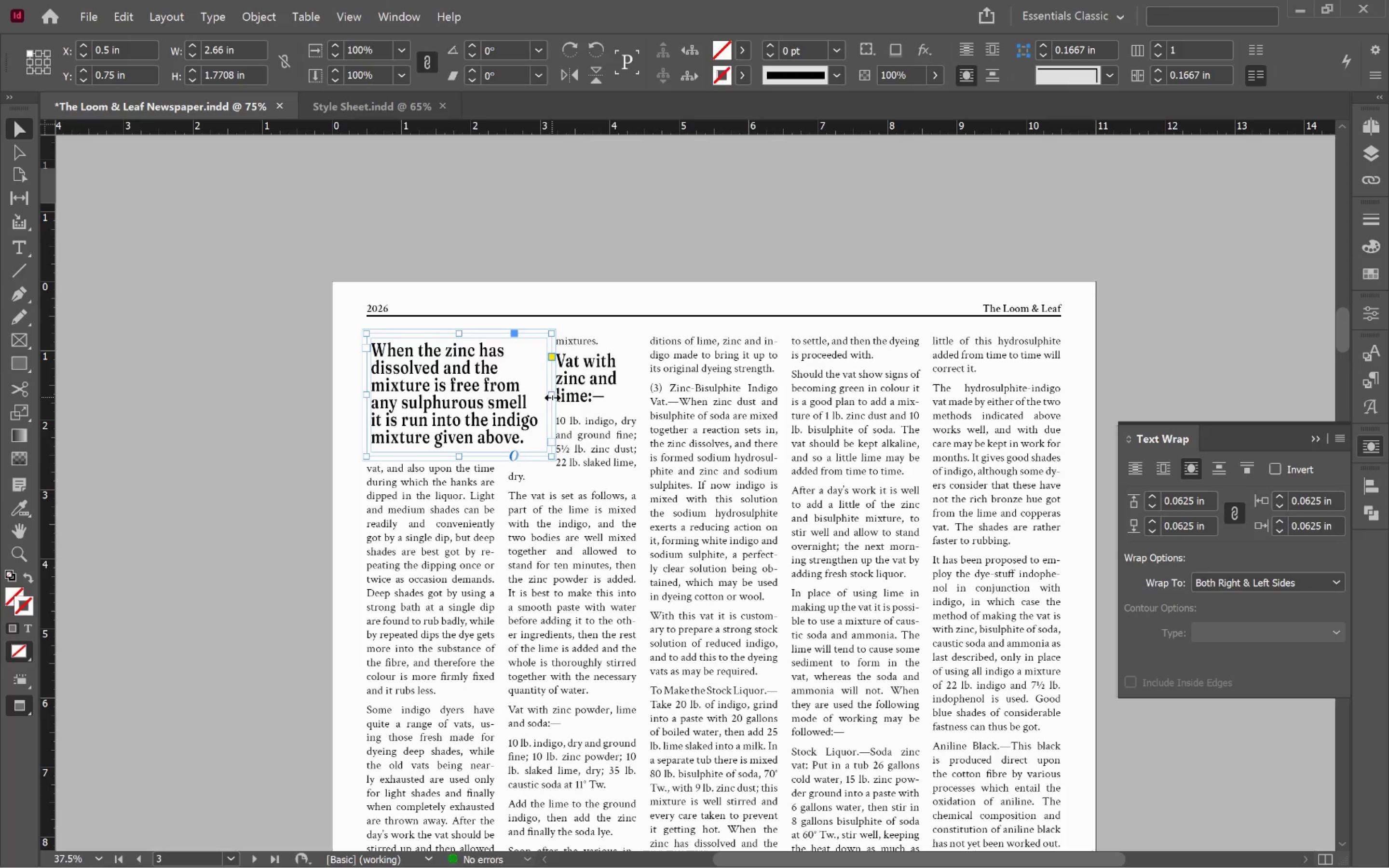 
left_click_drag(start_coordinate=[552, 397], to_coordinate=[565, 397])
 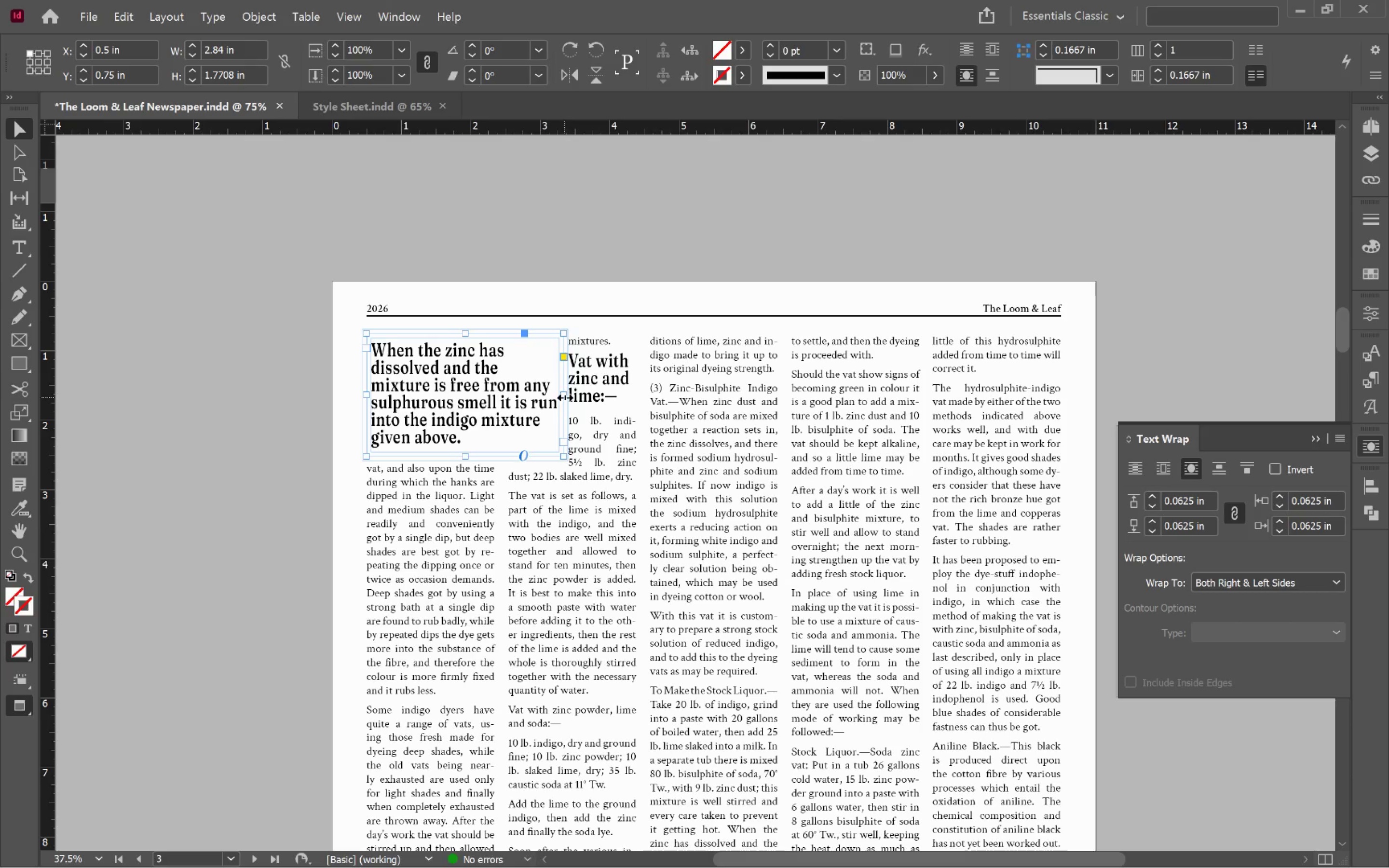 
left_click_drag(start_coordinate=[469, 460], to_coordinate=[469, 472])
 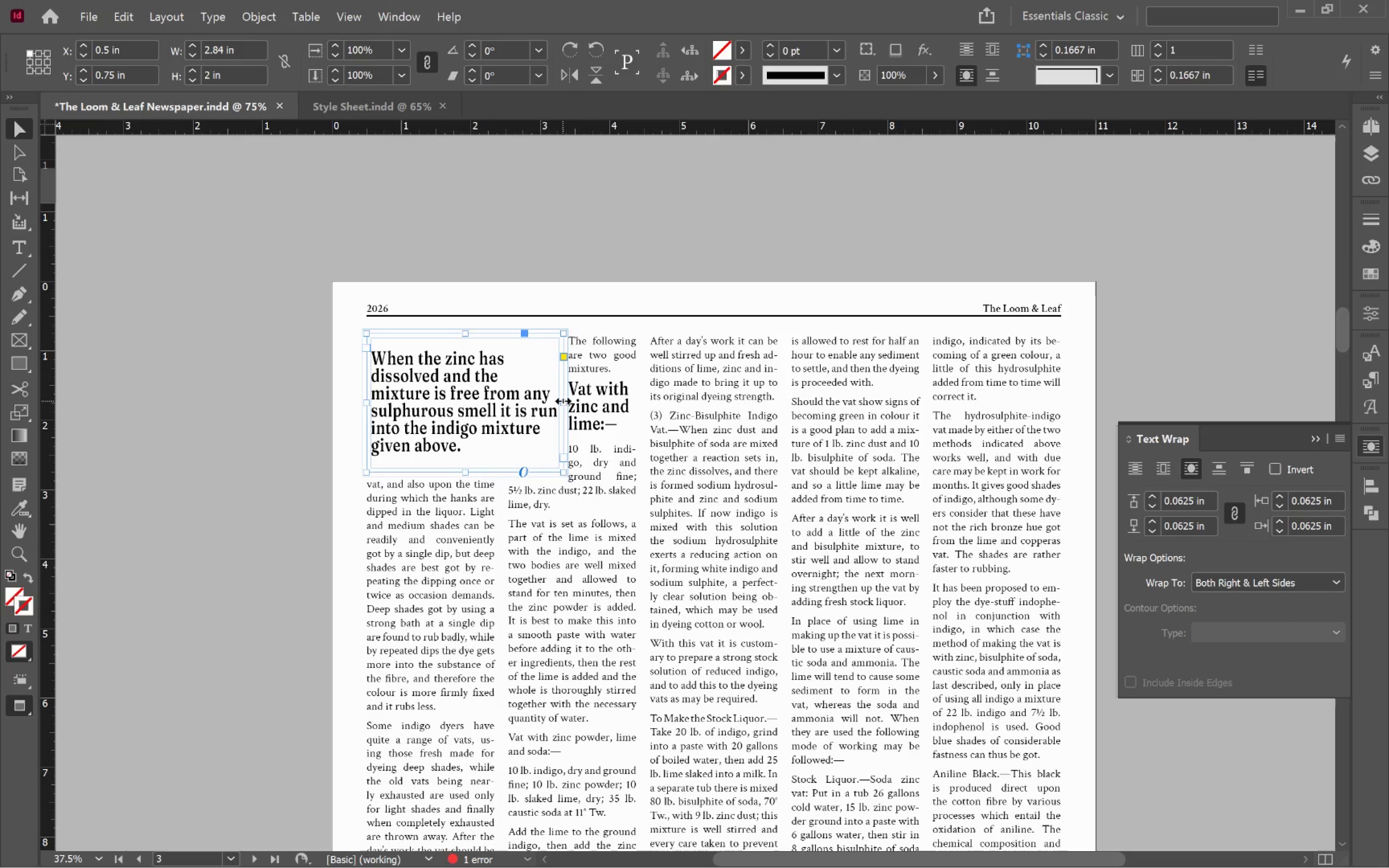 
left_click([489, 442])
 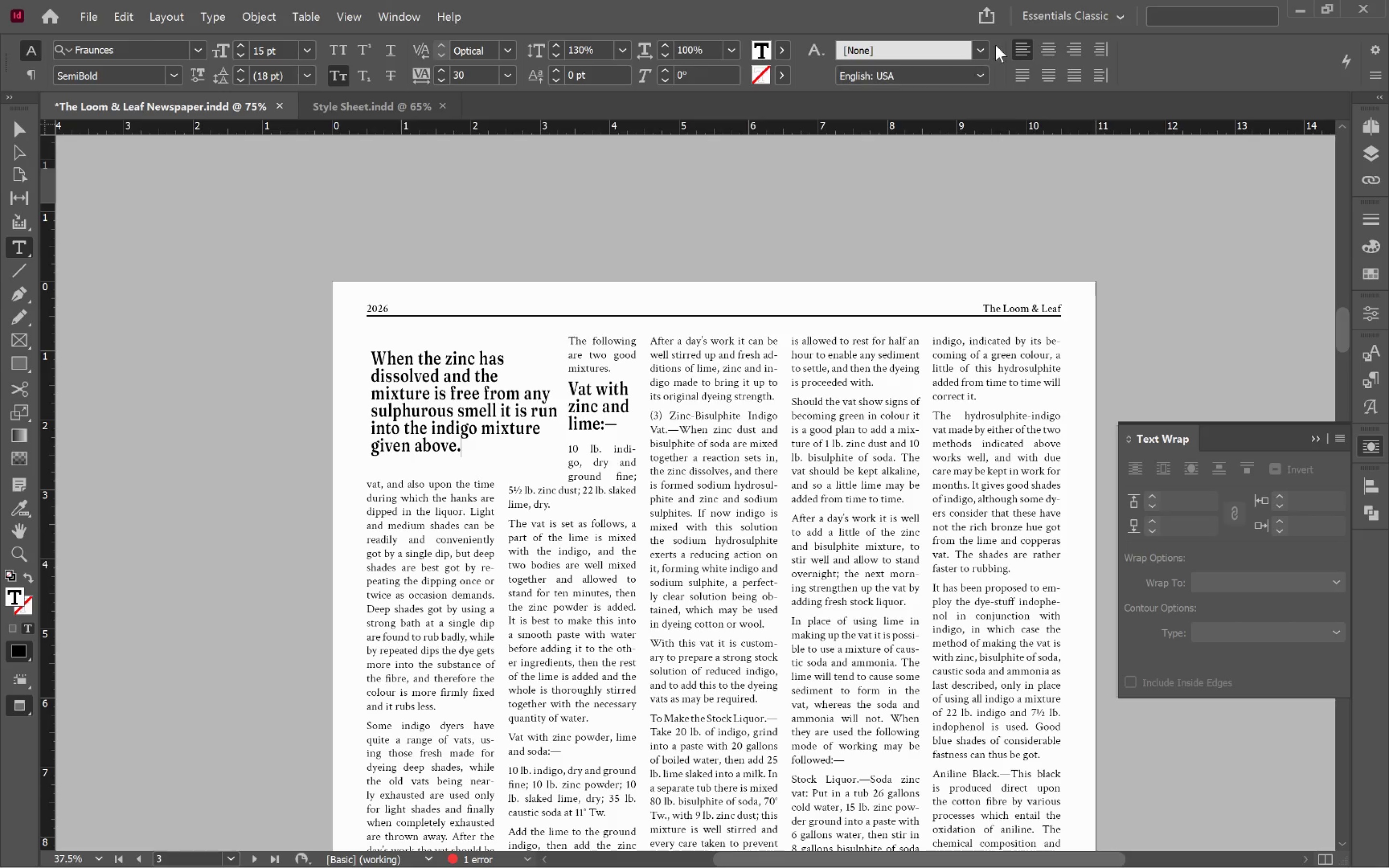 
left_click([1040, 50])
 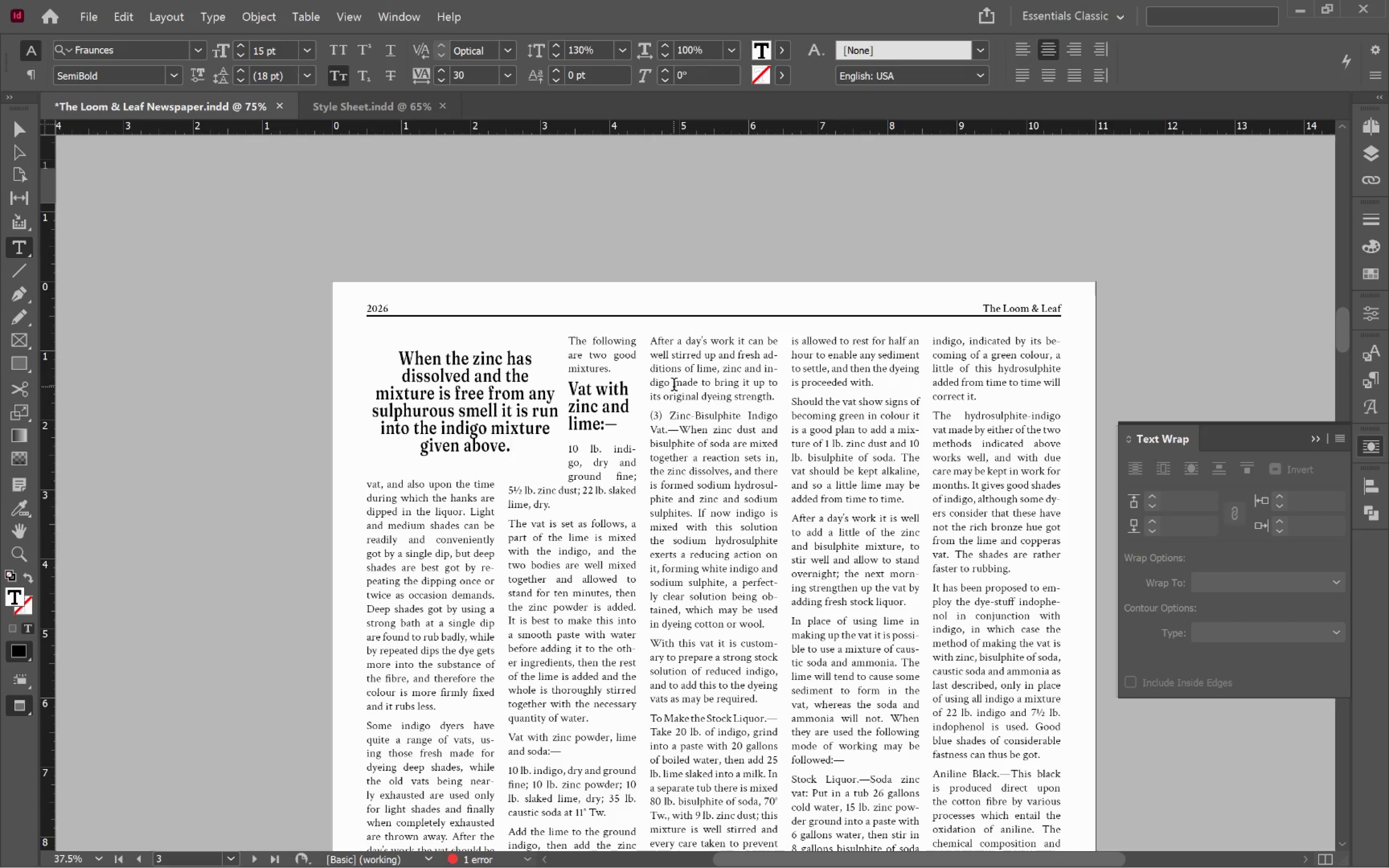 
left_click([16, 134])
 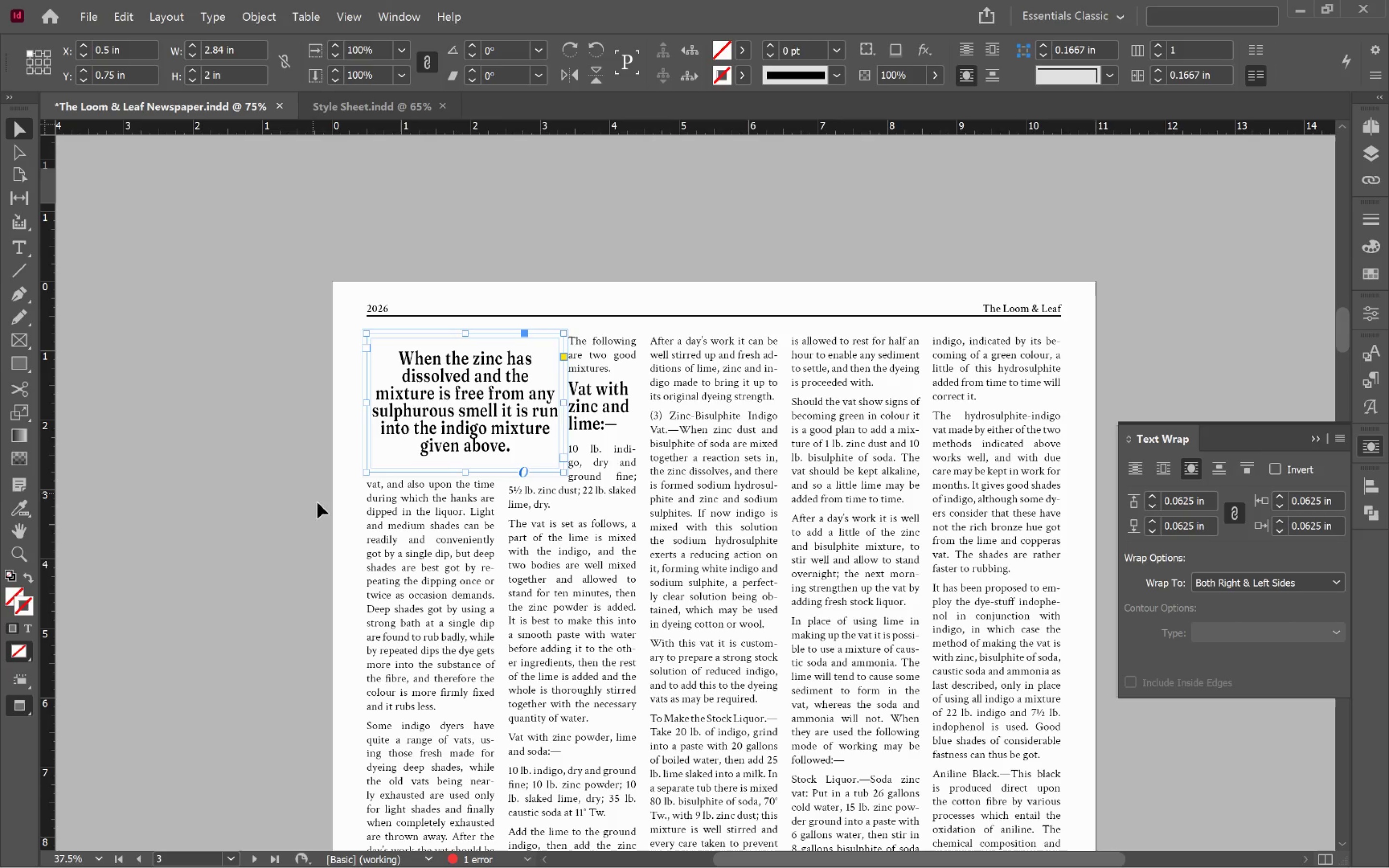 
left_click([332, 535])
 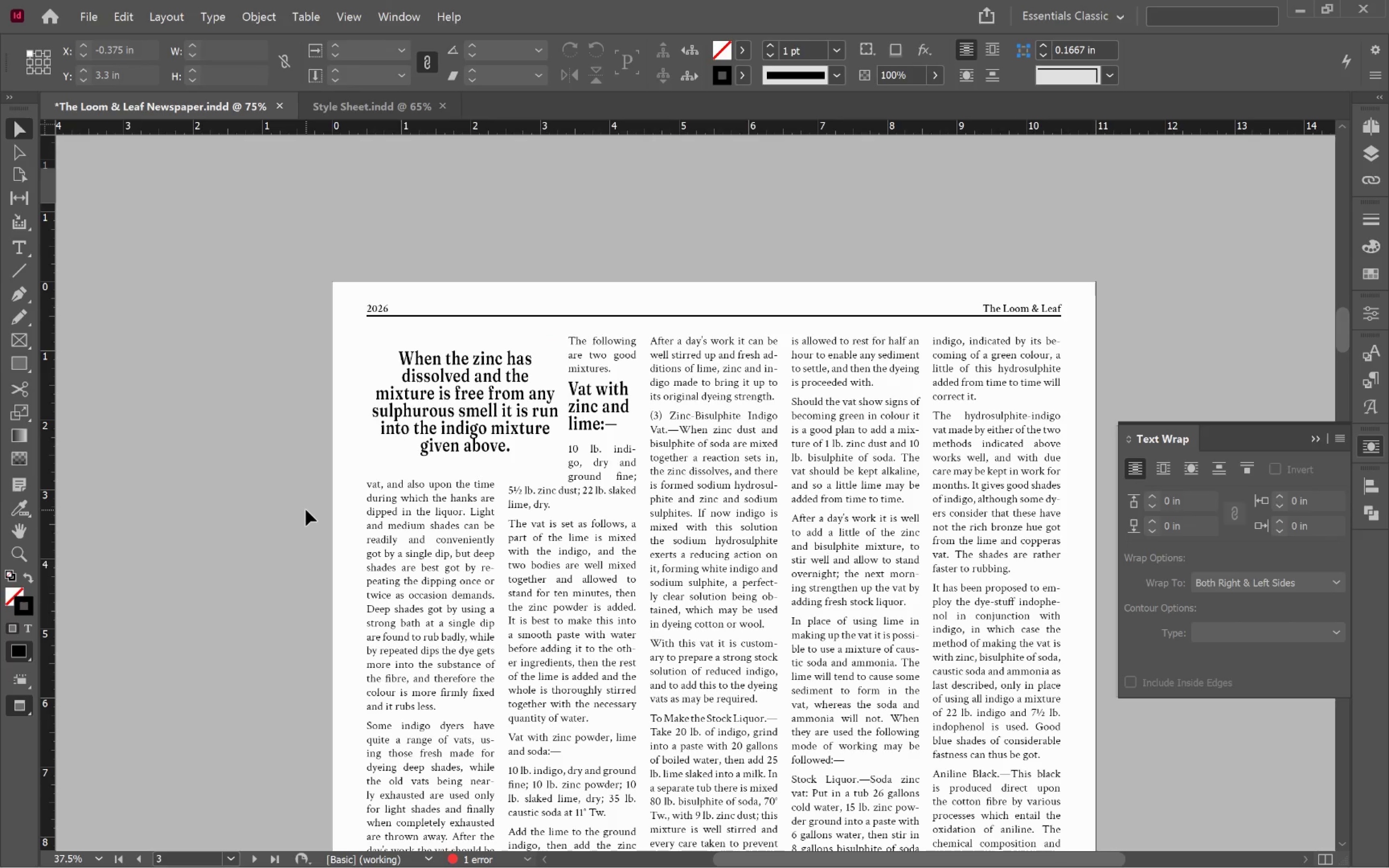 
wait(5.77)
 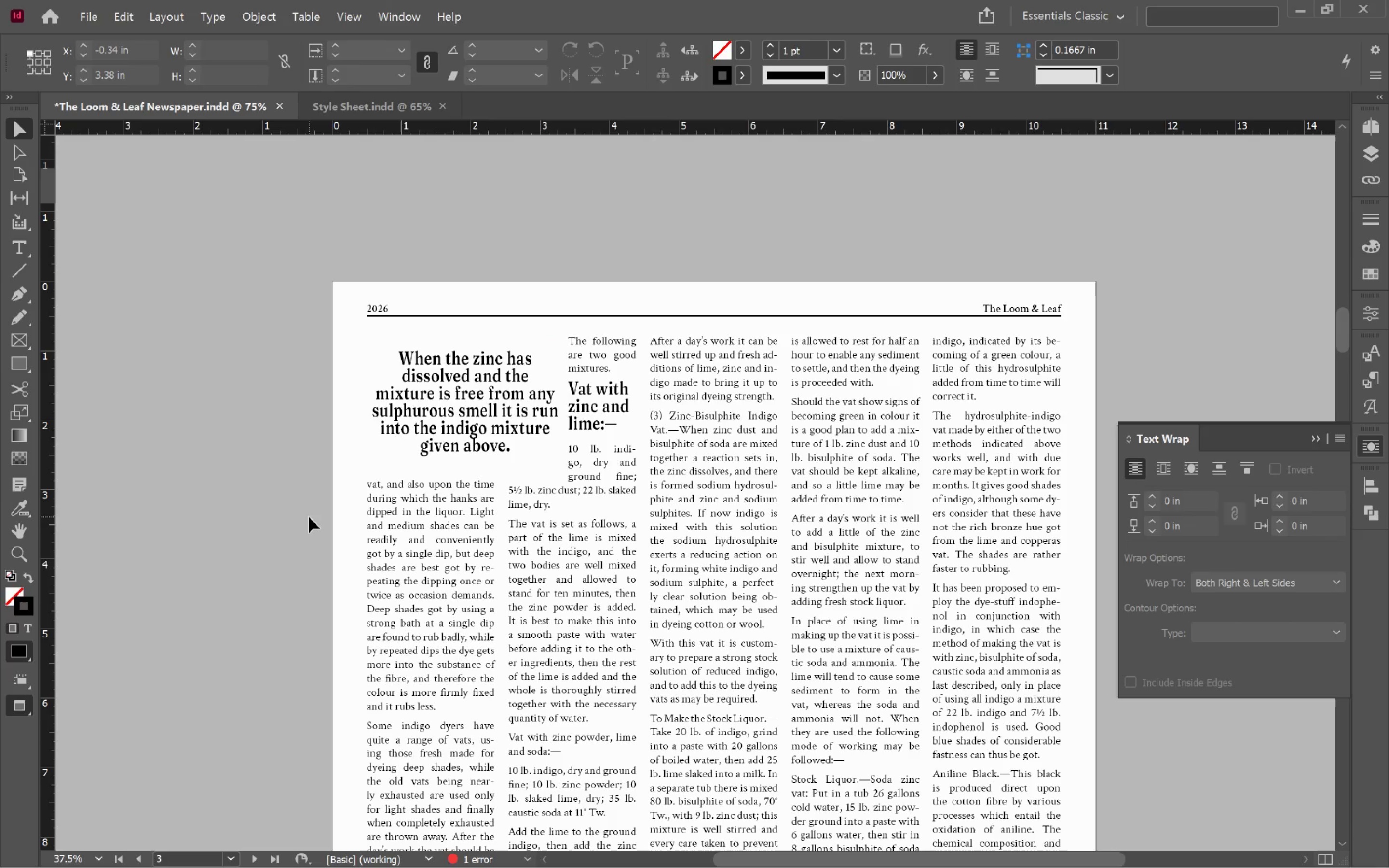 
scroll: coordinate [306, 510], scroll_direction: down, amount: 2.0
 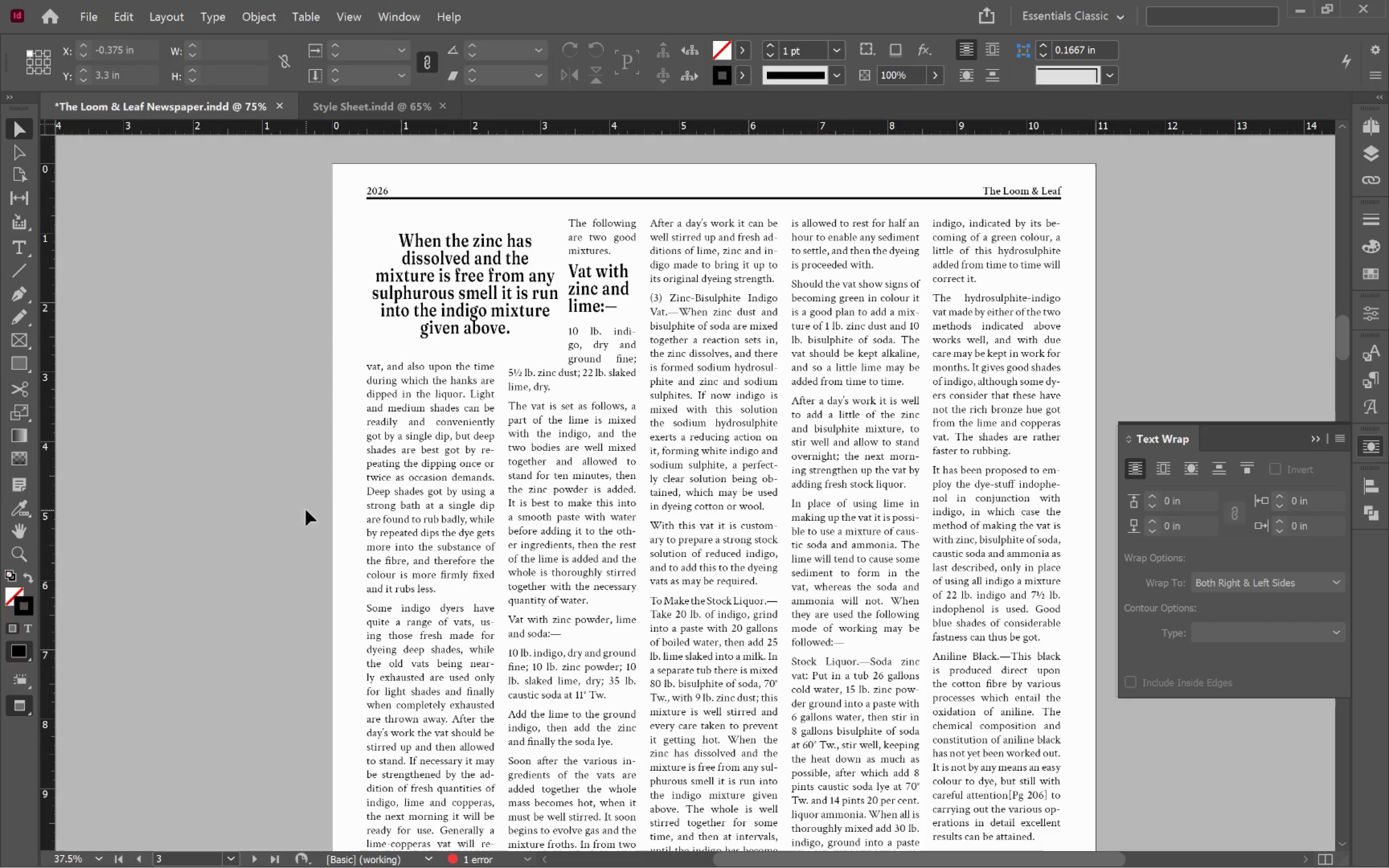 
key(W)
 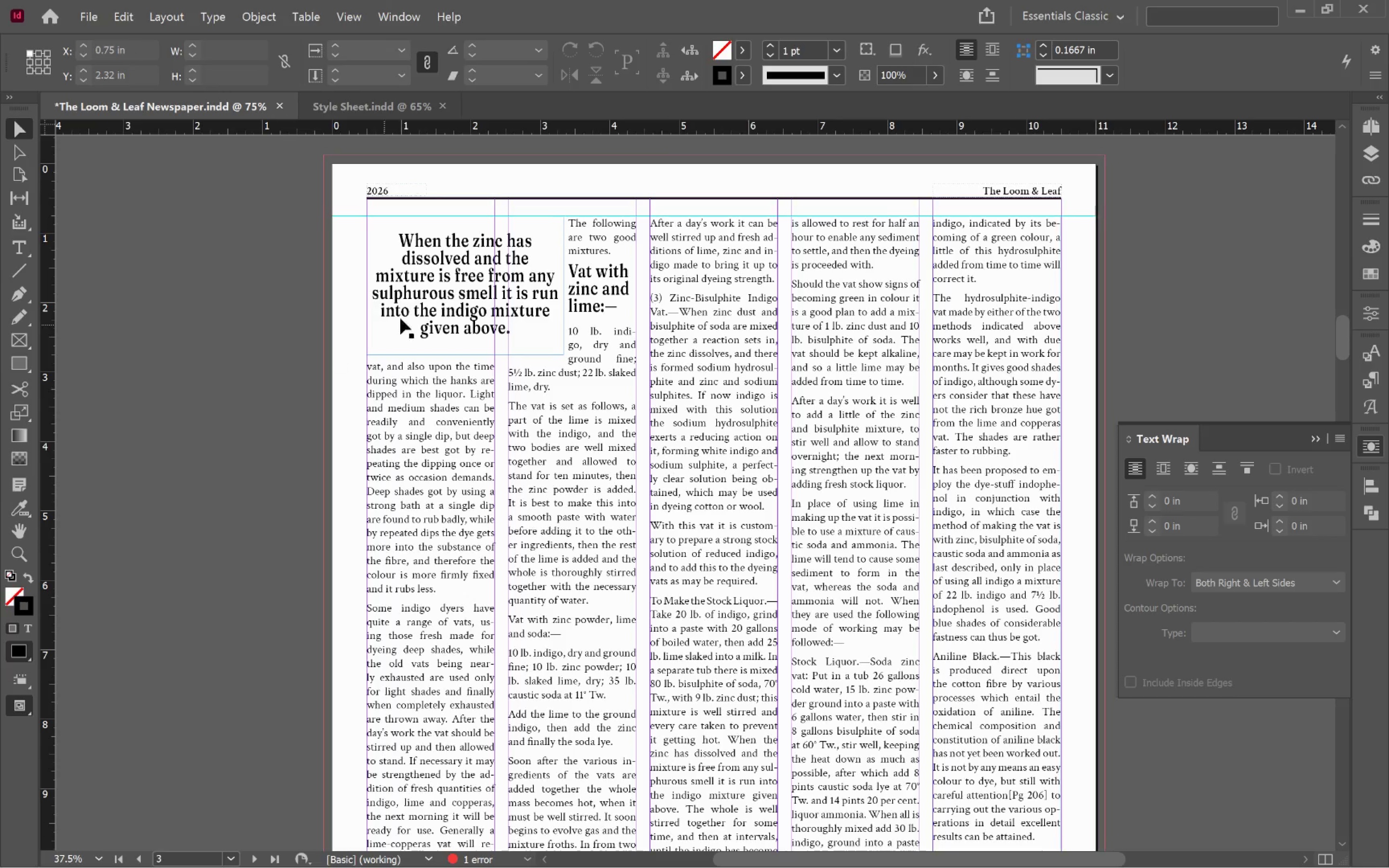 
left_click([431, 307])
 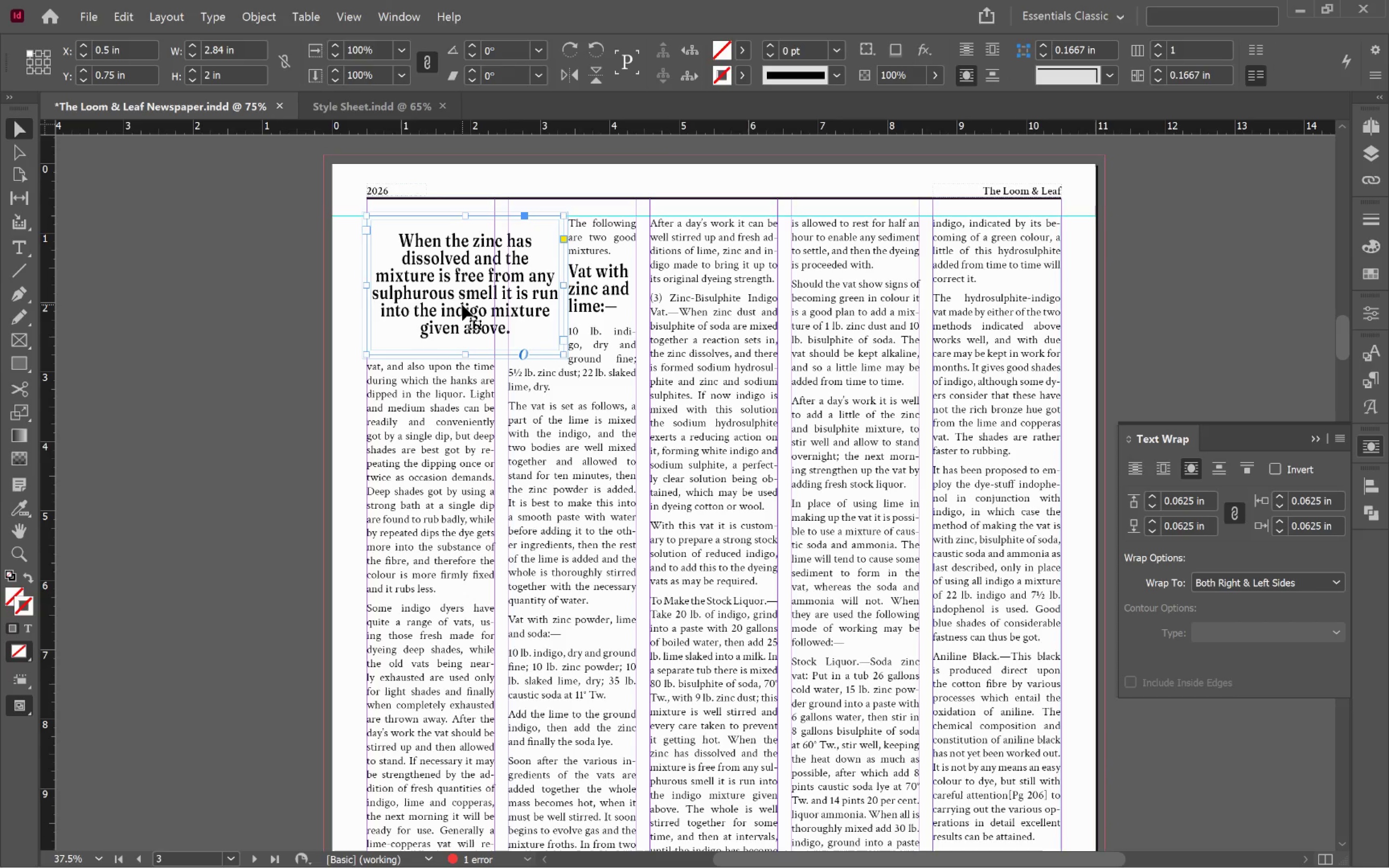 
key(Control+Z)
 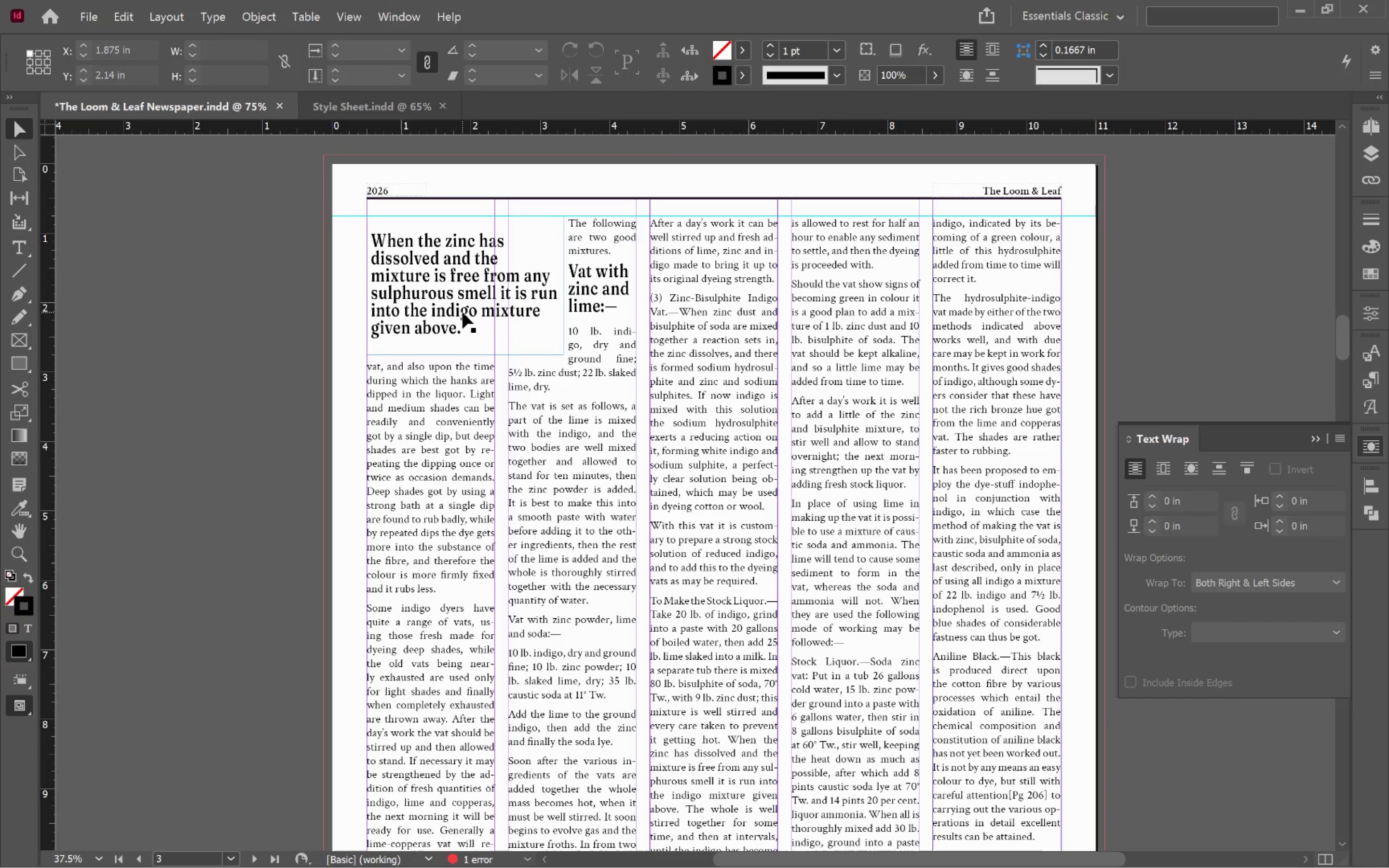 
key(Control+Z)
 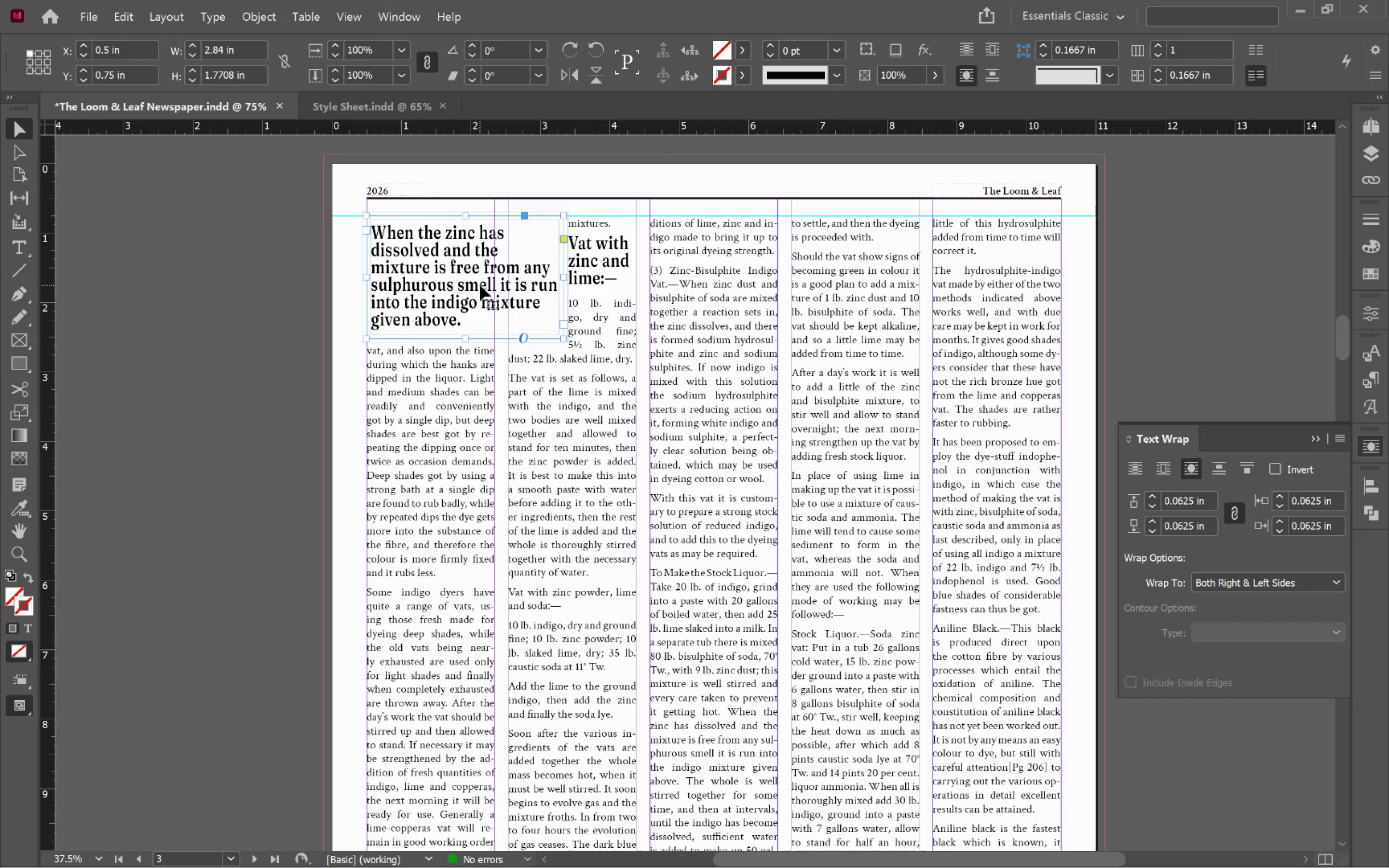 
left_click_drag(start_coordinate=[479, 285], to_coordinate=[770, 638])
 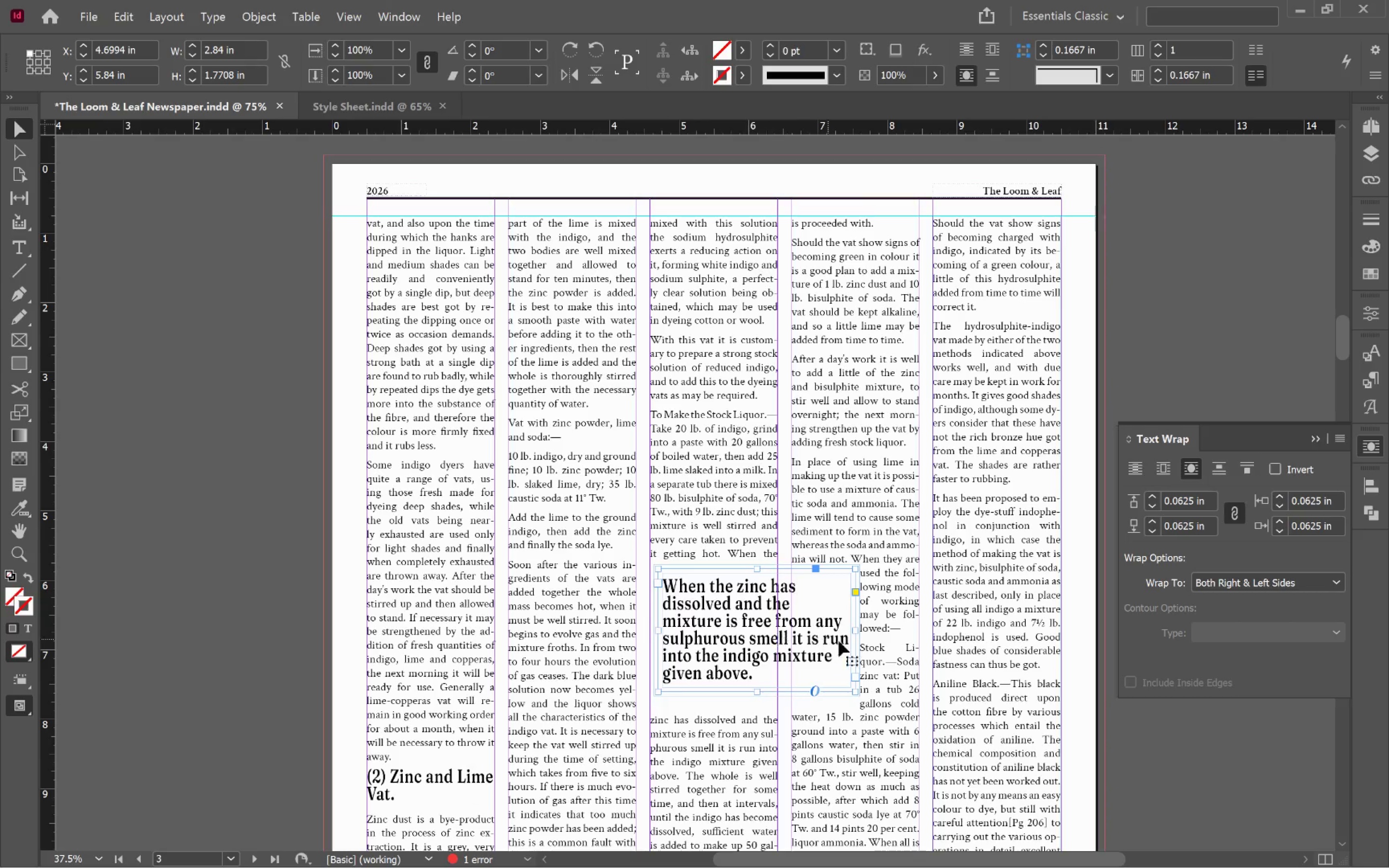 
left_click_drag(start_coordinate=[855, 630], to_coordinate=[832, 631])
 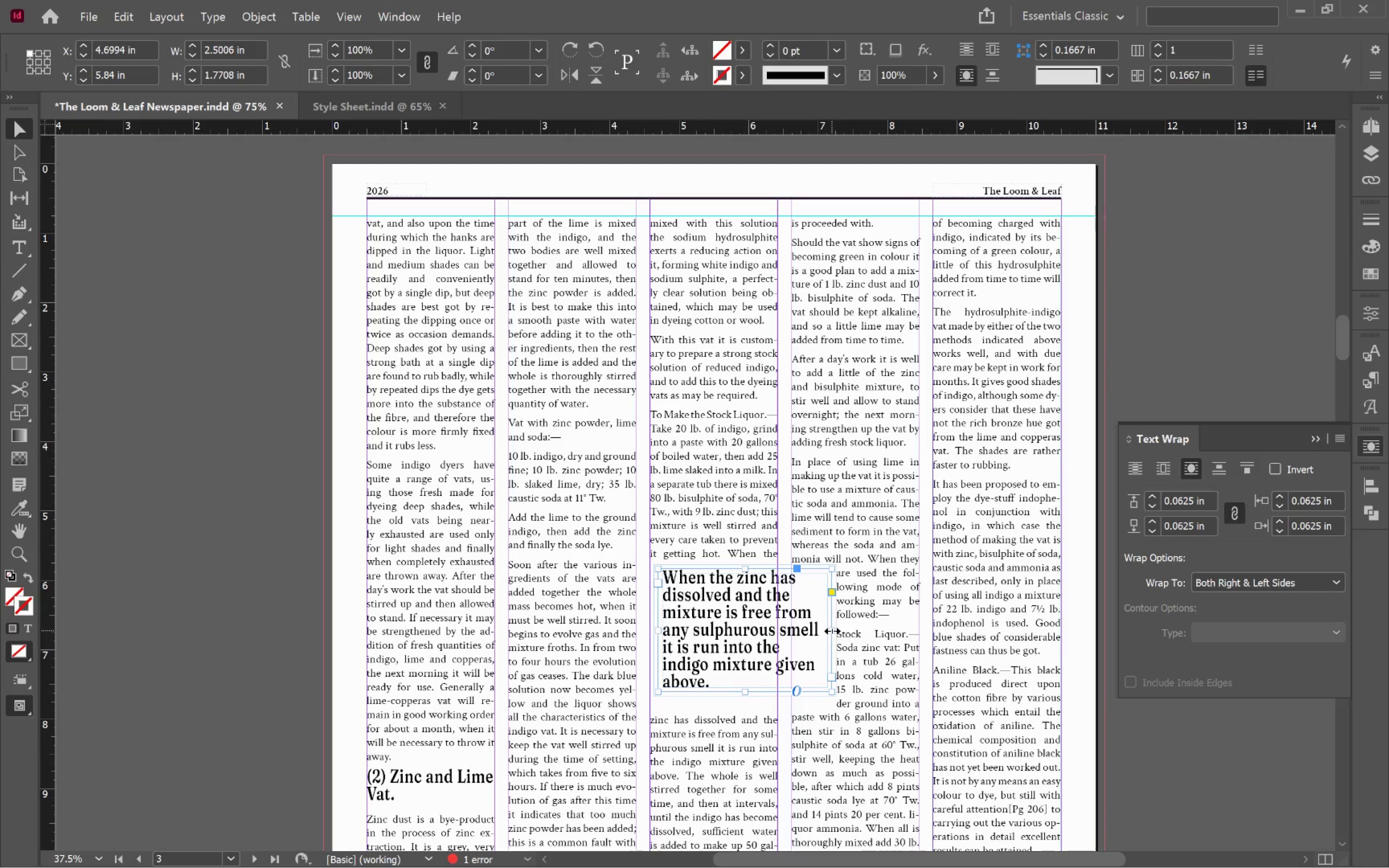 
left_click_drag(start_coordinate=[832, 631], to_coordinate=[823, 630])
 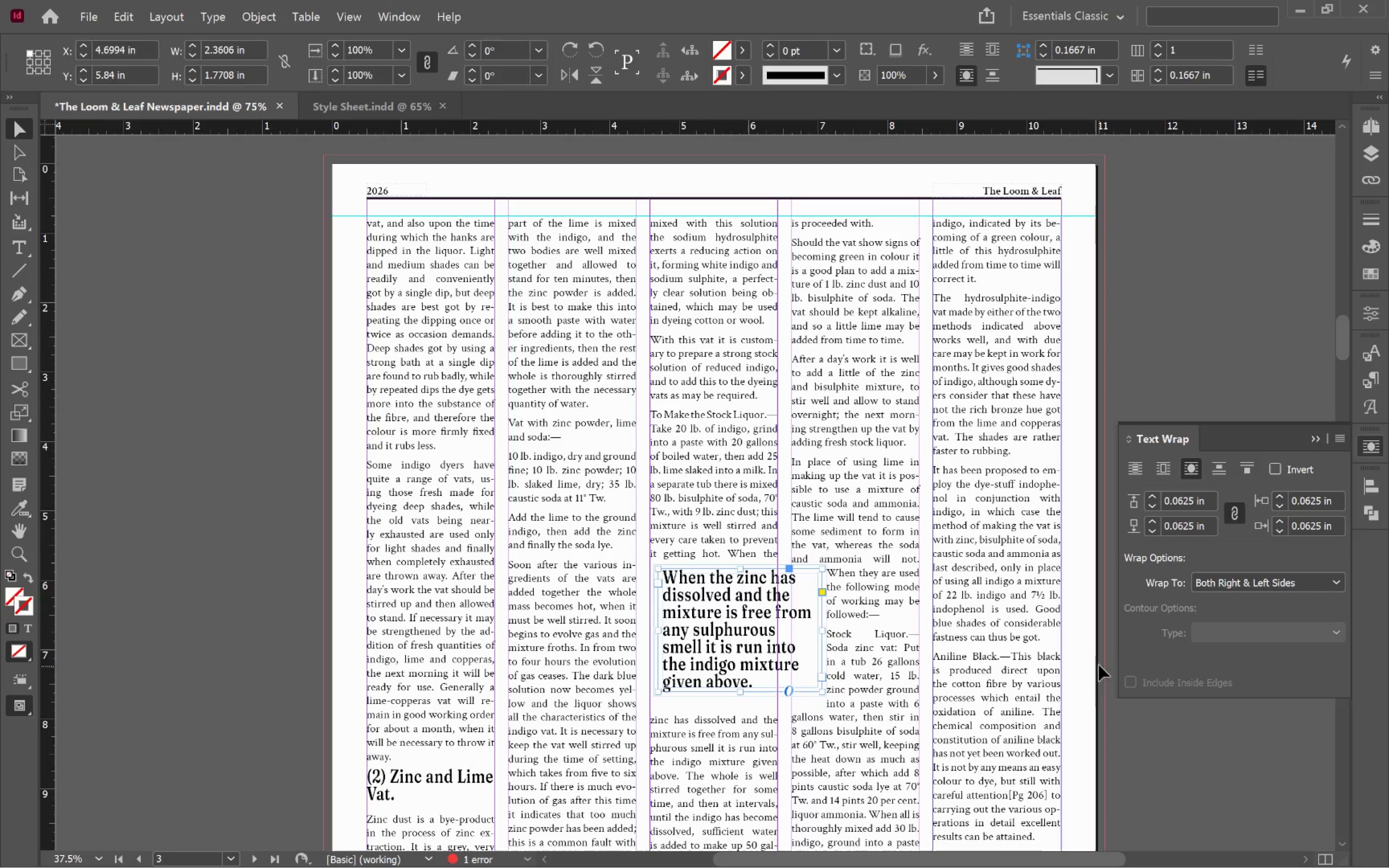 
key(W)
 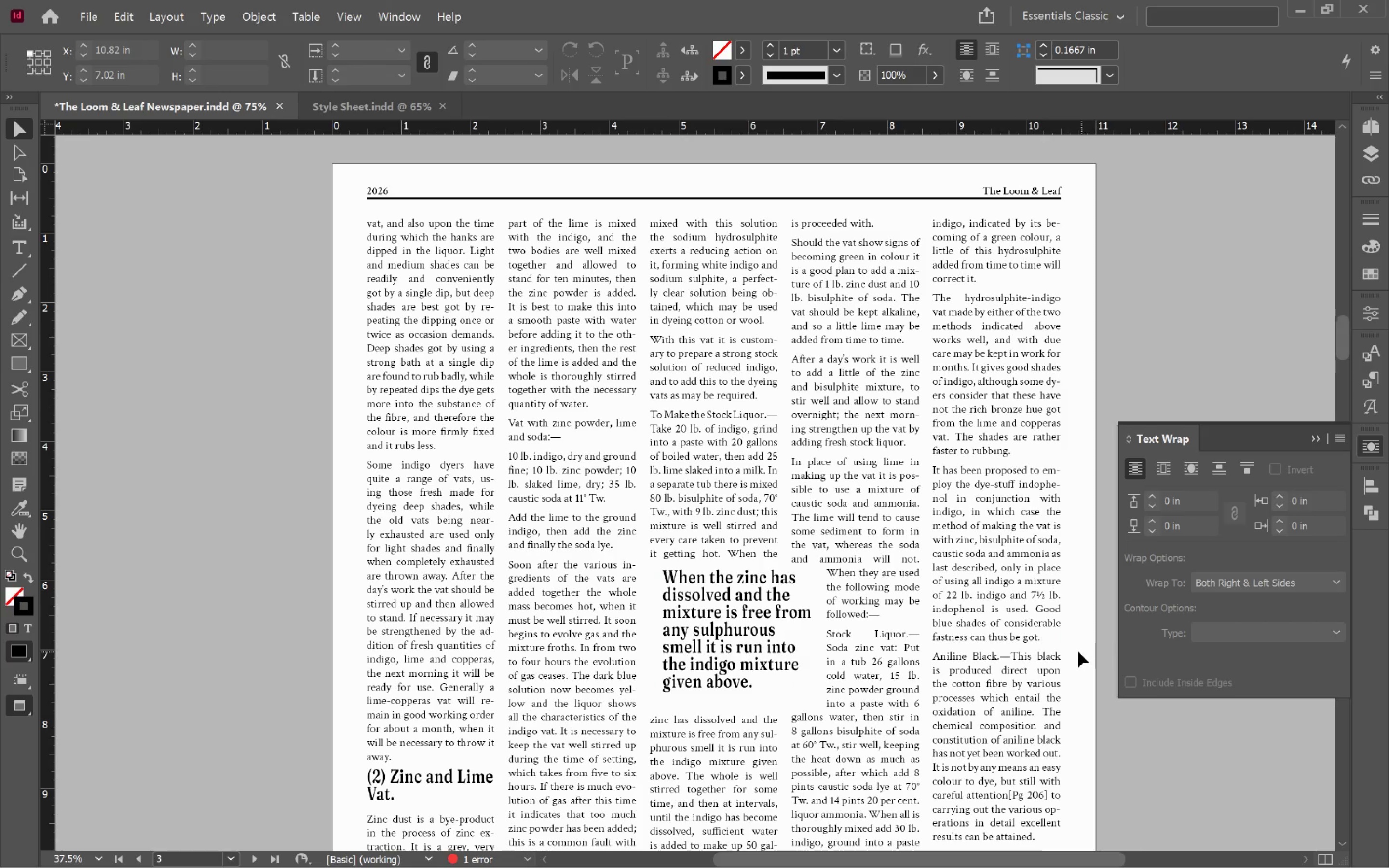 
left_click([724, 637])
 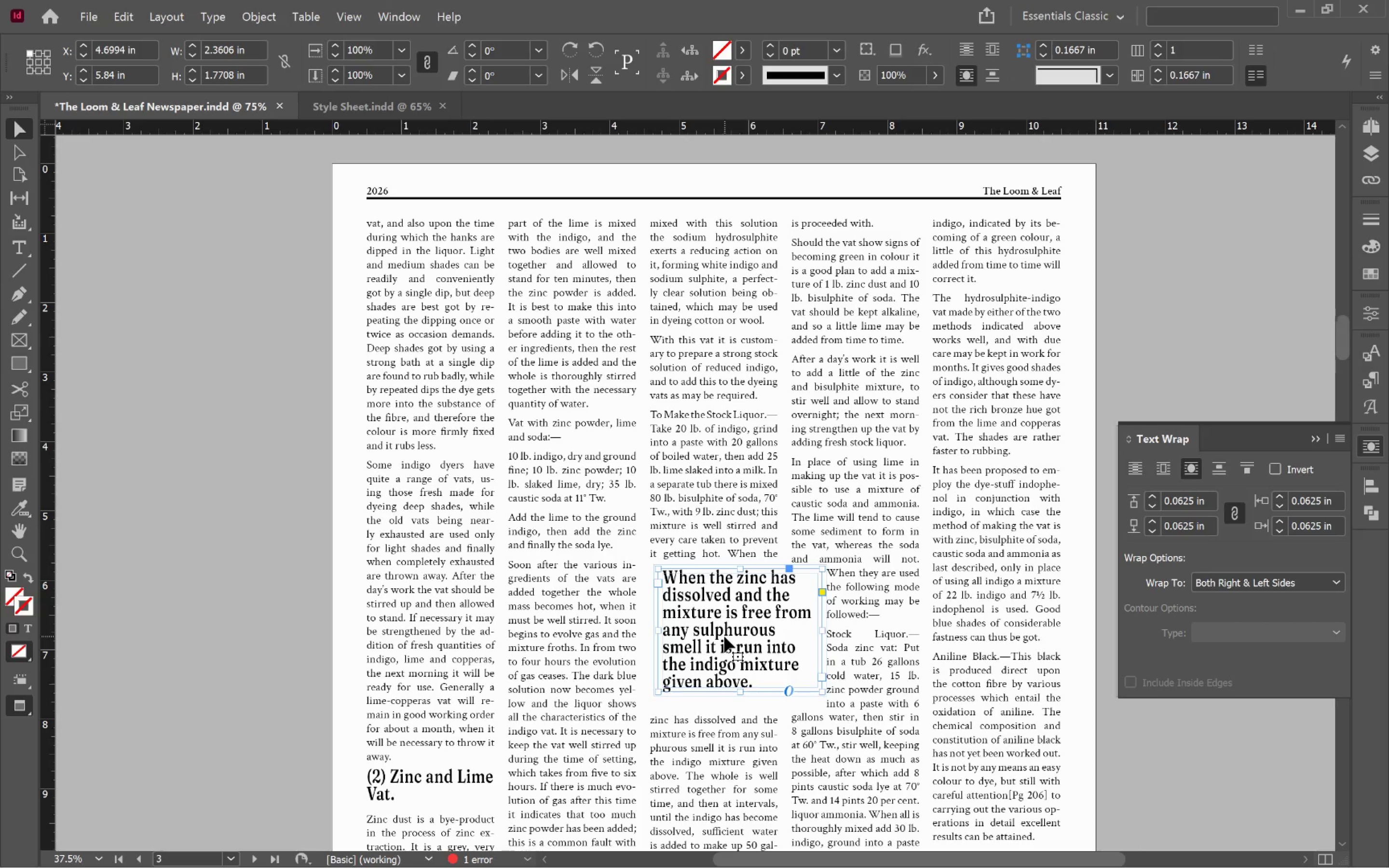 
key(ArrowDown)
 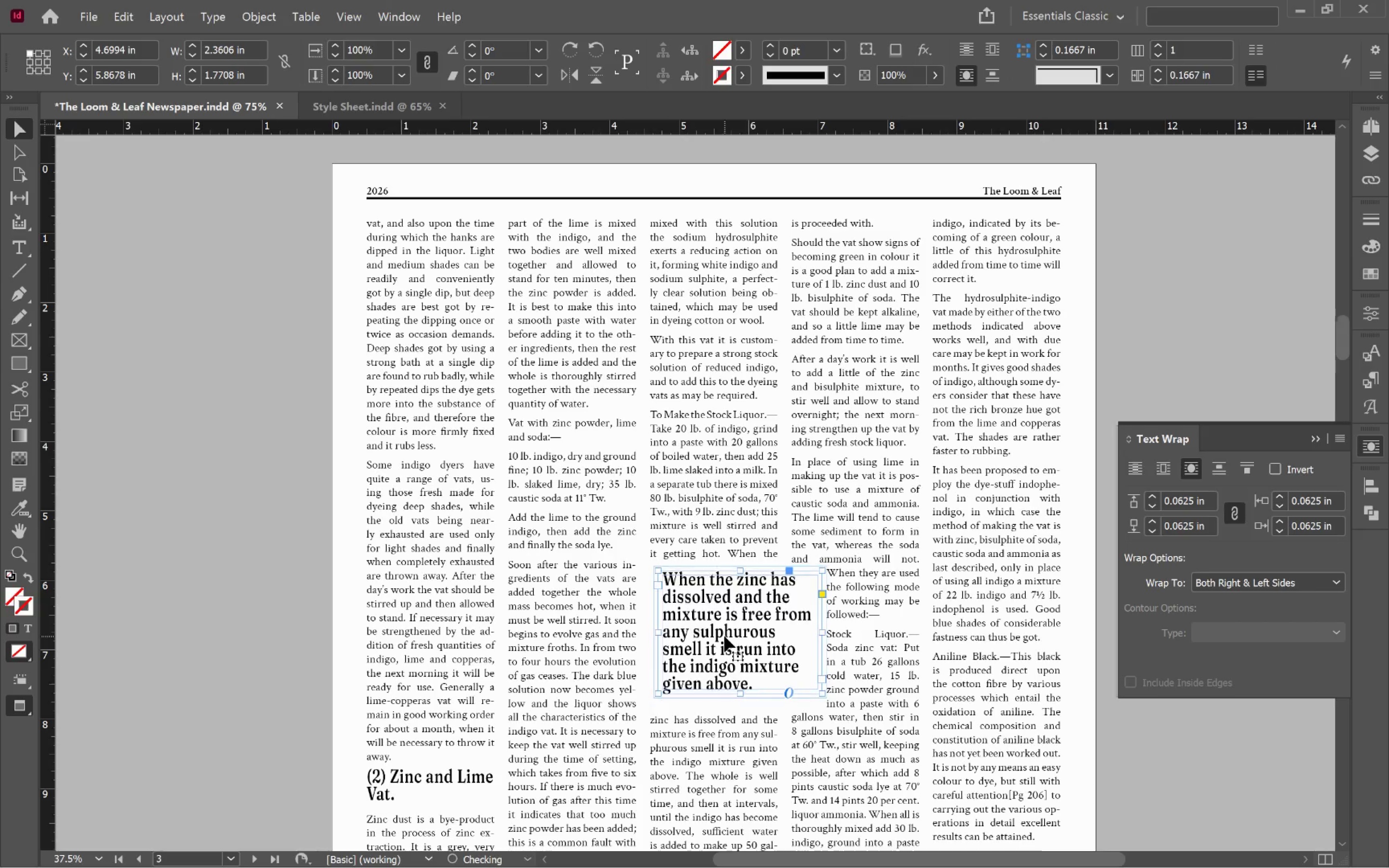 
key(ArrowDown)
 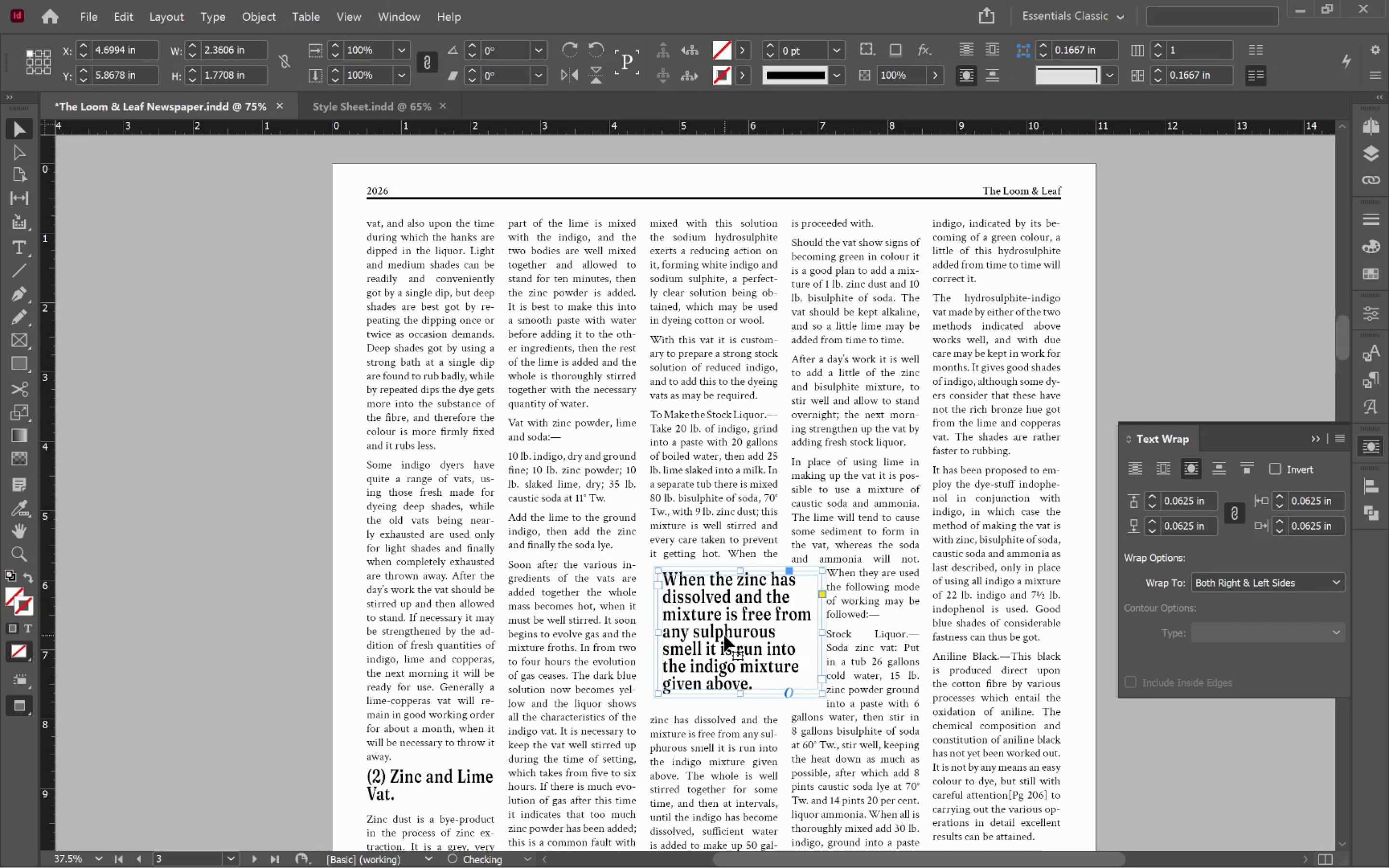 
key(ArrowDown)
 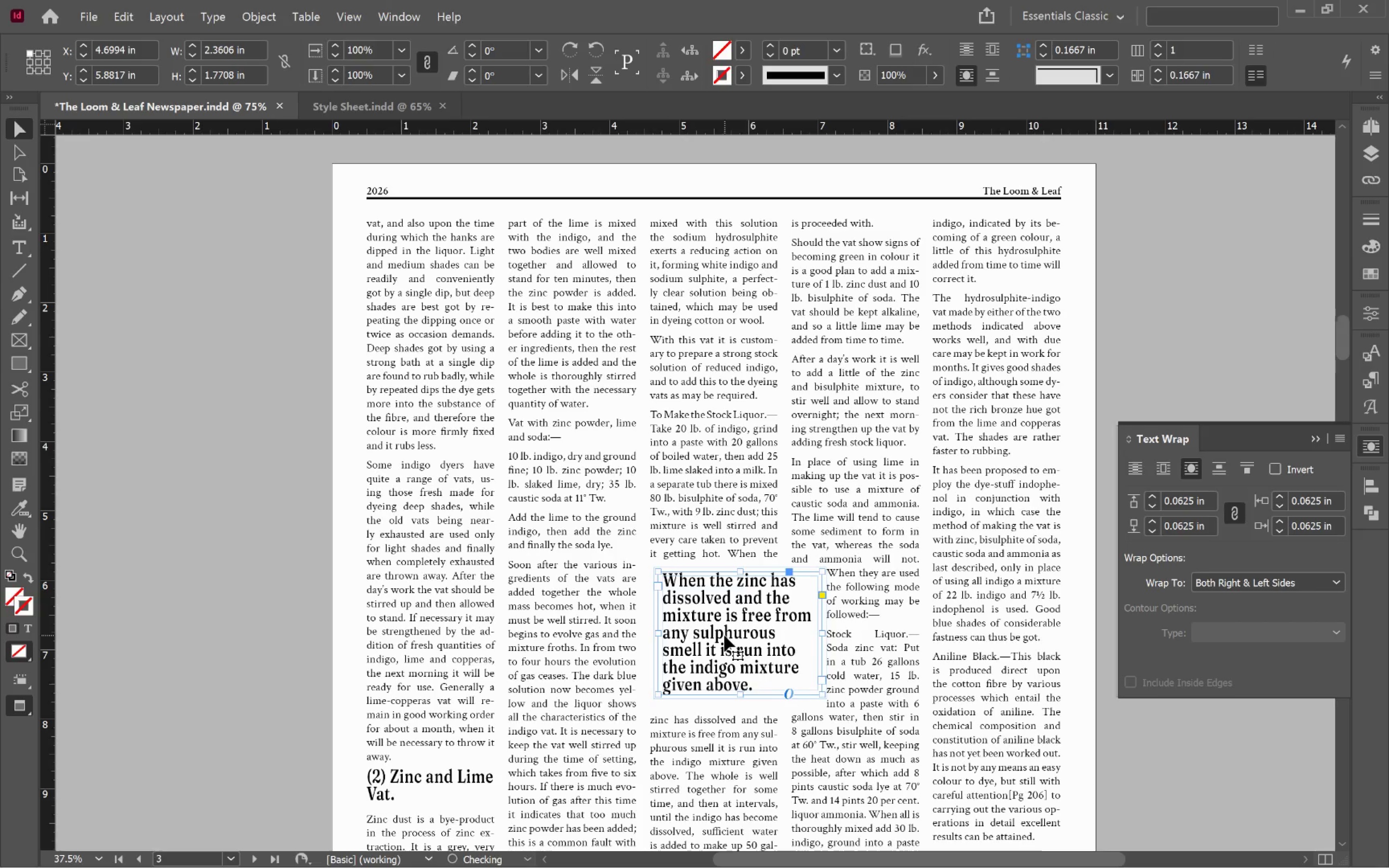 
key(ArrowDown)
 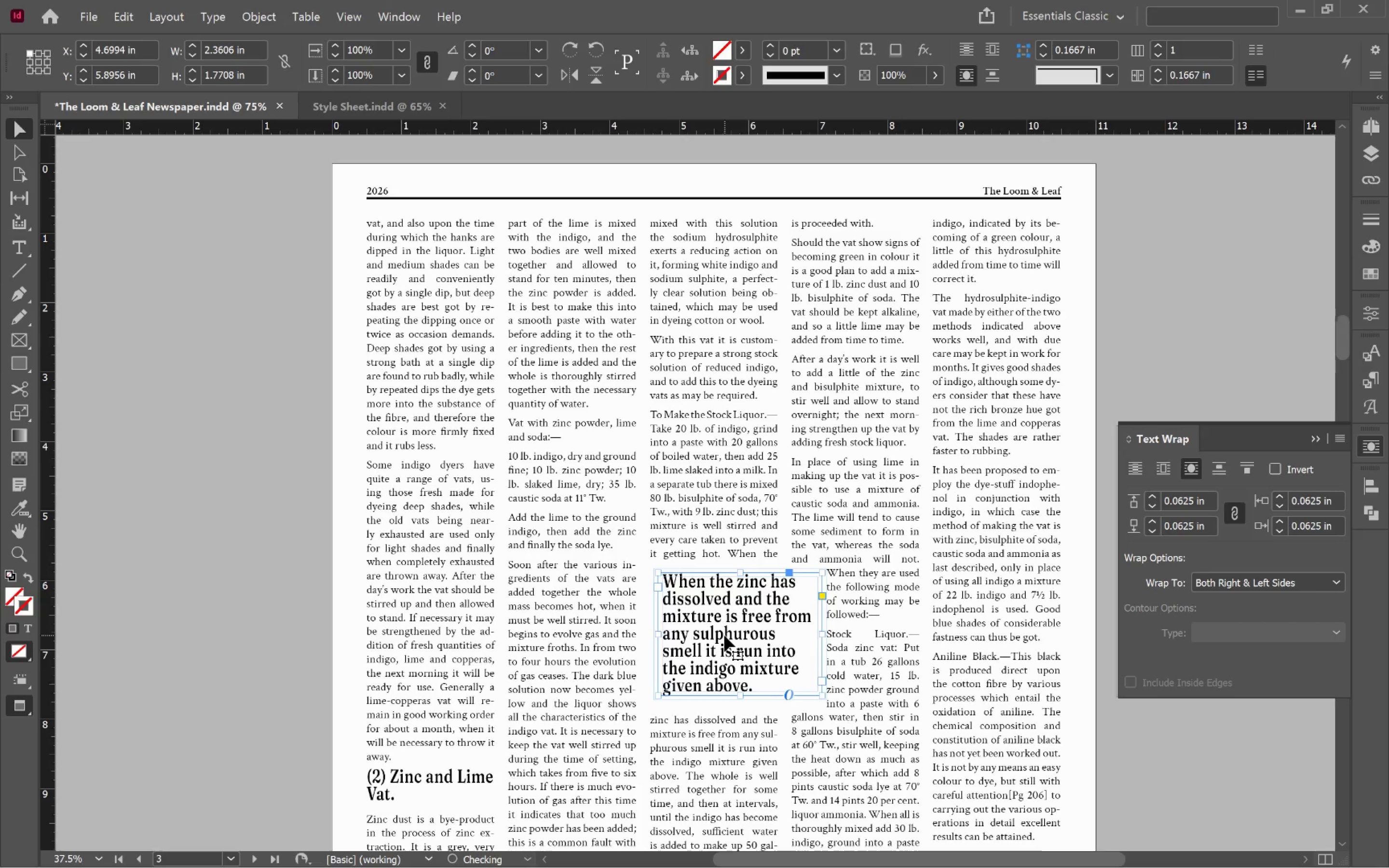 
key(ArrowDown)
 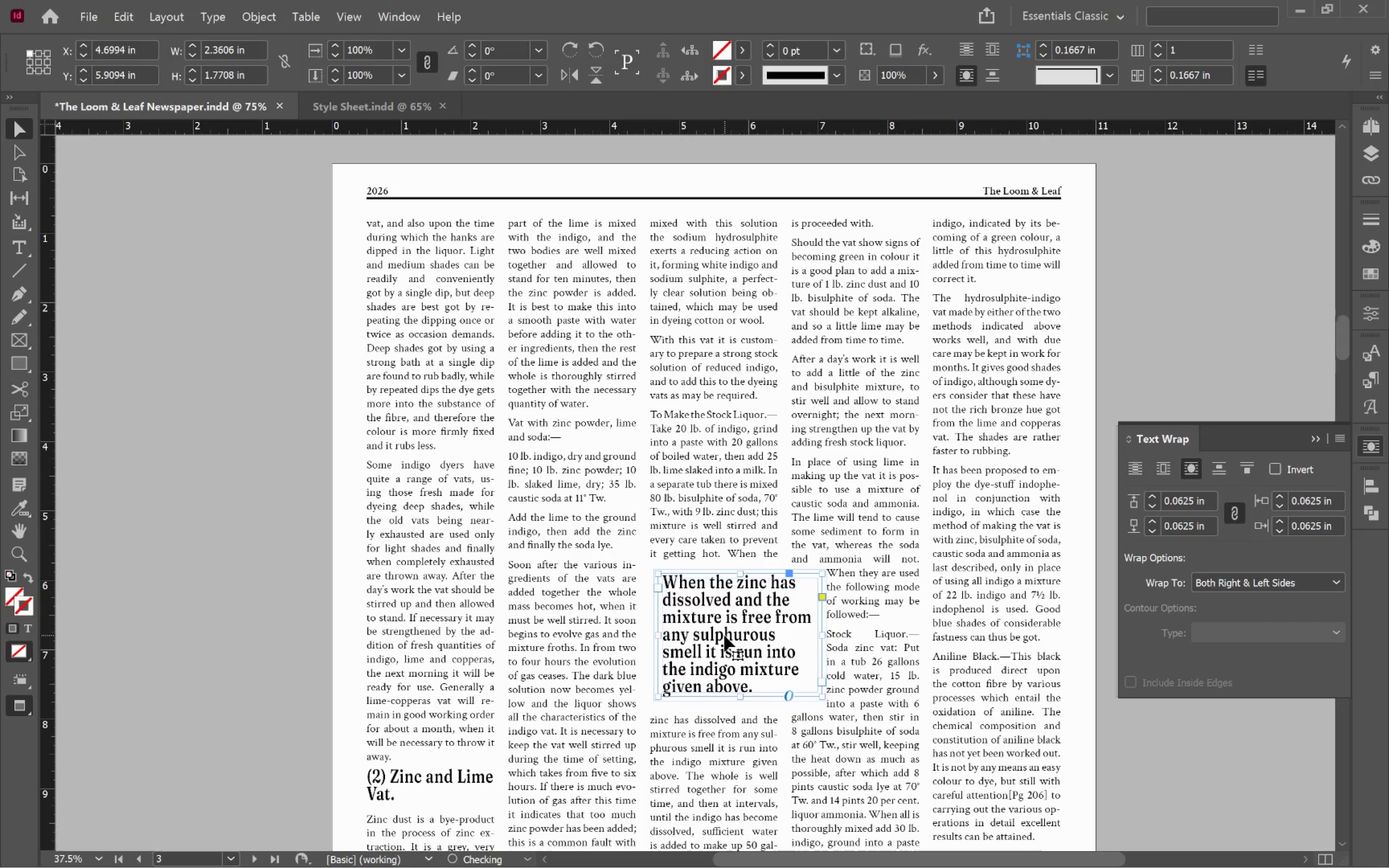 
key(ArrowDown)
 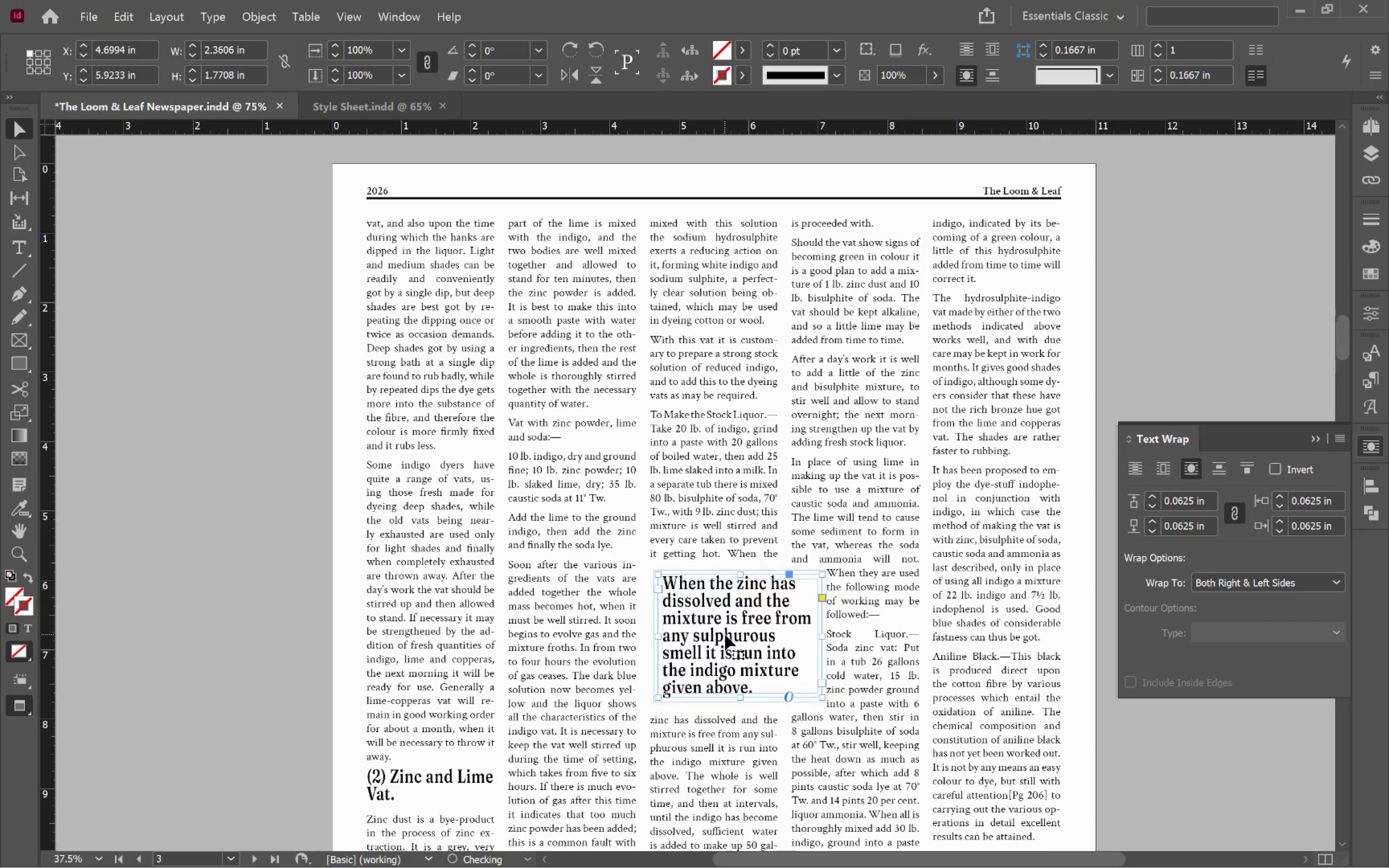 
key(ArrowDown)
 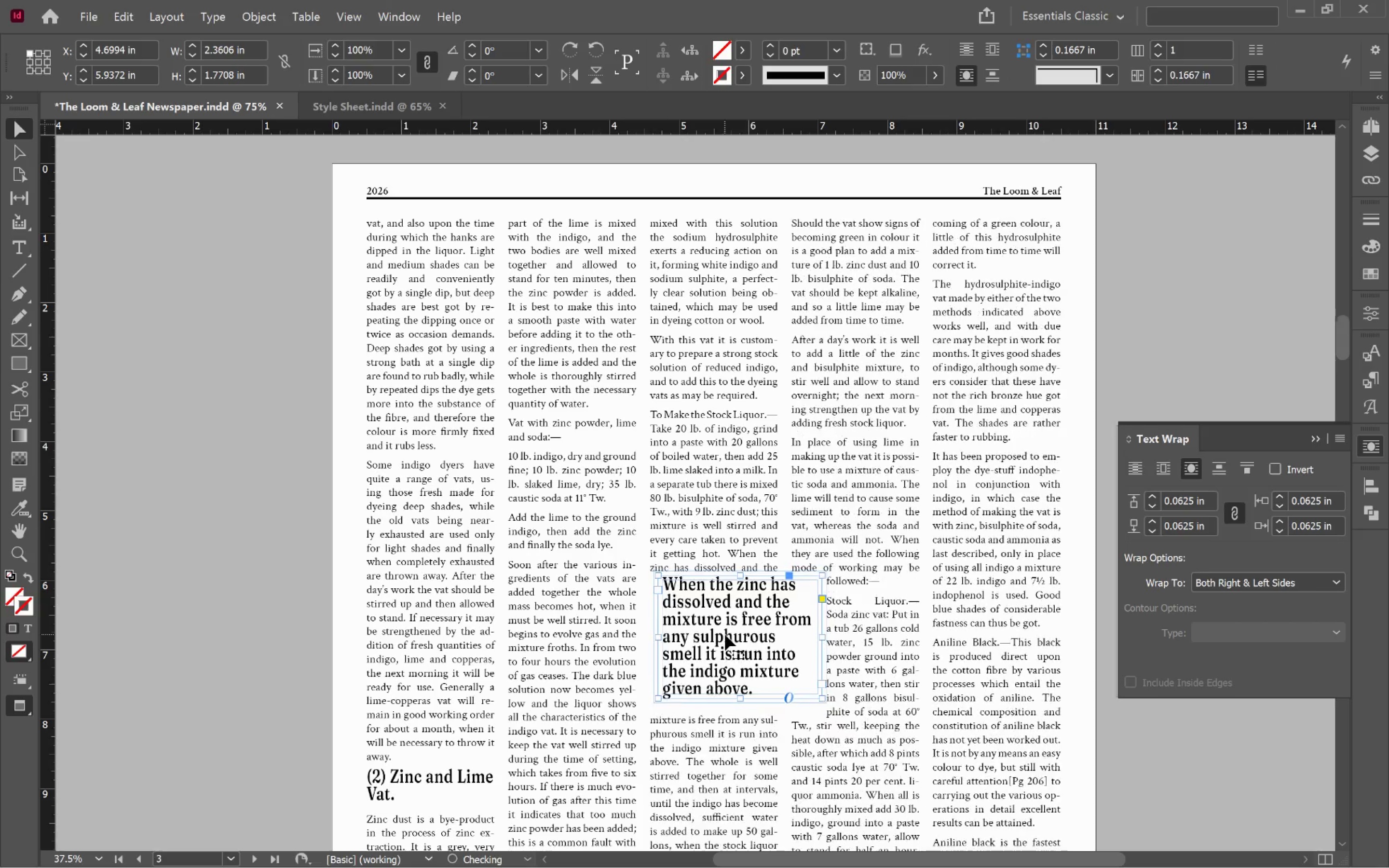 
key(ArrowDown)
 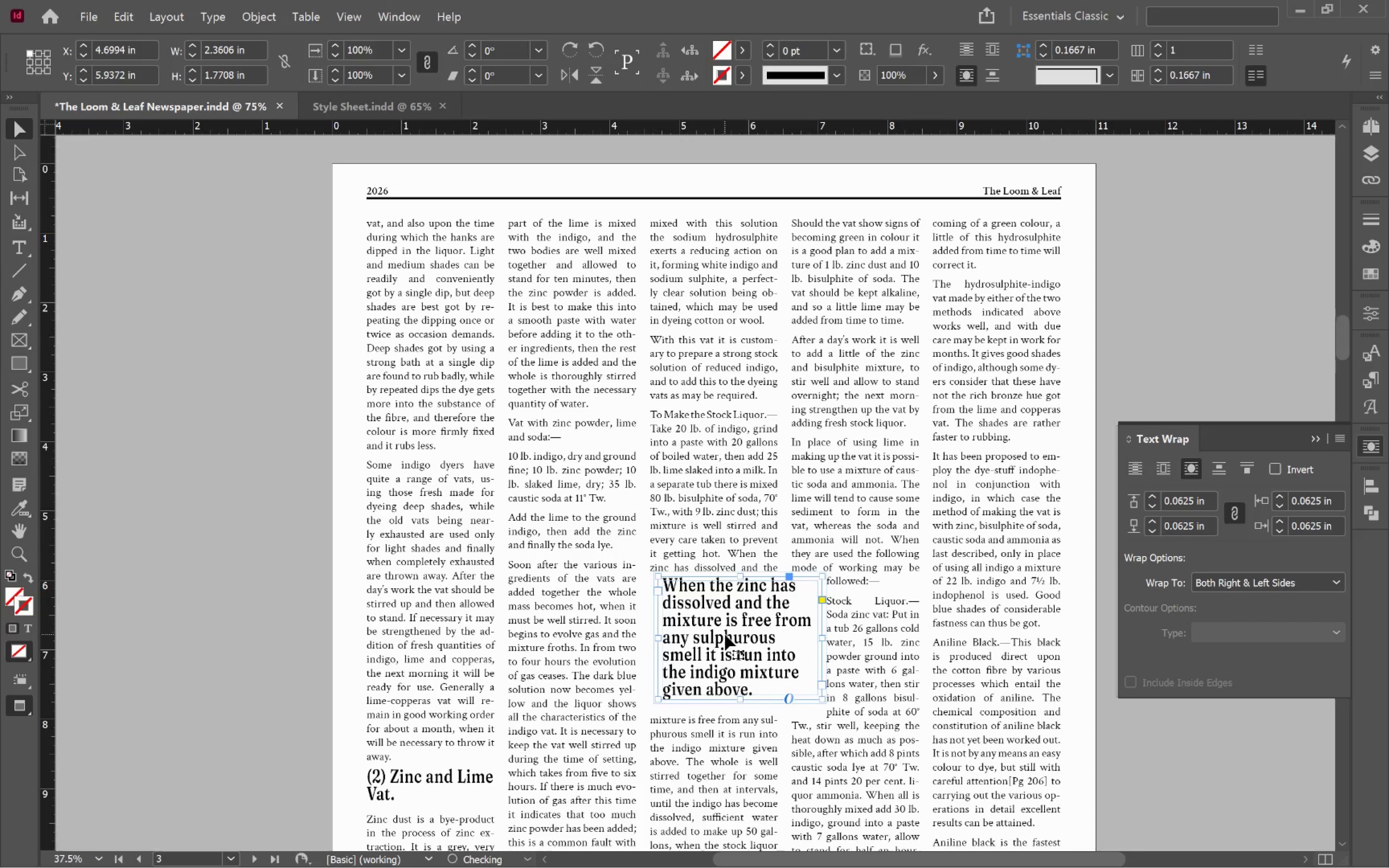 
key(ArrowUp)
 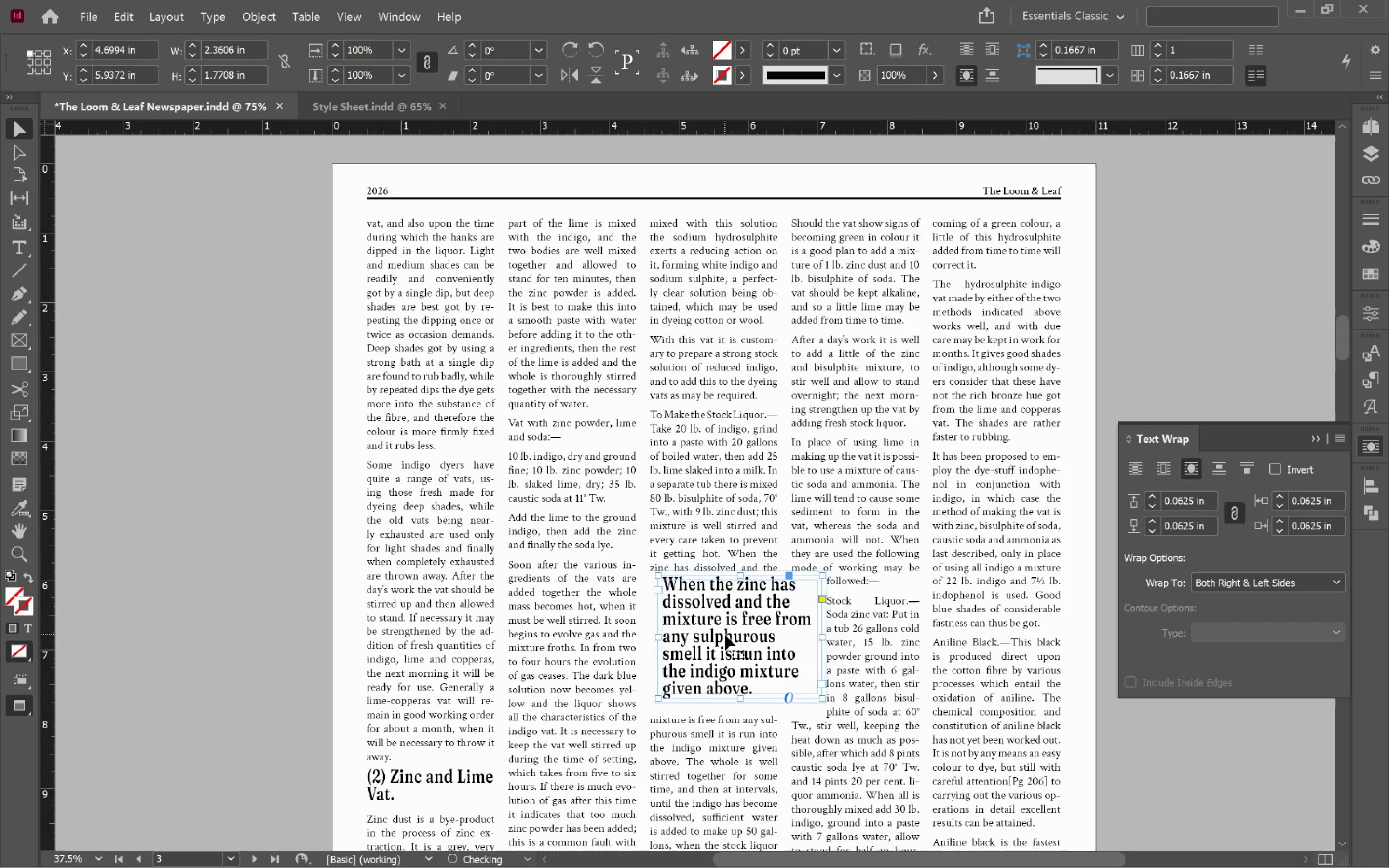 
key(ArrowUp)
 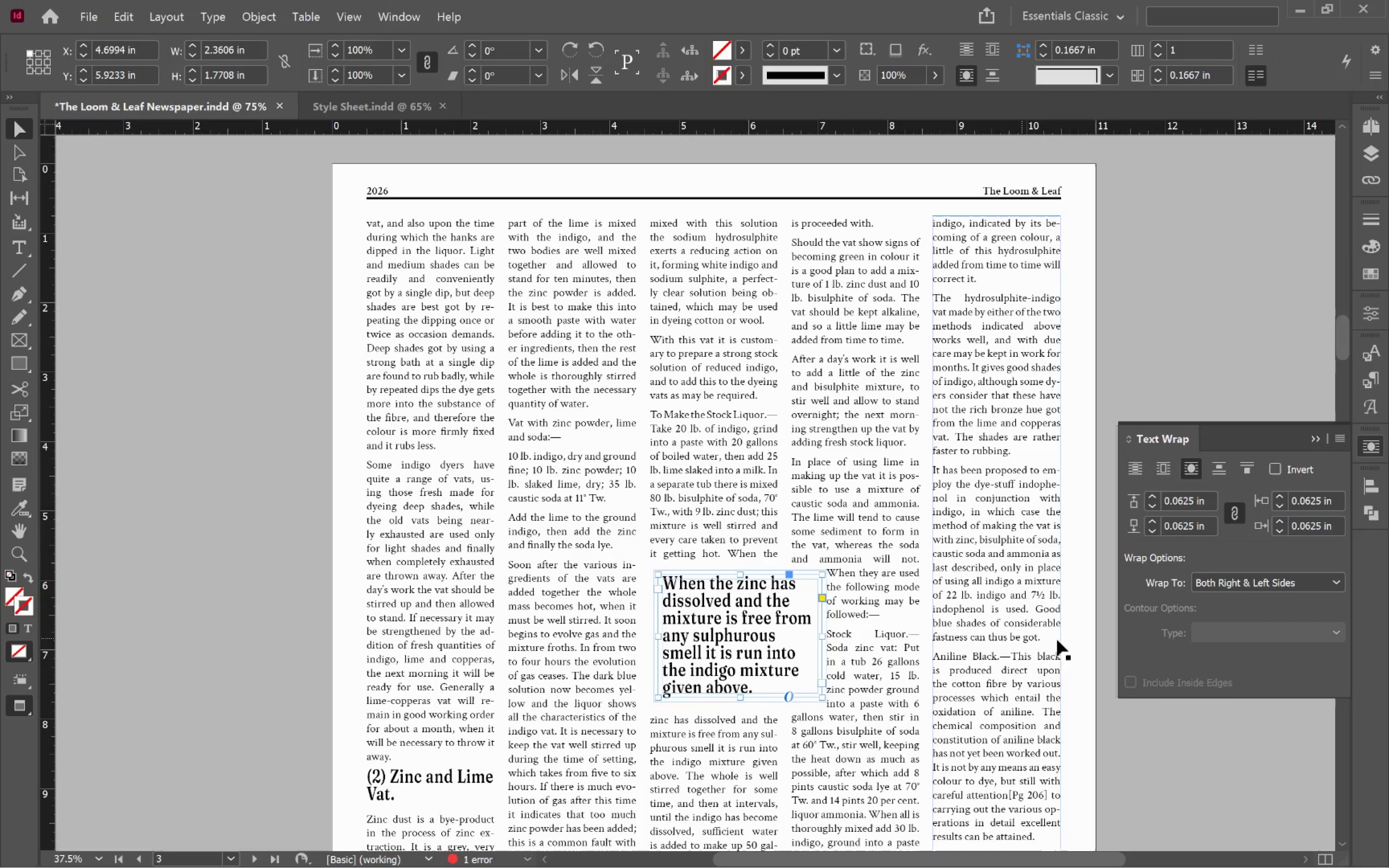 
left_click([1101, 647])
 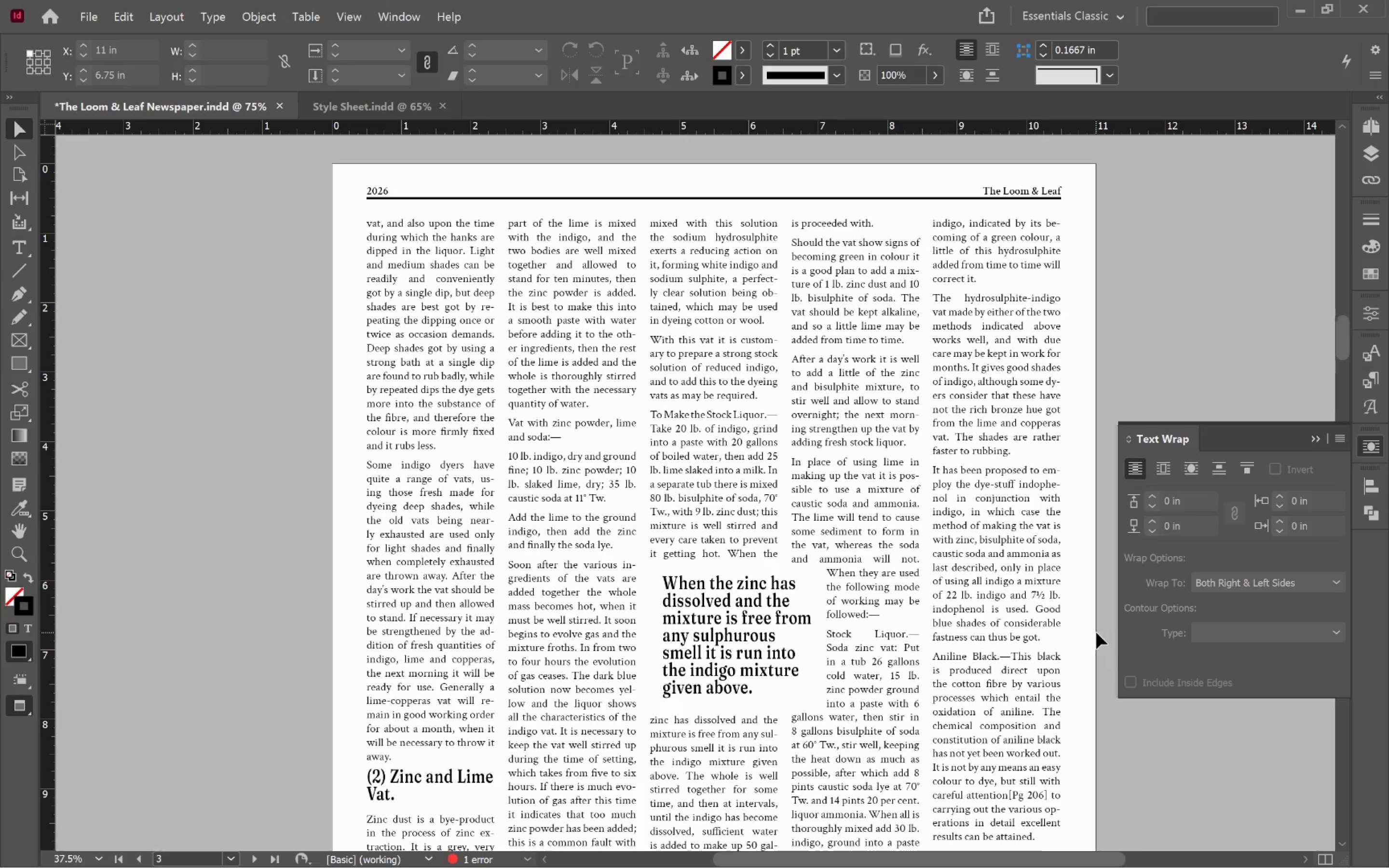 
scroll: coordinate [1071, 631], scroll_direction: down, amount: 8.0
 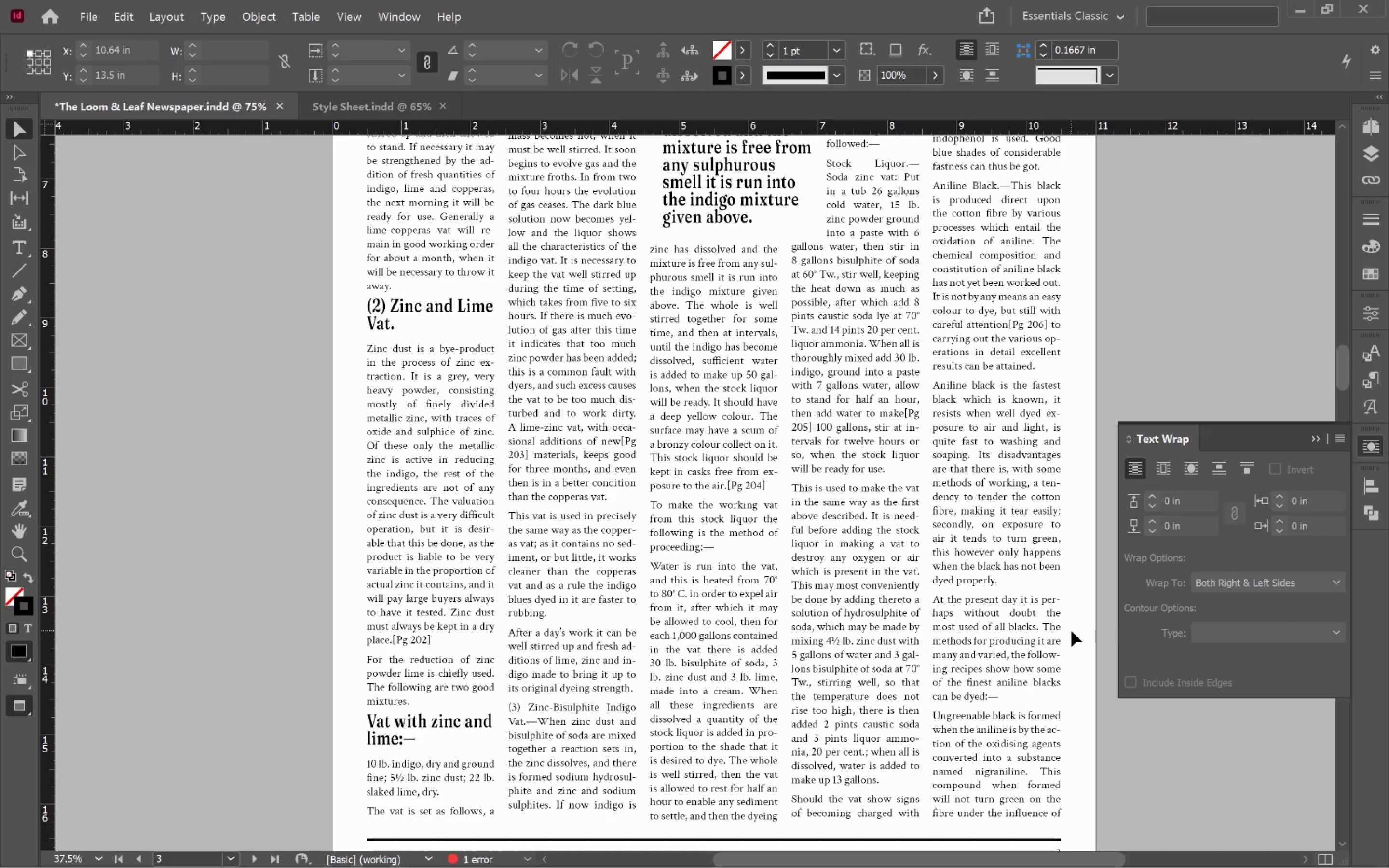 
hold_key(key=AltLeft, duration=0.55)
scroll: coordinate [1071, 631], scroll_direction: down, amount: 1.0
 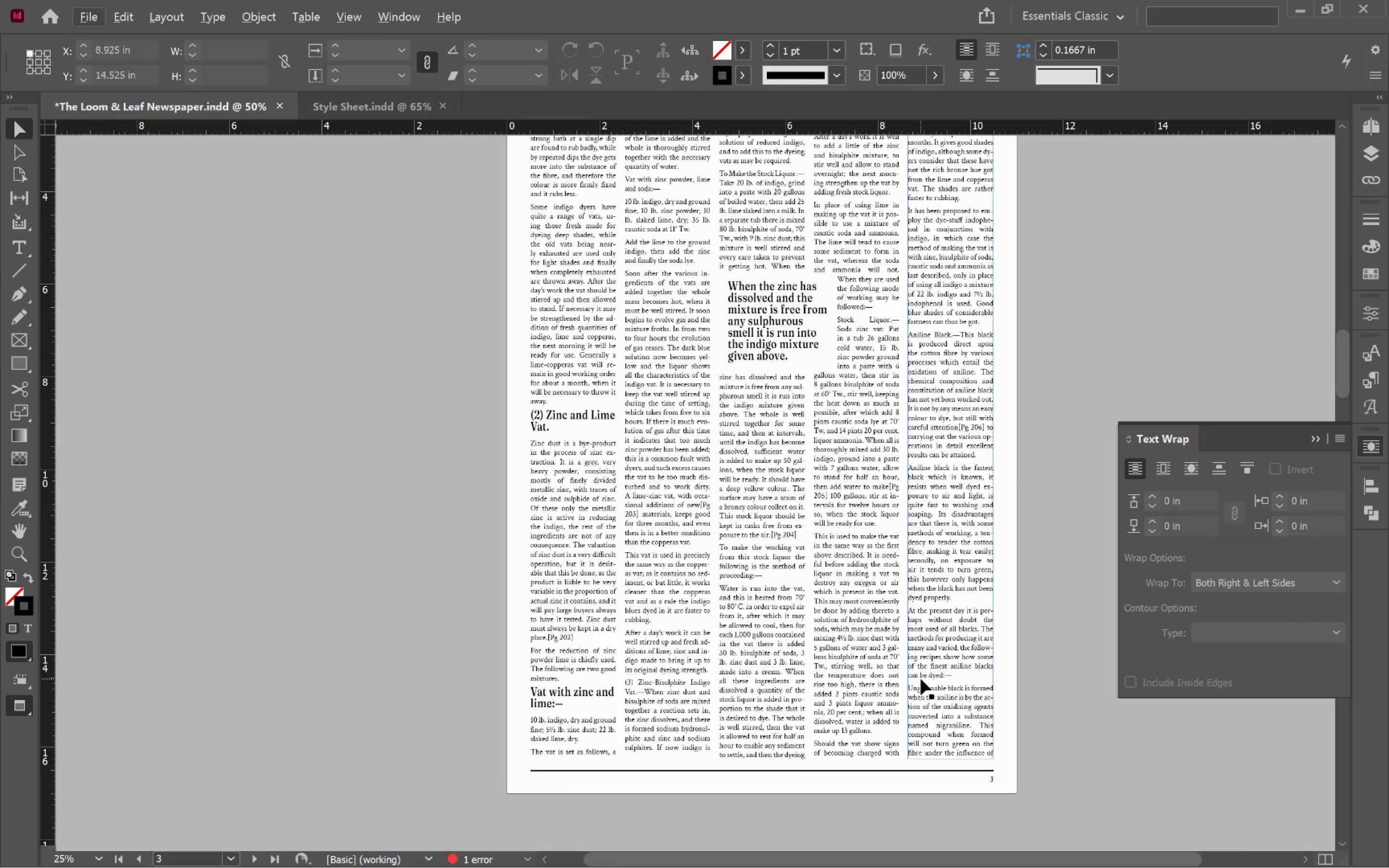 
double_click([954, 672])
 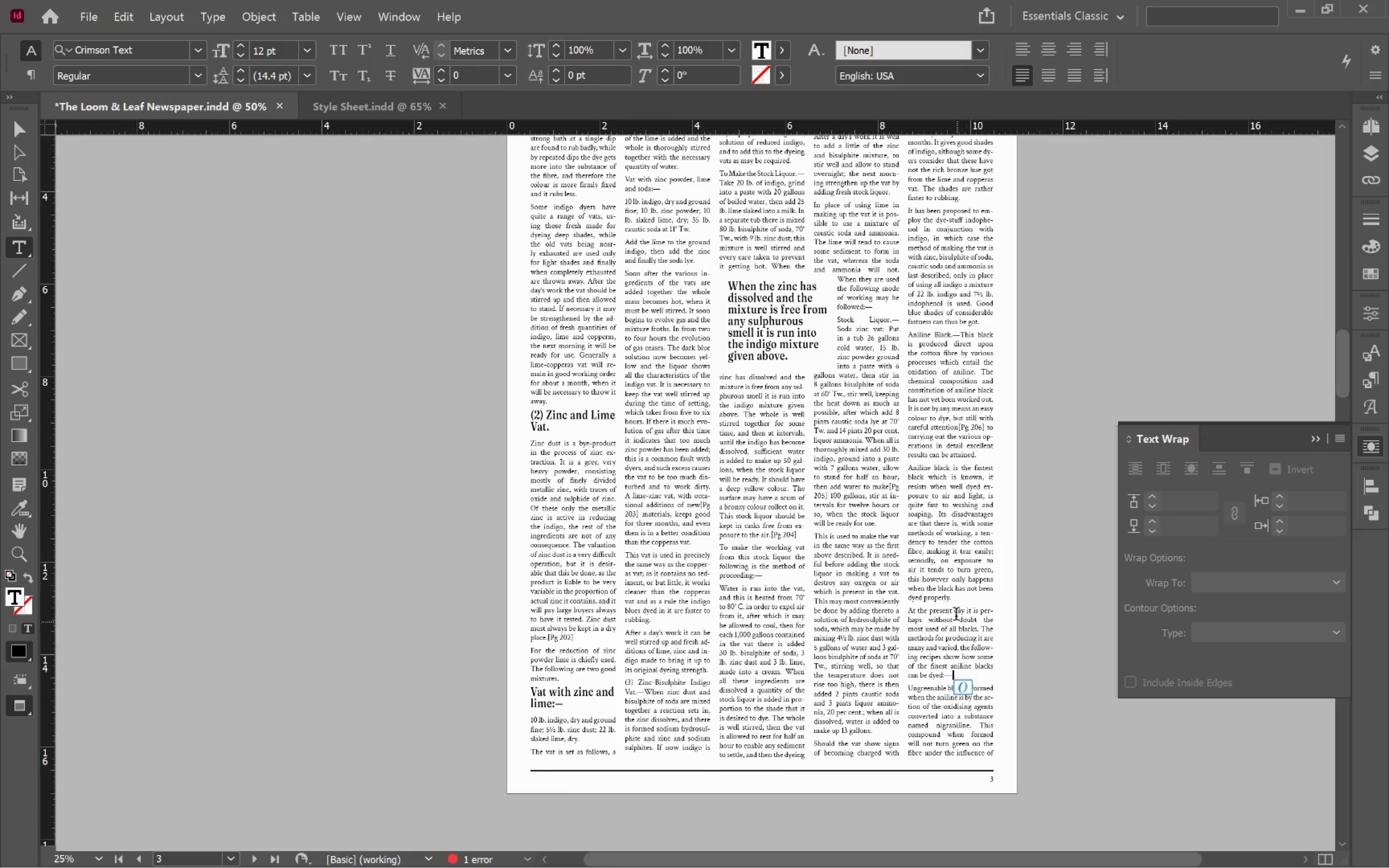 
left_click_drag(start_coordinate=[963, 604], to_coordinate=[1072, 823])
 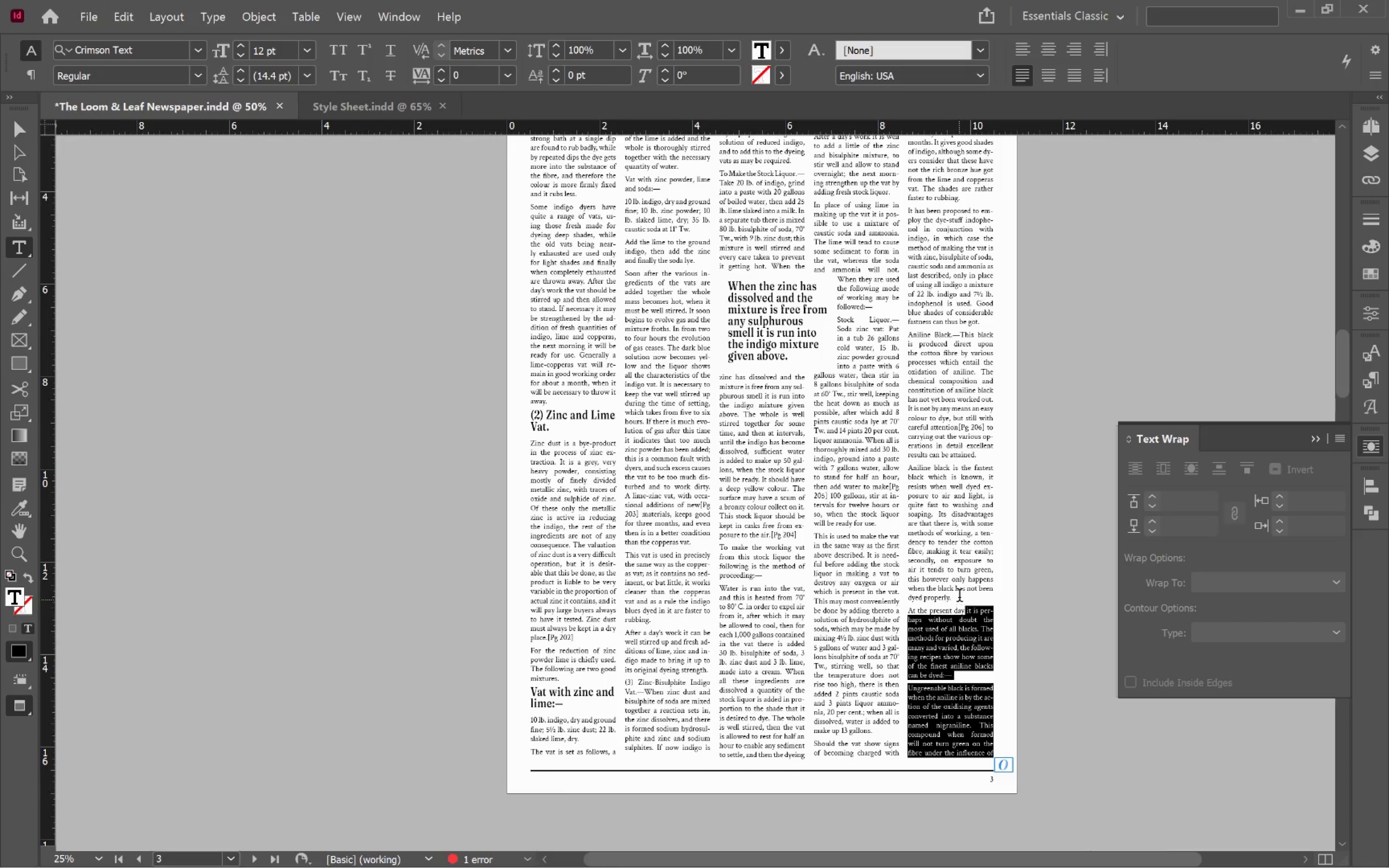 
left_click_drag(start_coordinate=[958, 595], to_coordinate=[1079, 833])
 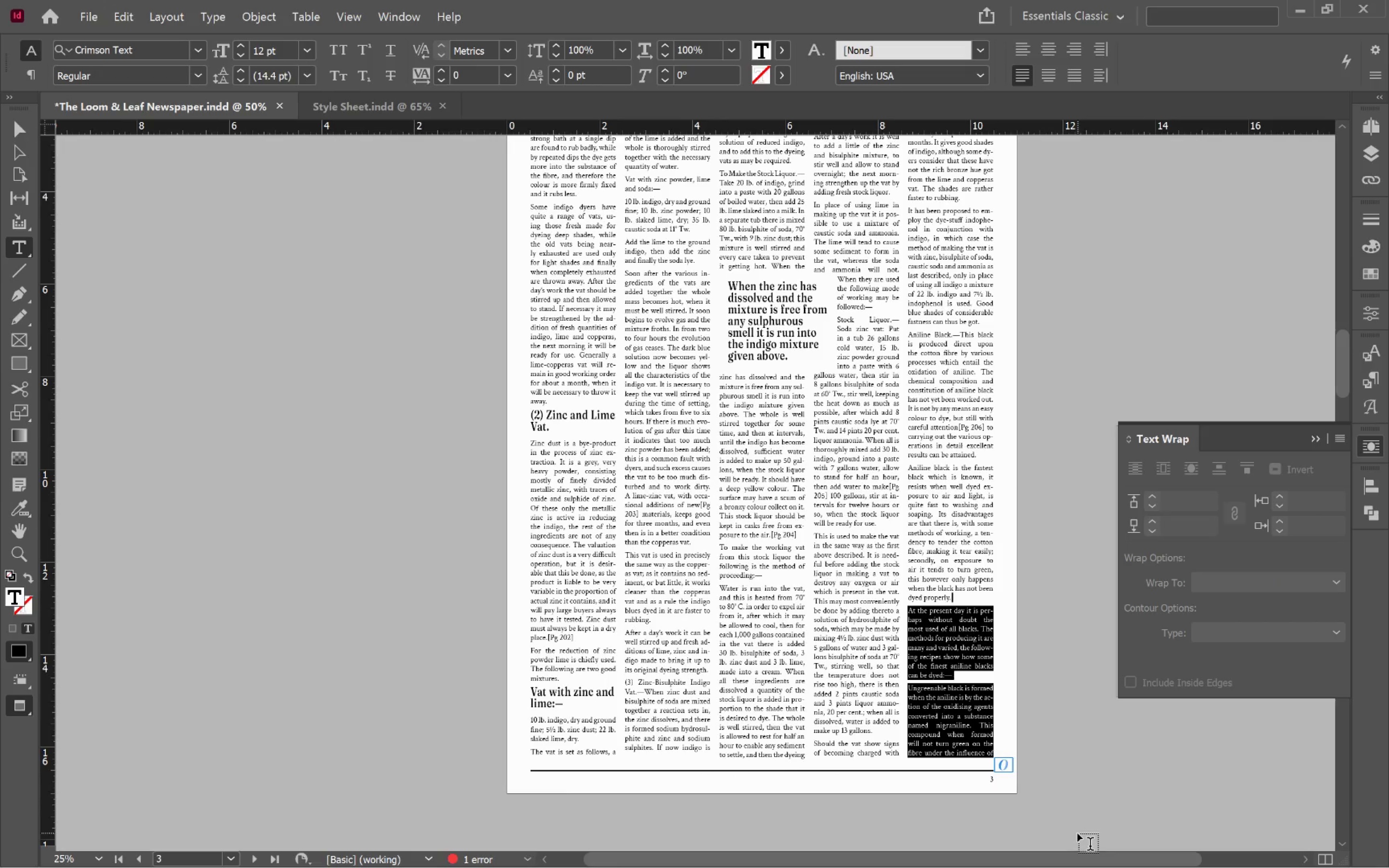 
key(Delete)
 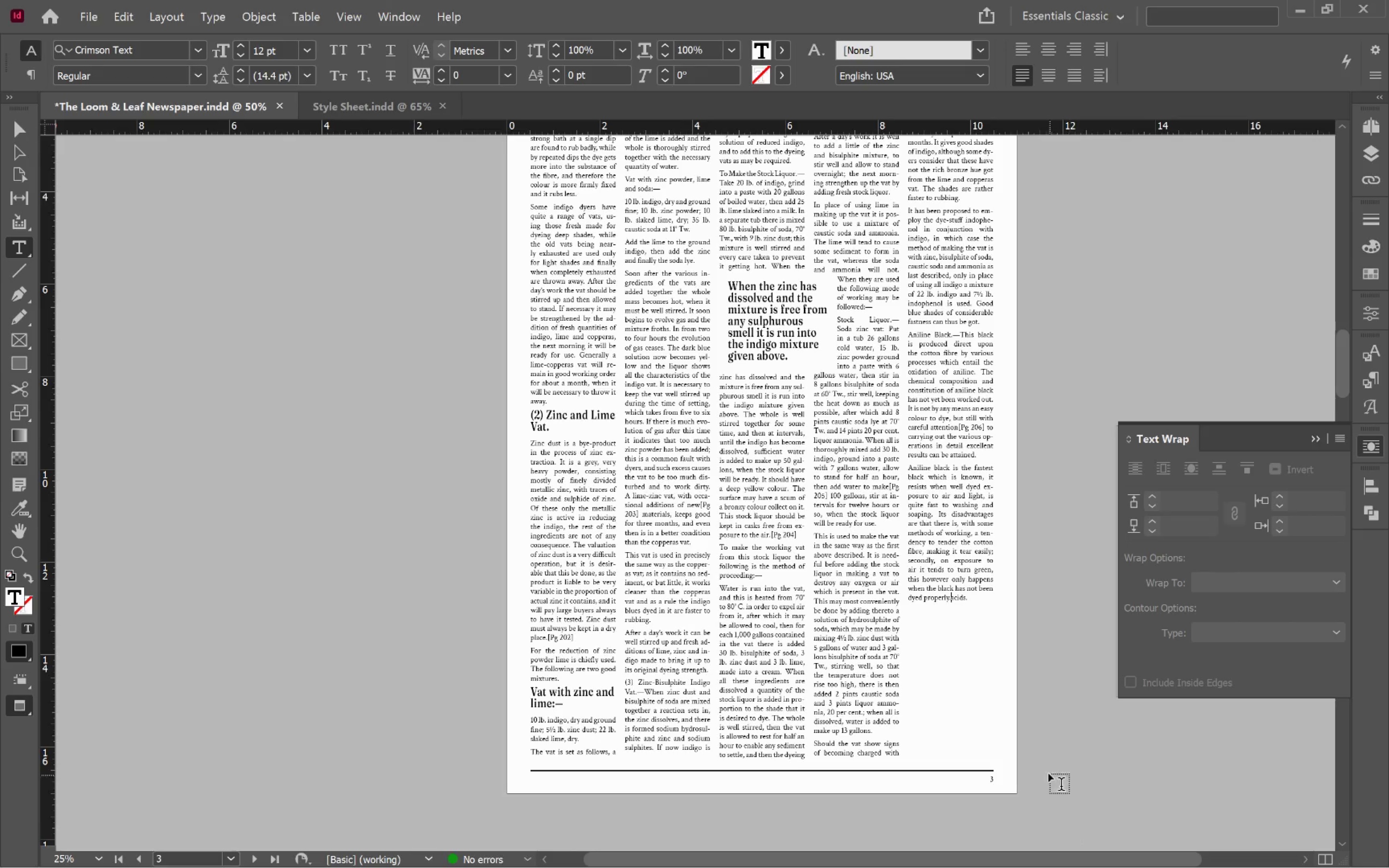 
key(Shift+ArrowDown)
 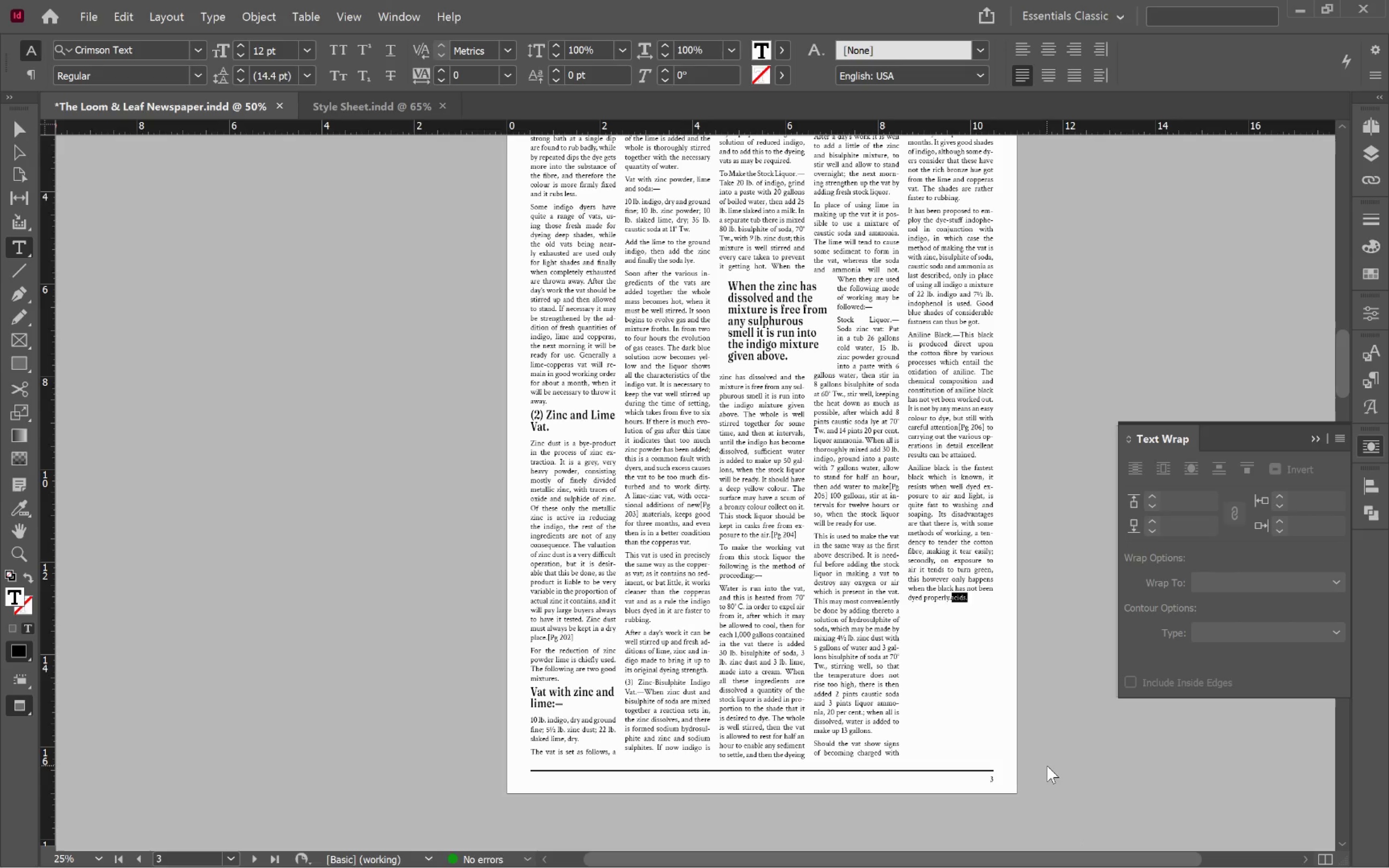 
key(Shift+ArrowDown)
 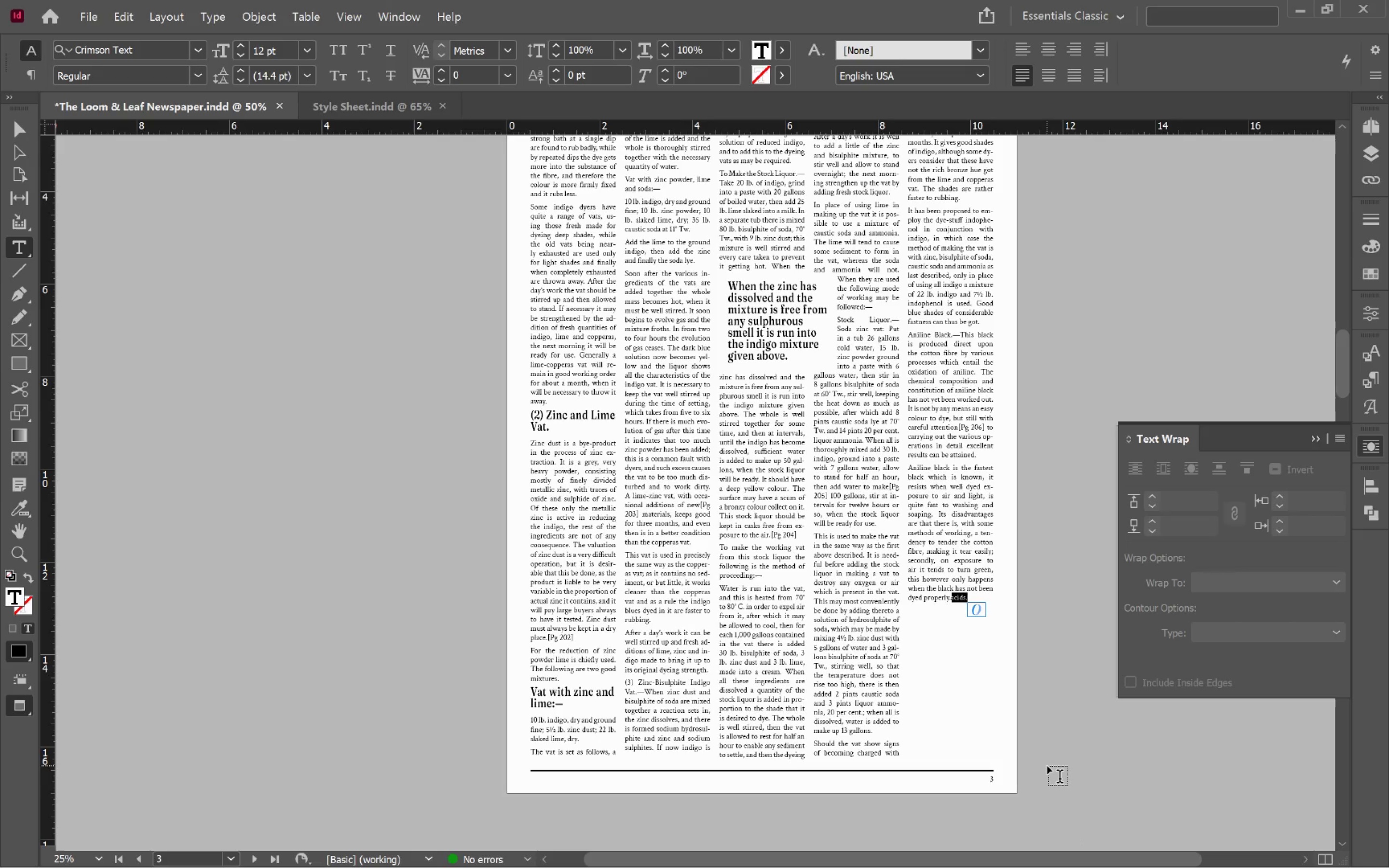 
key(Backspace)
 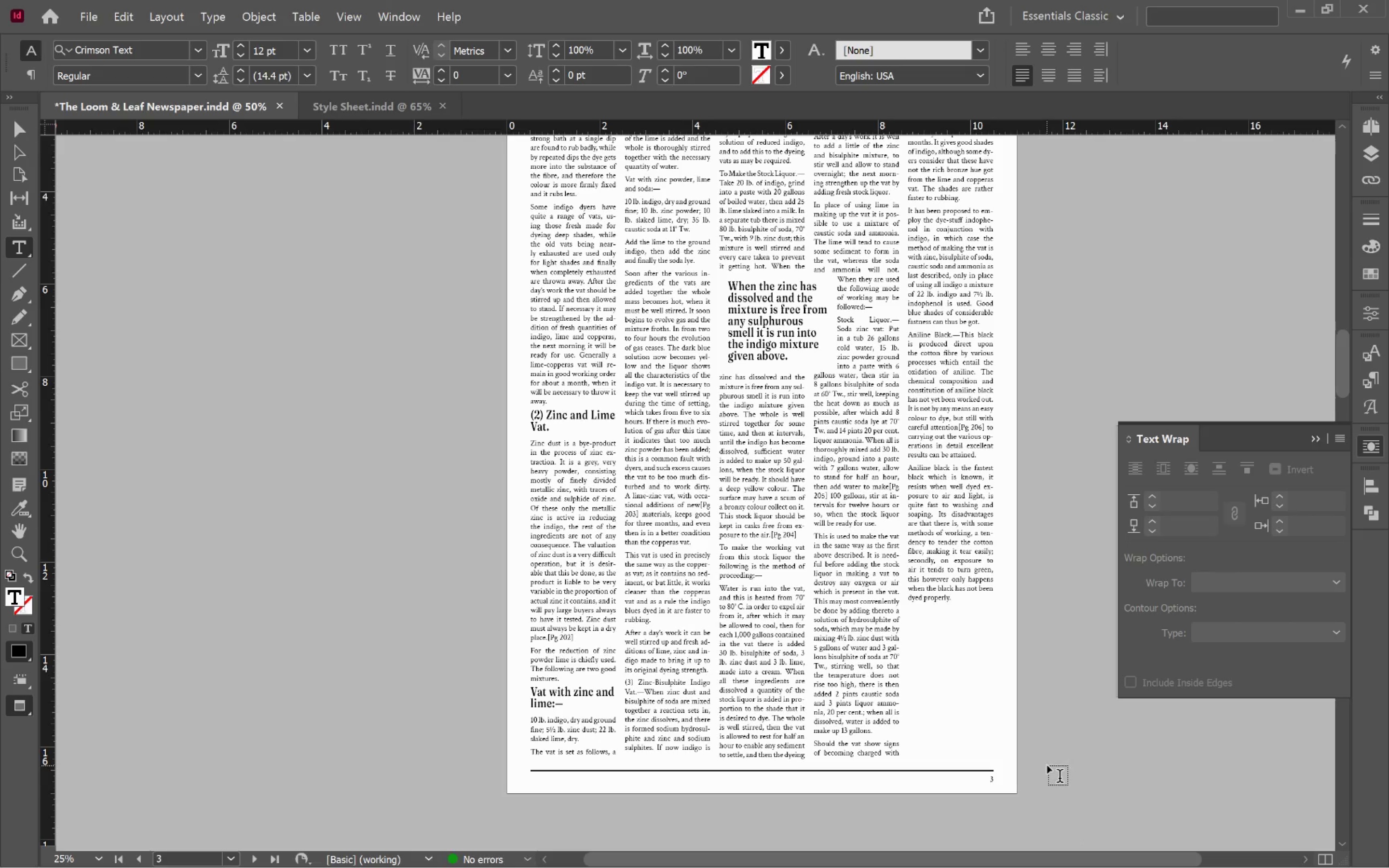 
hold_key(key=ControlLeft, duration=0.51)
 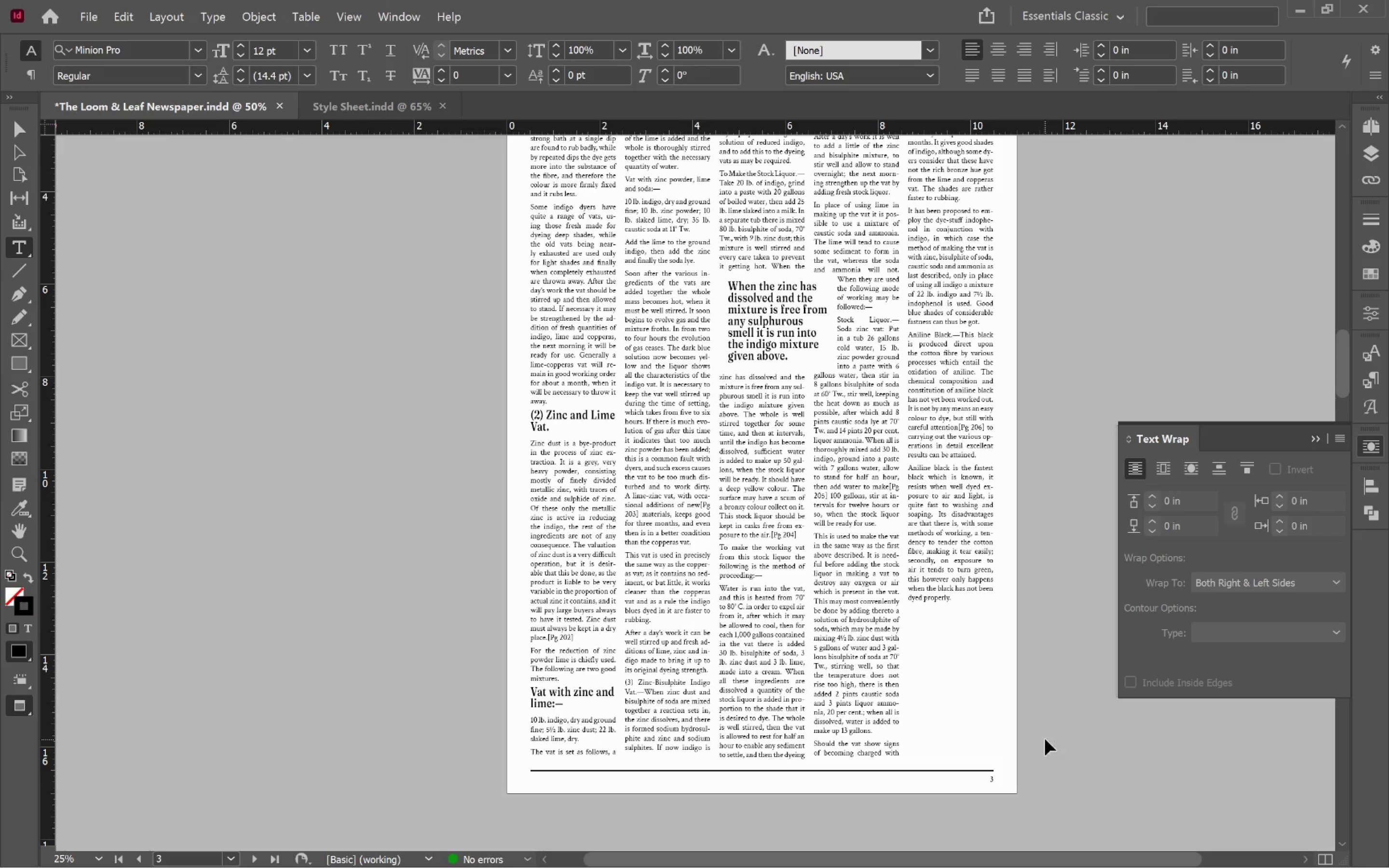 
key(V)
 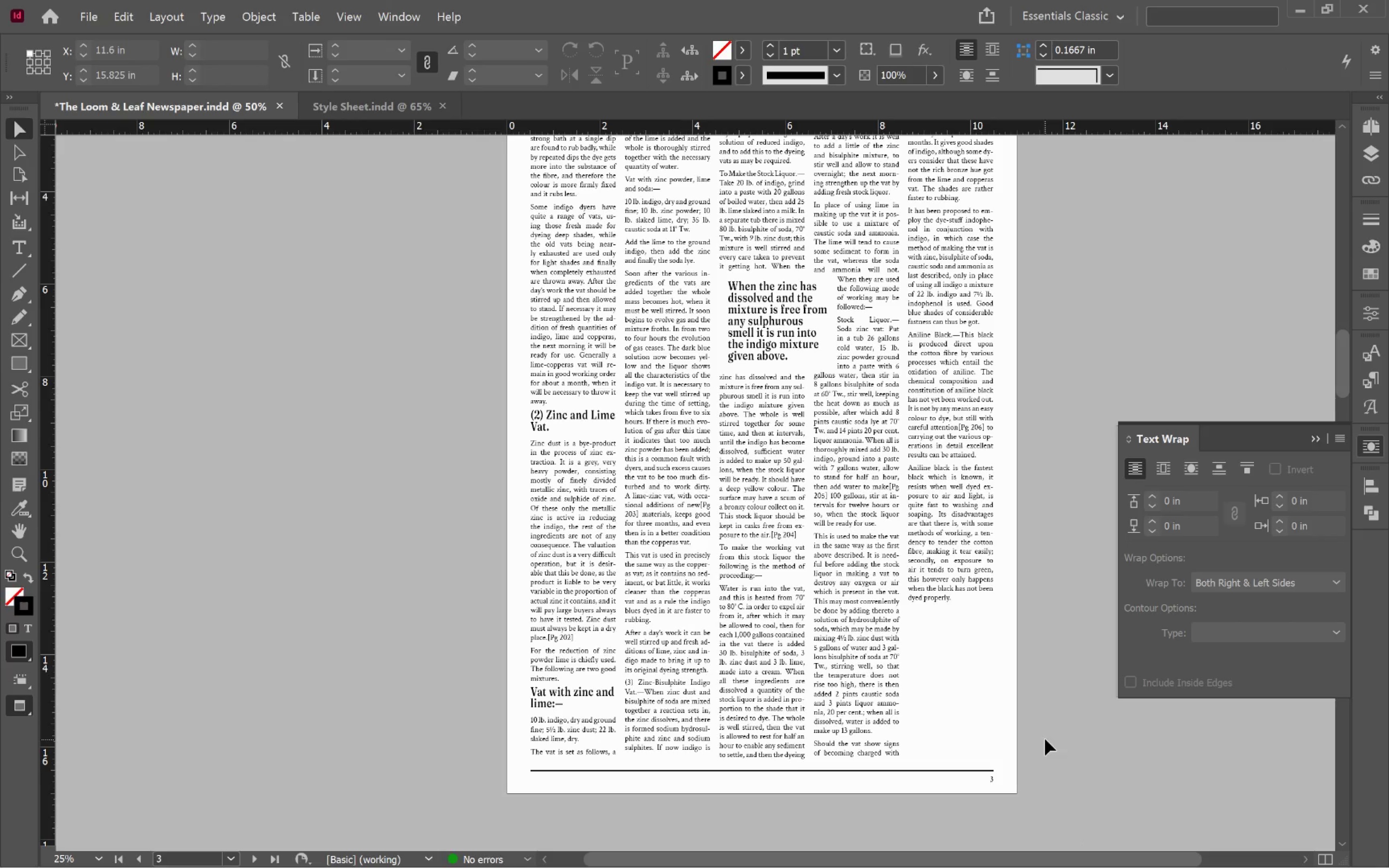 
left_click([1045, 739])
 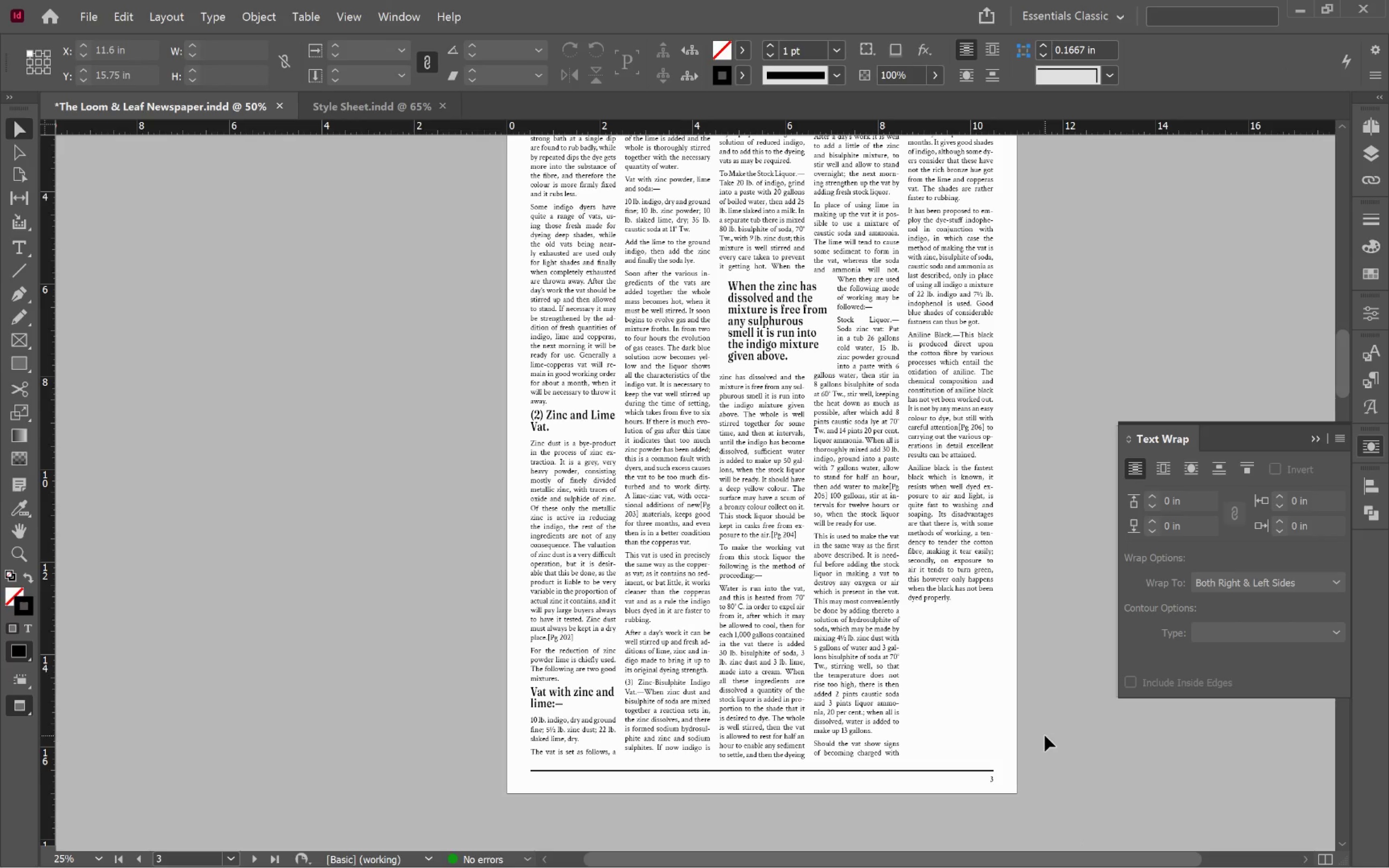 
key(Alt+Tab)
 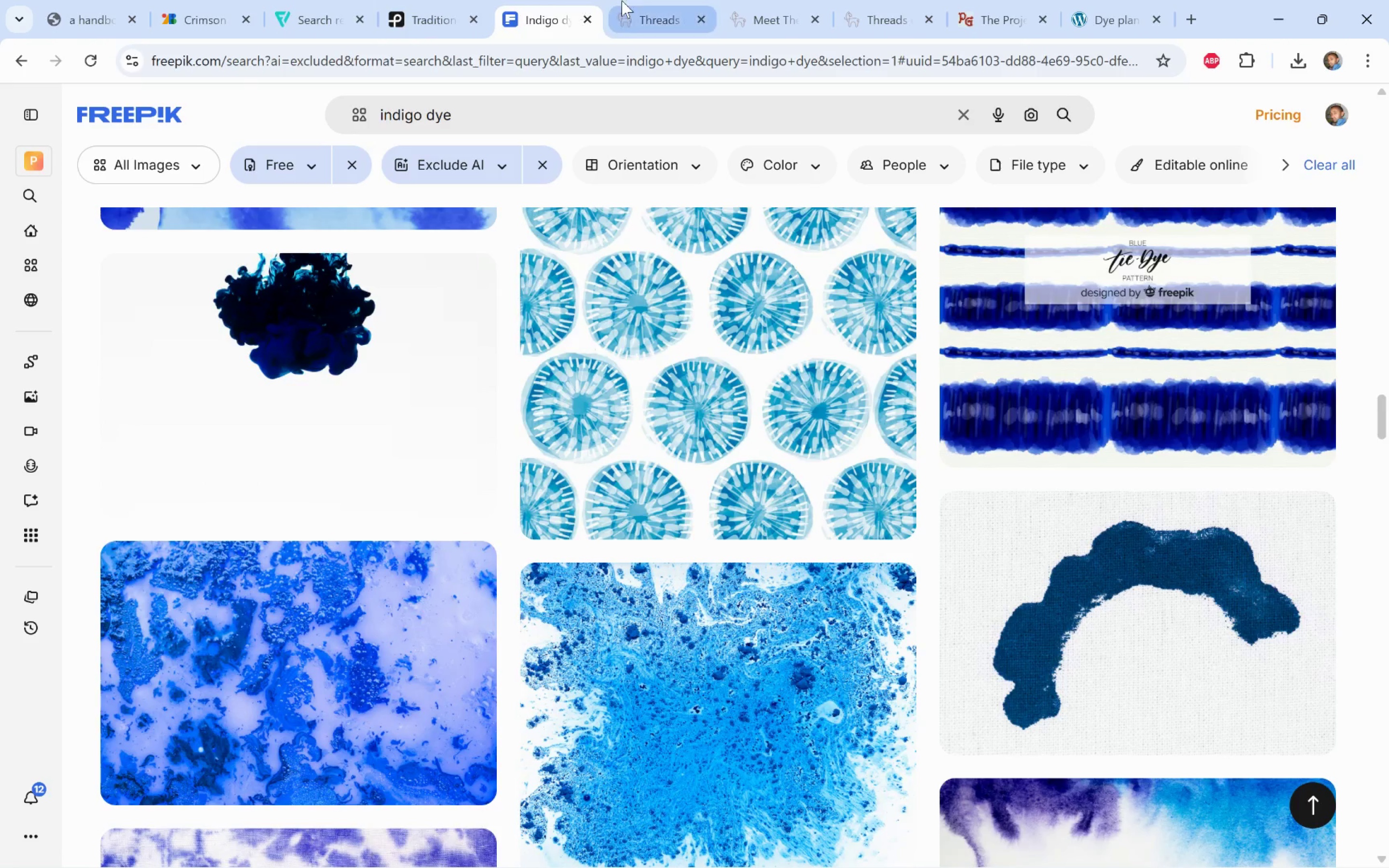 
wait(6.79)
 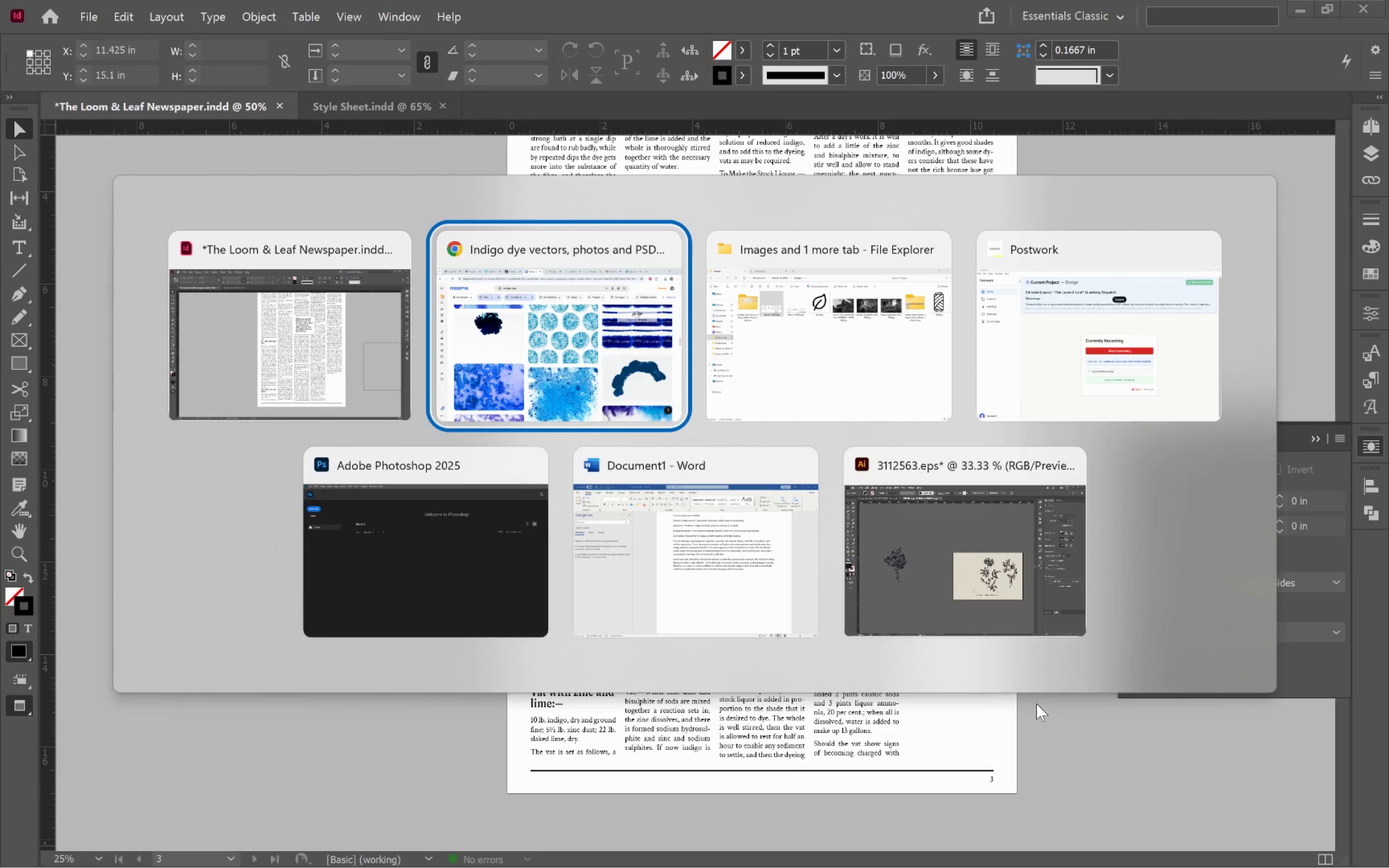 
key(Alt+Tab)
 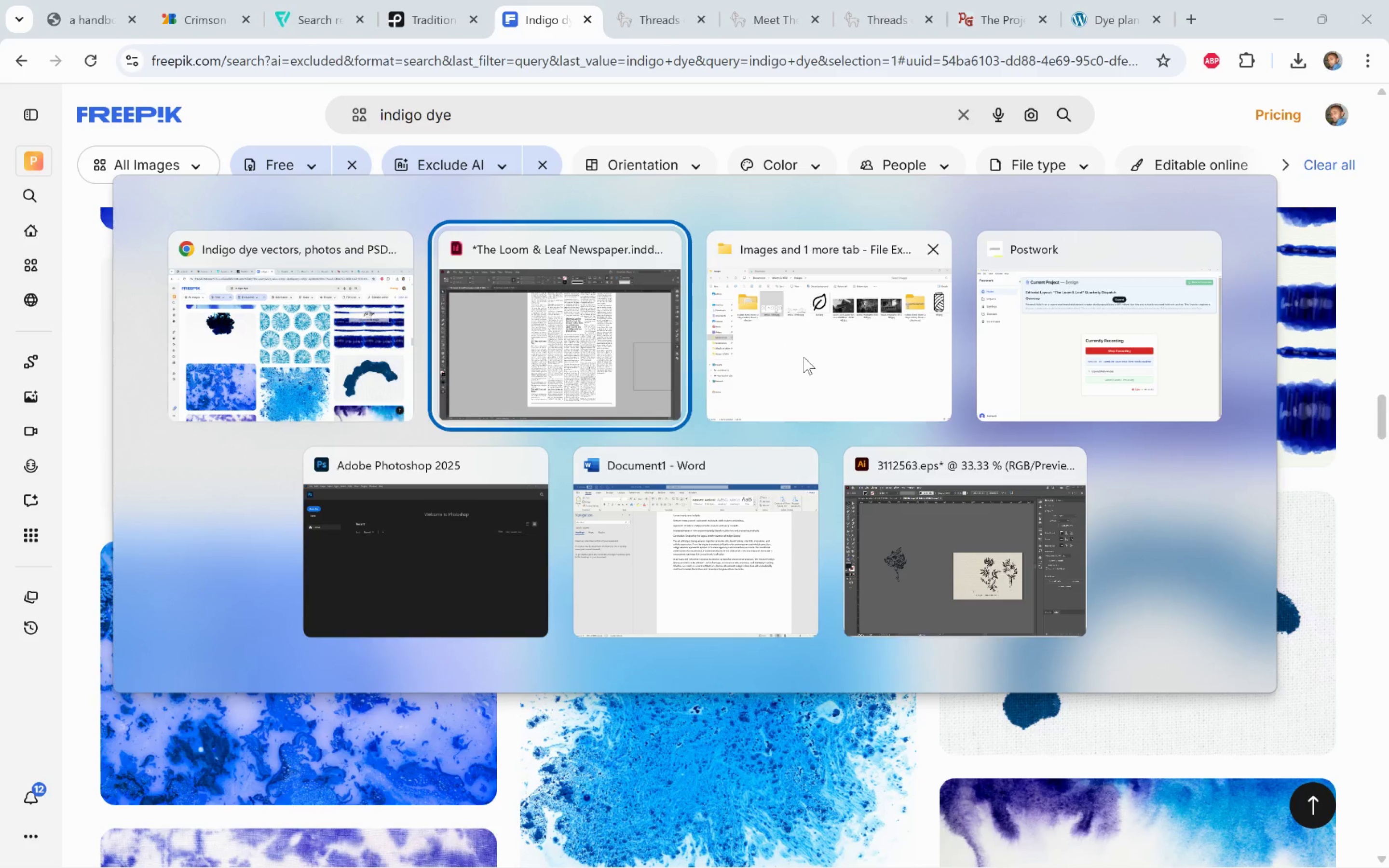 
left_click([942, 548])
 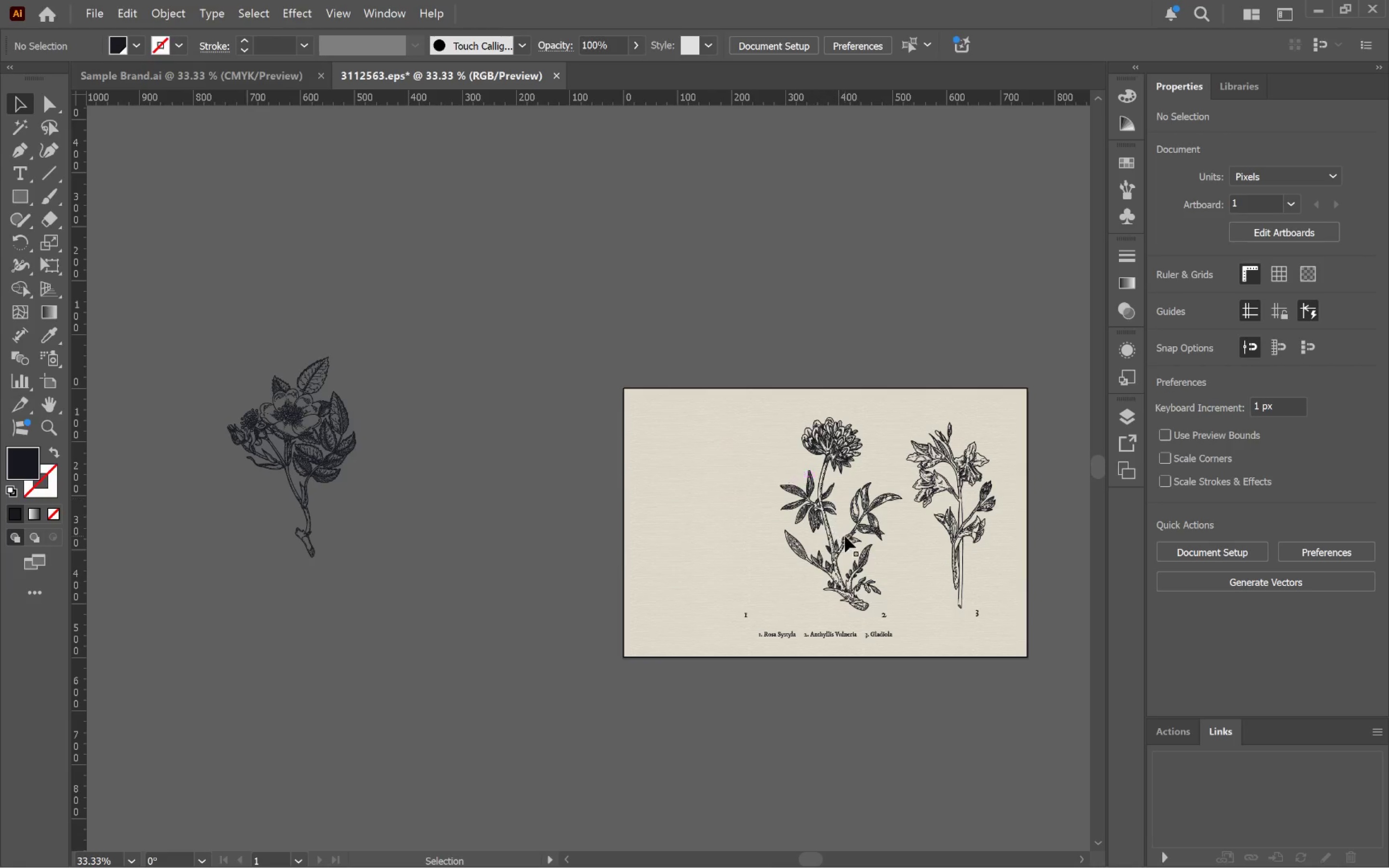 
left_click([831, 531])
 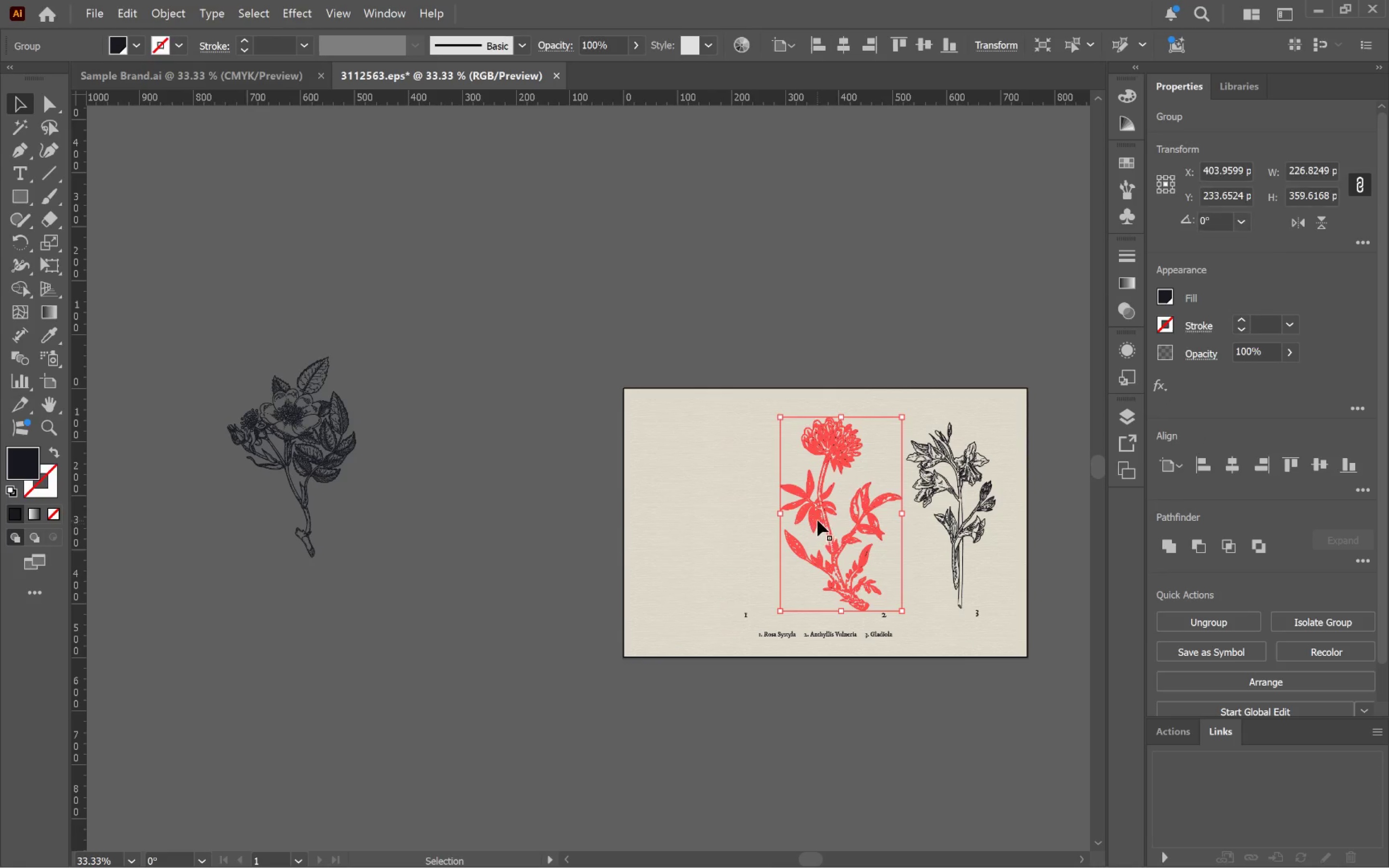 
left_click_drag(start_coordinate=[820, 517], to_coordinate=[722, 576])
 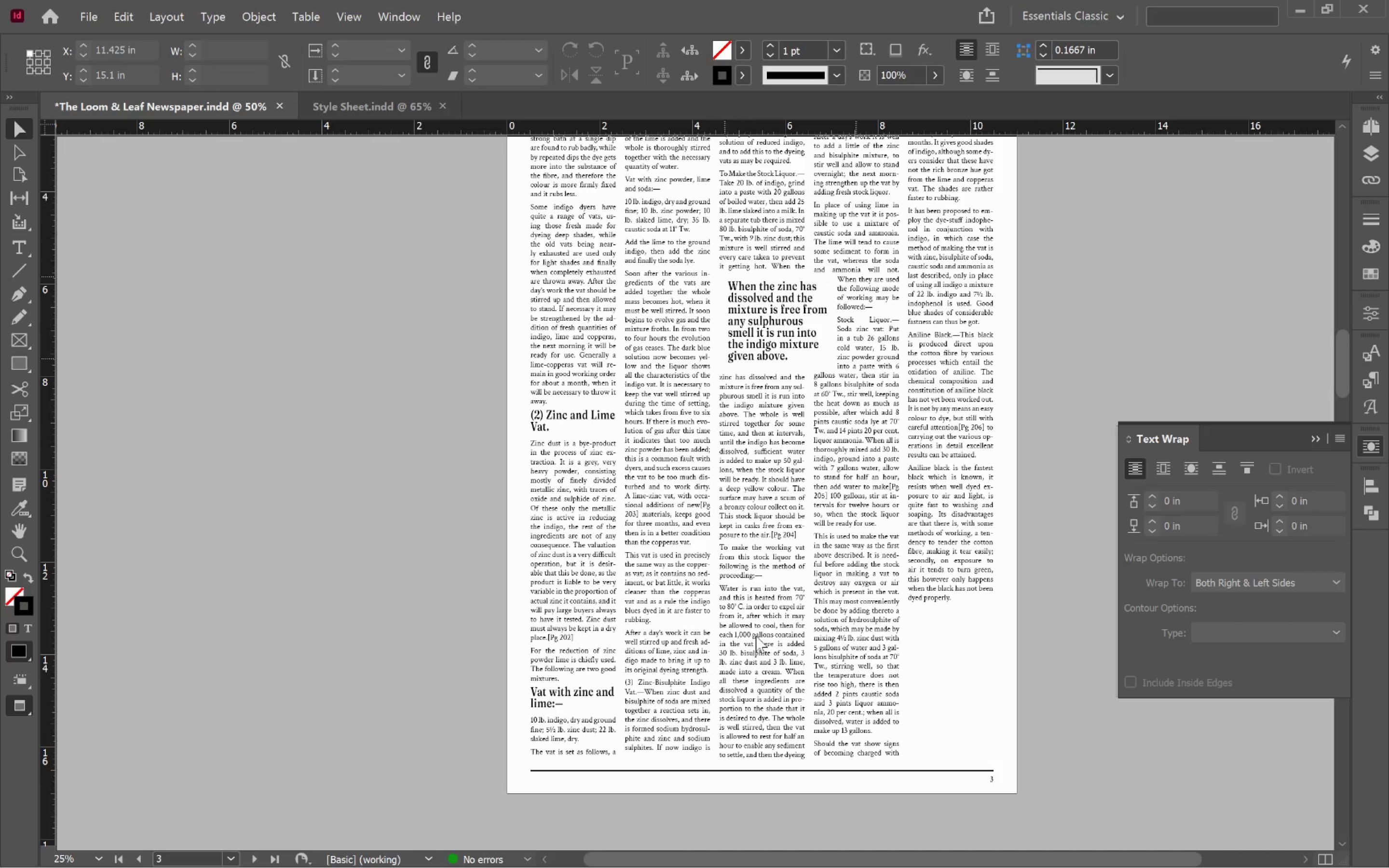 
key(Alt+Tab)
 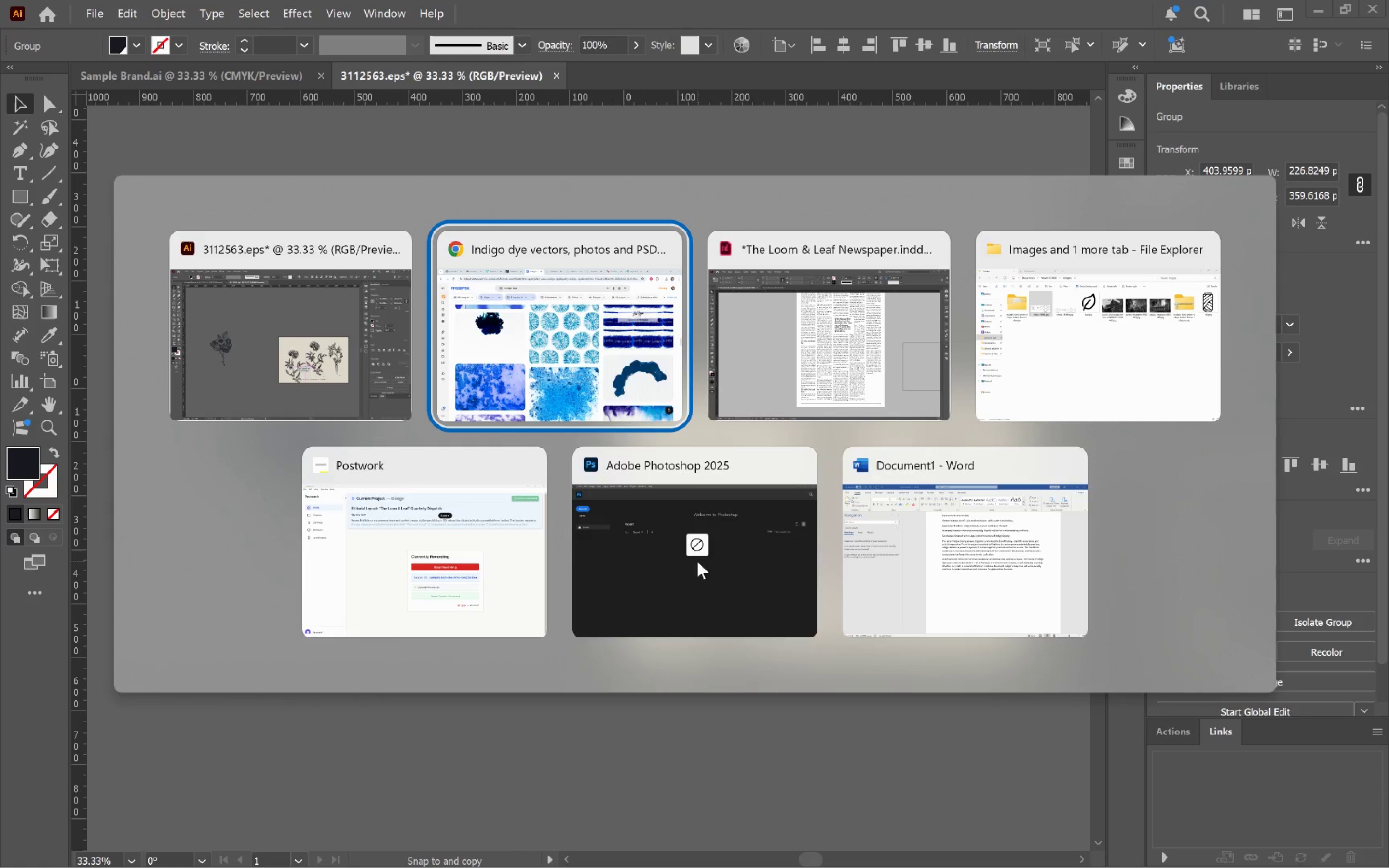 
key(Alt+Tab)
 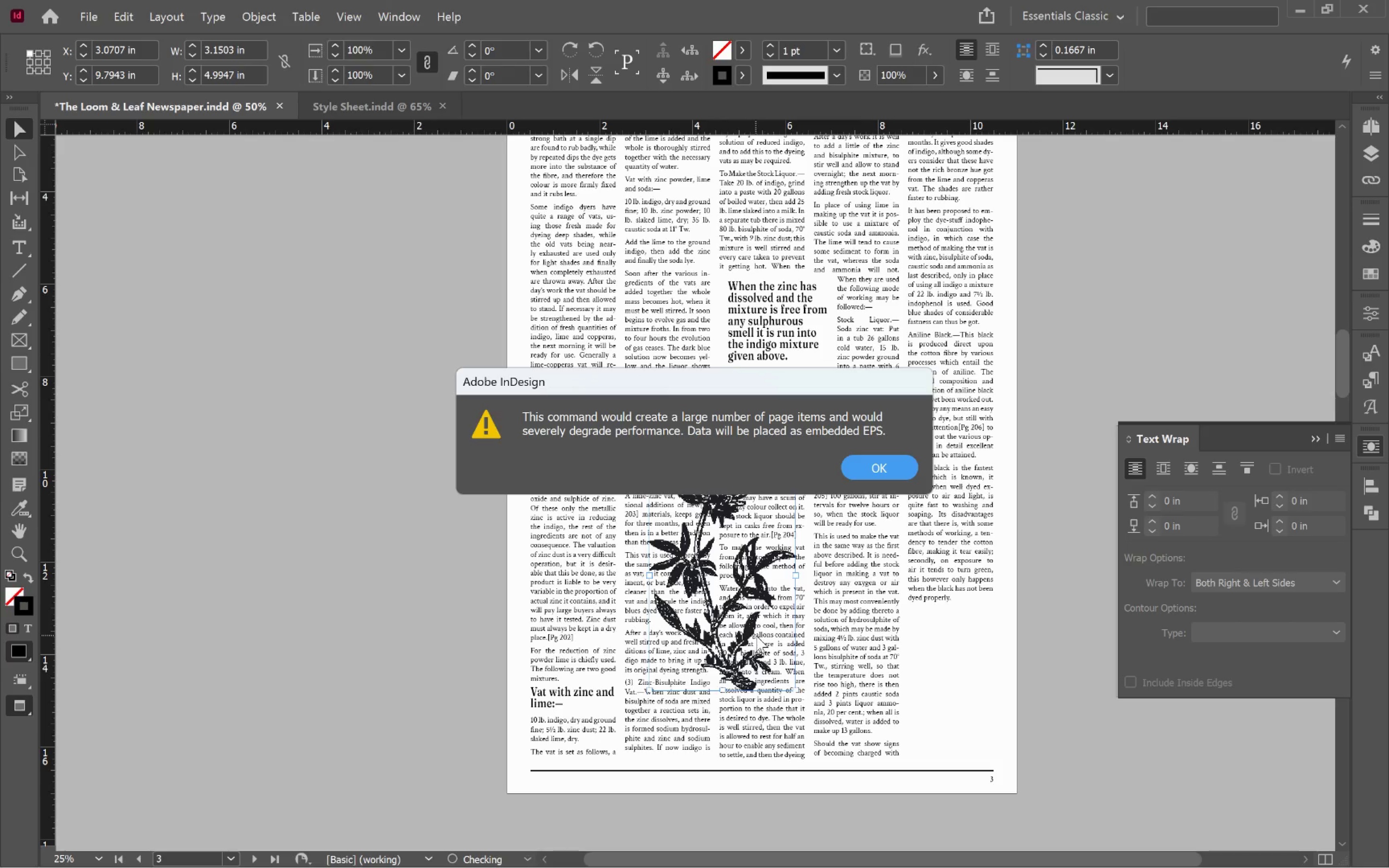 
left_click([901, 462])
 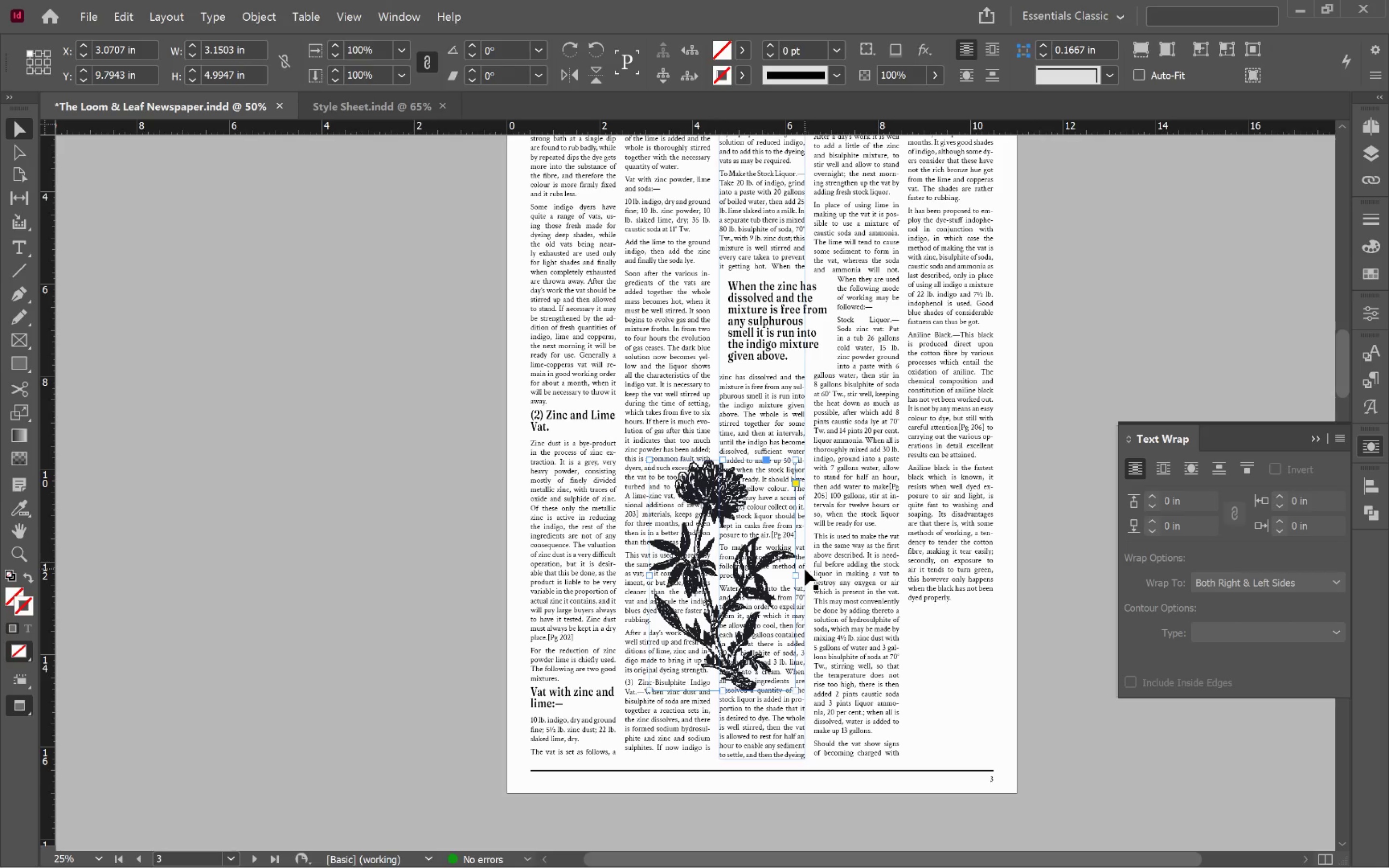 
left_click_drag(start_coordinate=[795, 573], to_coordinate=[774, 573])
 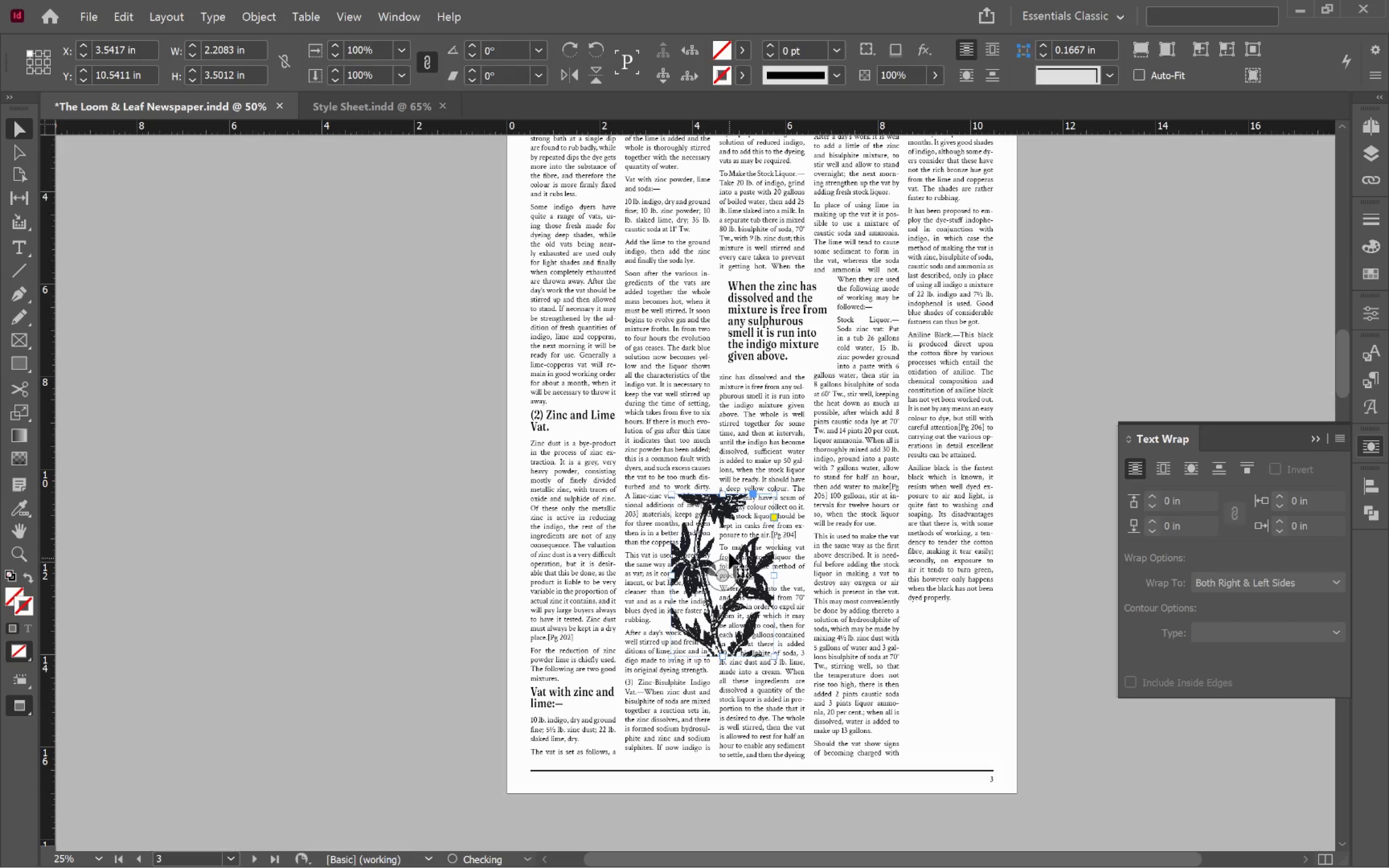 
hold_key(key=AltLeft, duration=1.55)
 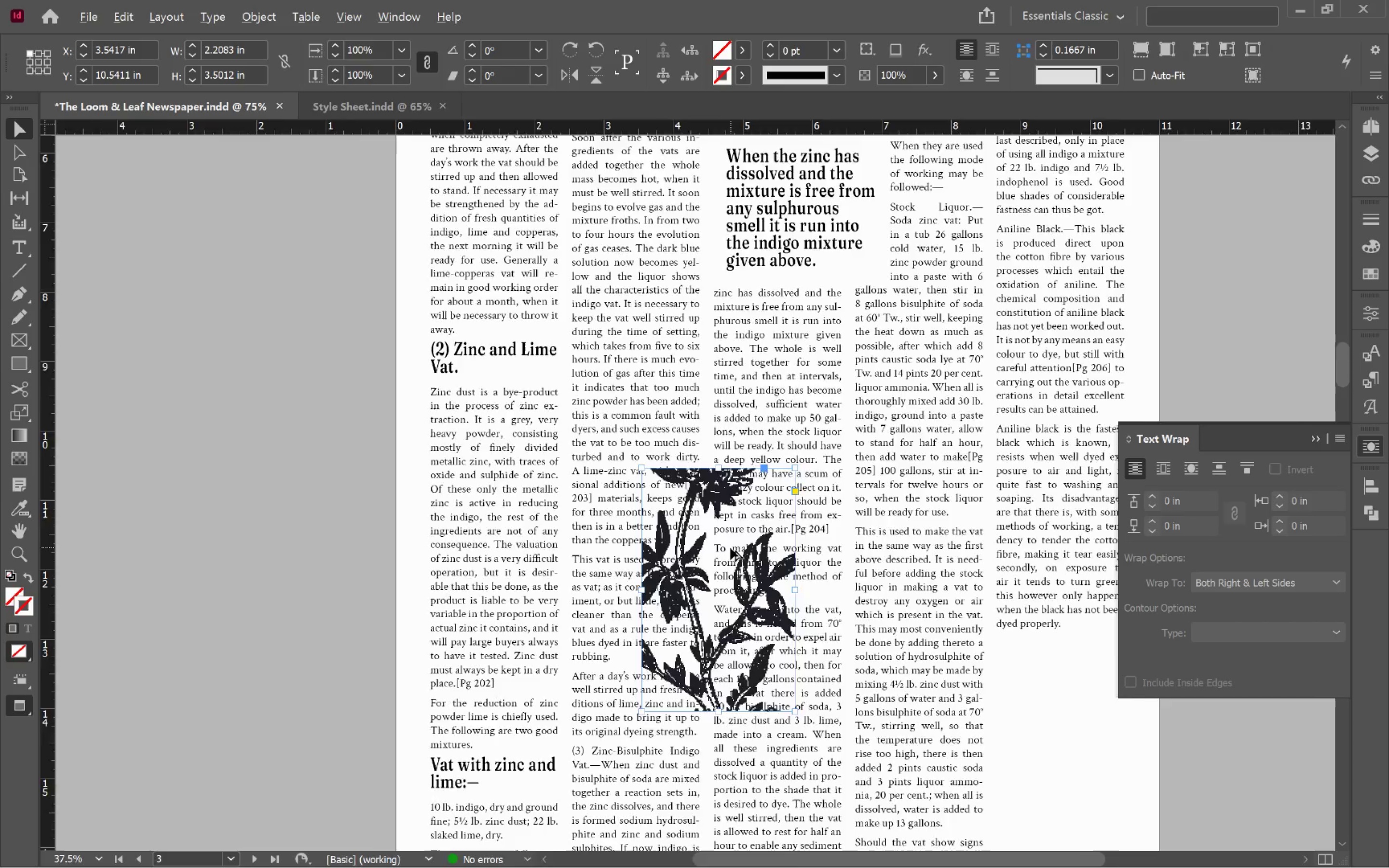 
hold_key(key=ShiftLeft, duration=1.42)
 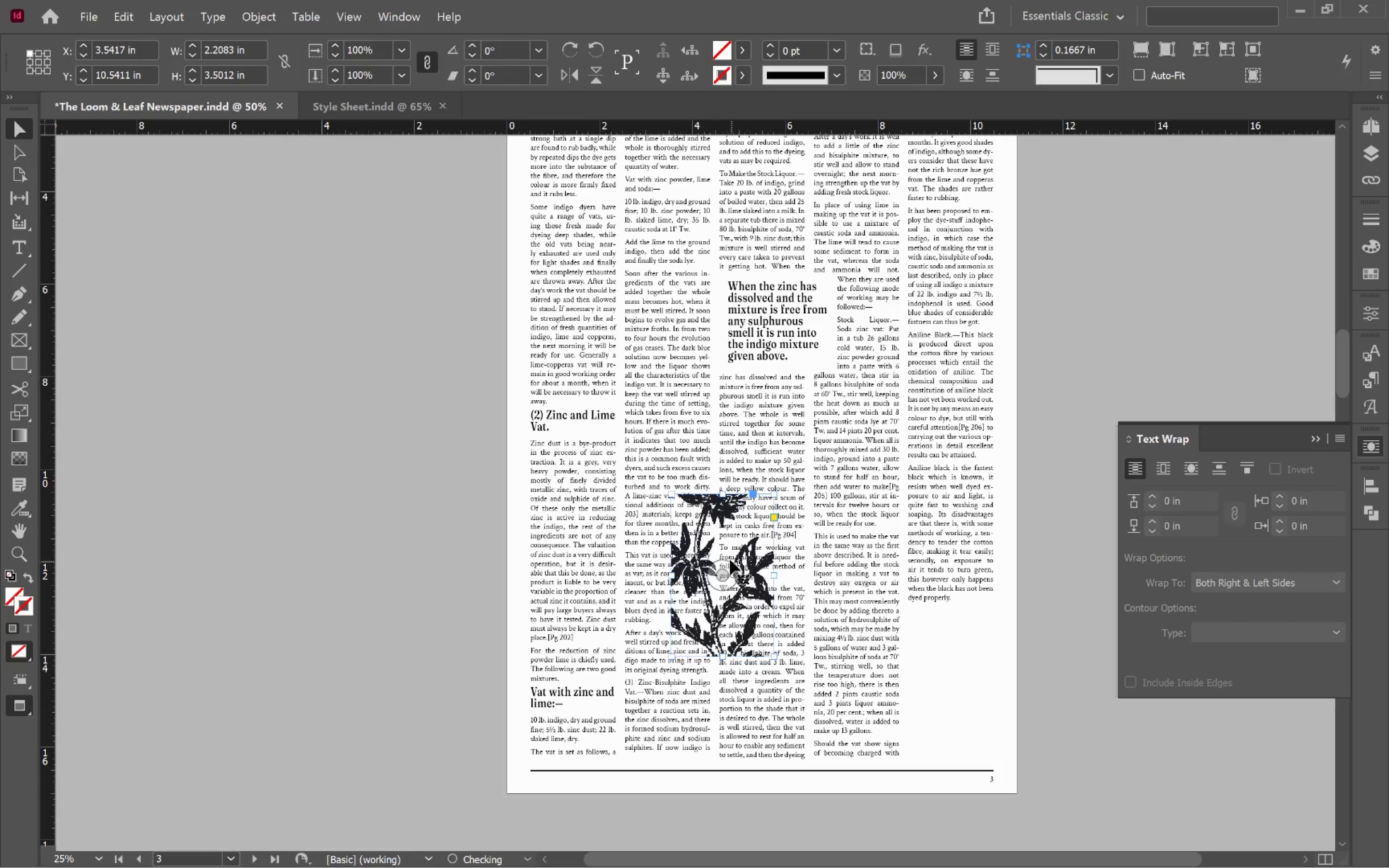 
hold_key(key=AltLeft, duration=0.71)
scroll: coordinate [730, 548], scroll_direction: up, amount: 4.0
 